 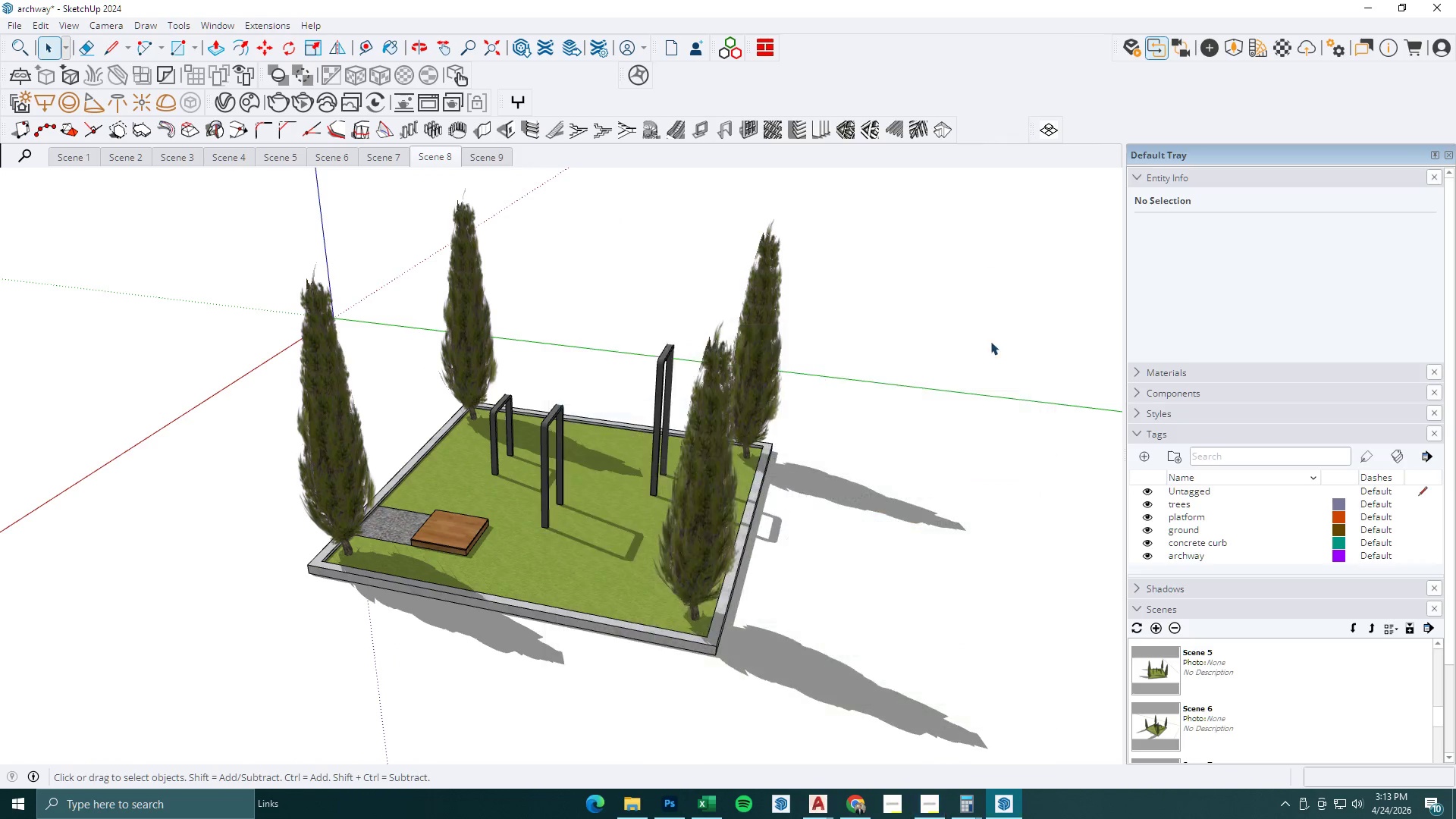 
scroll: coordinate [817, 452], scroll_direction: down, amount: 5.0
 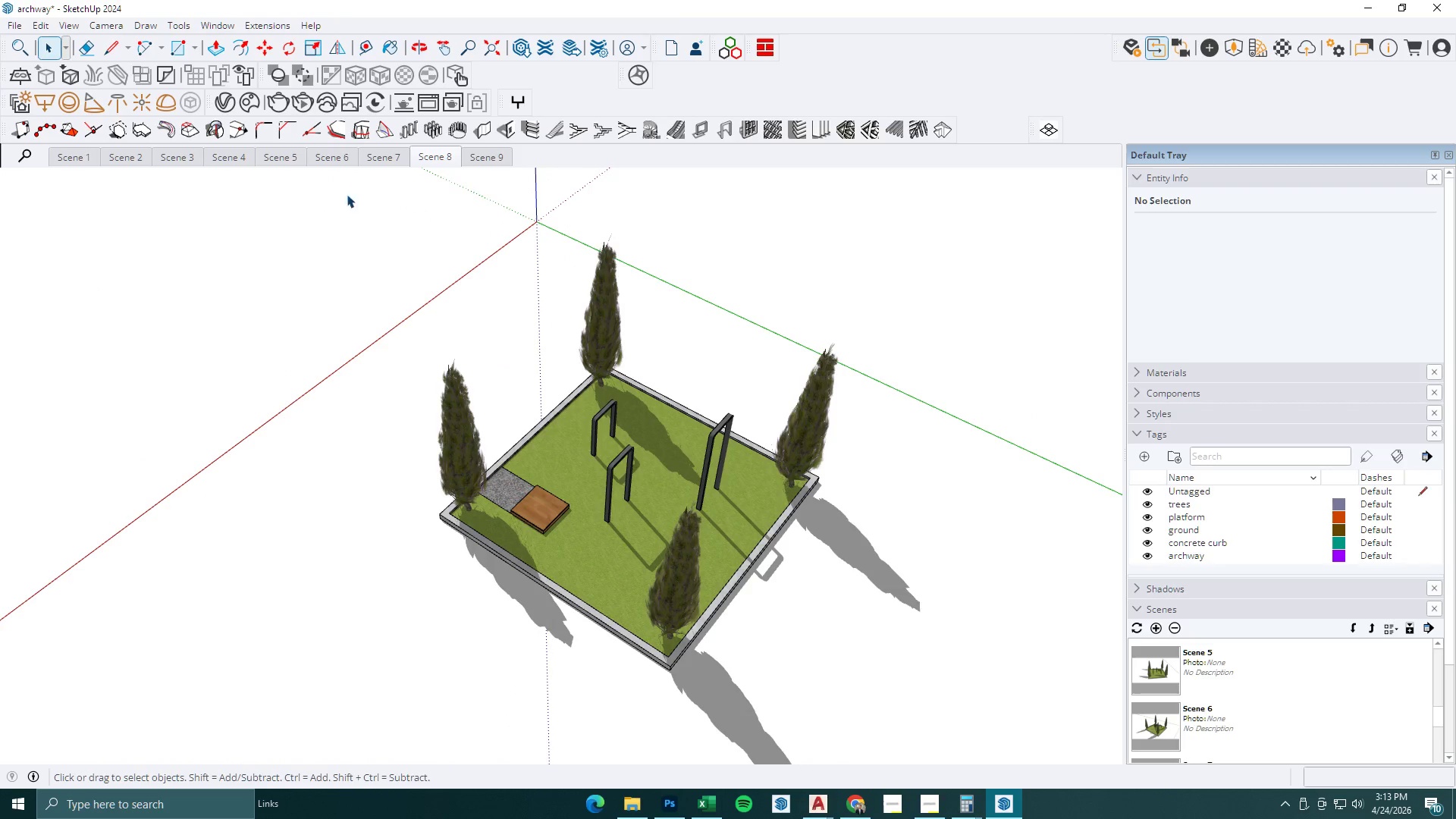 
left_click([229, 158])
 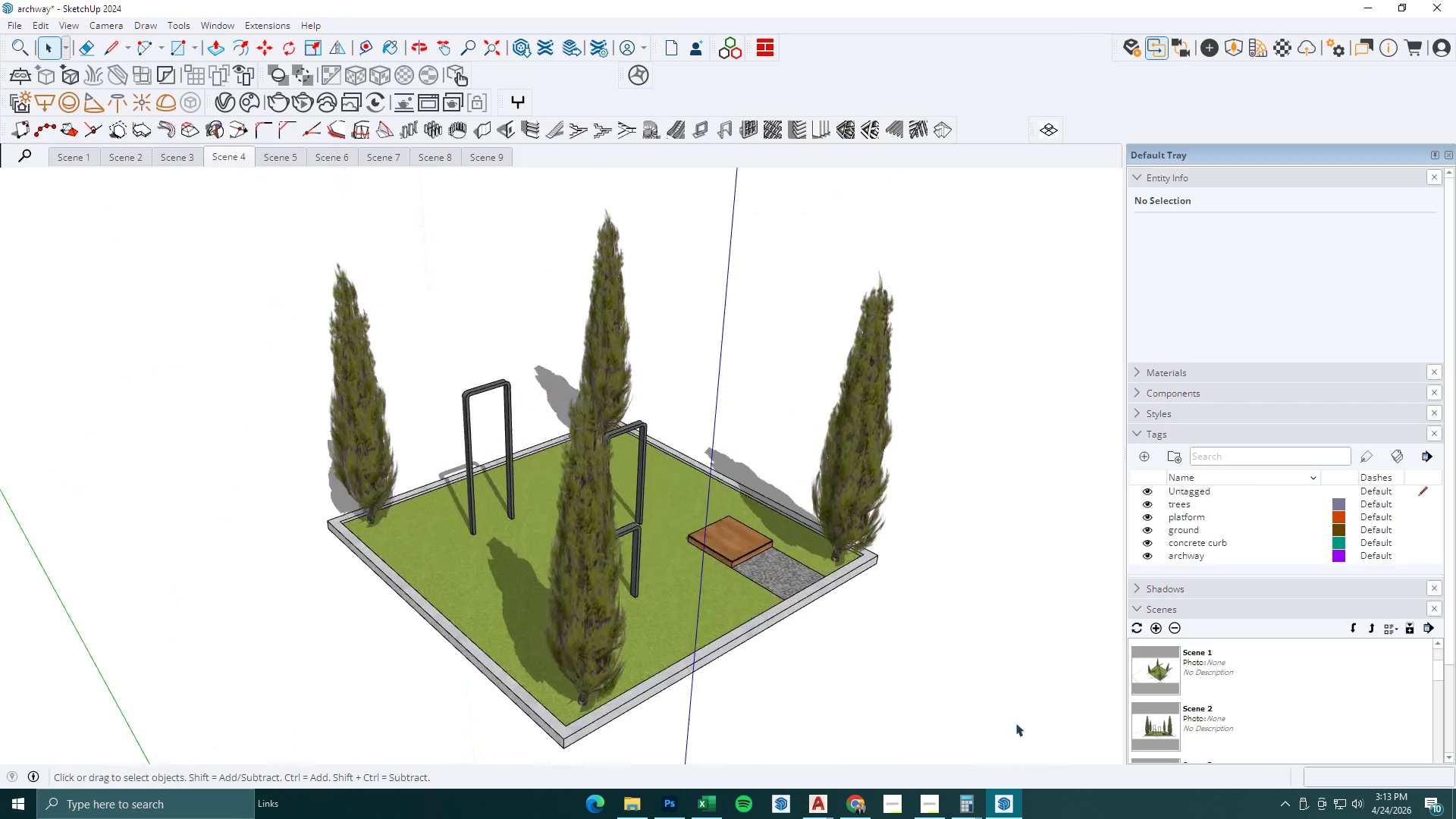 
left_click([1025, 799])
 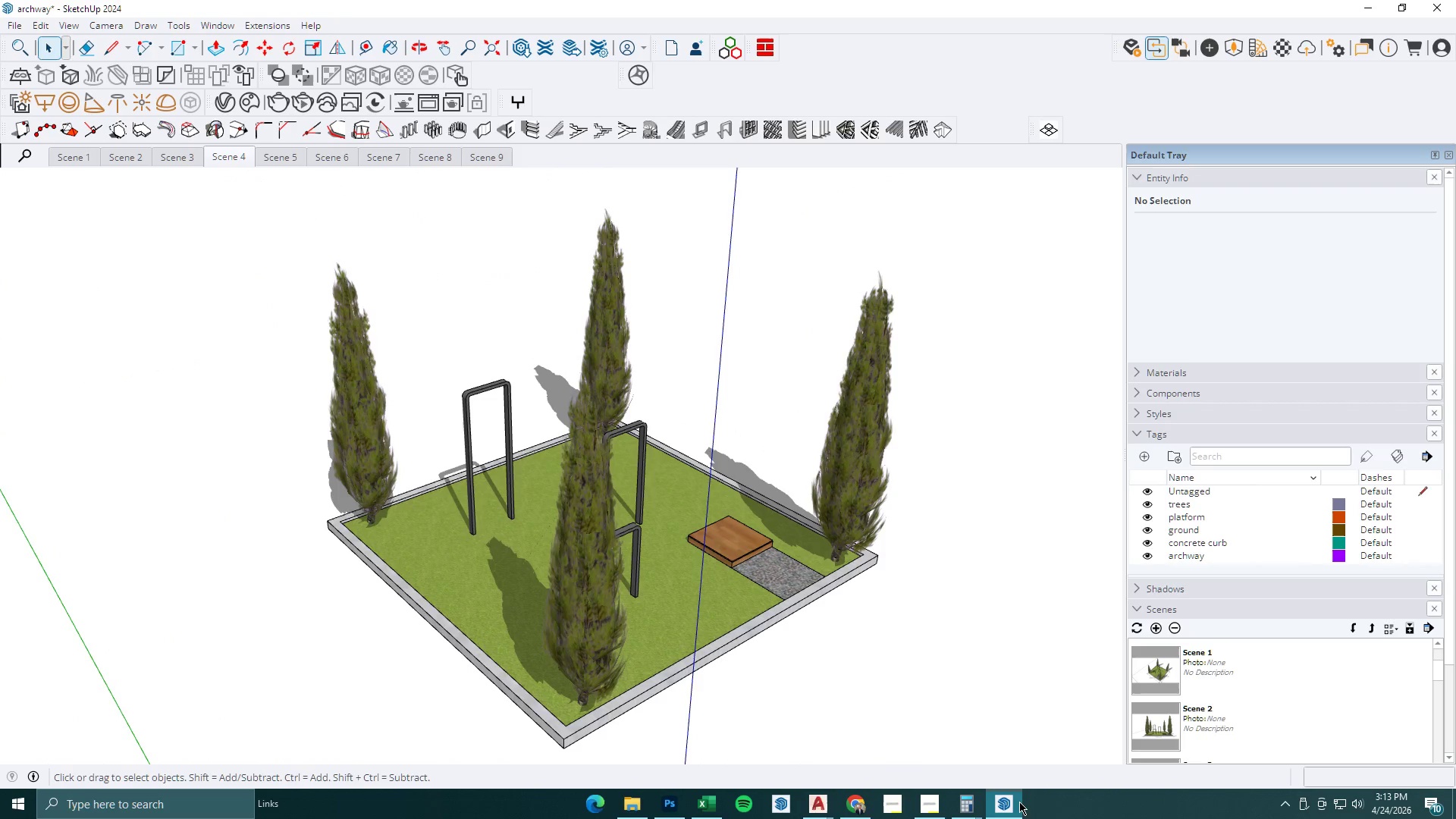 
left_click([1016, 802])
 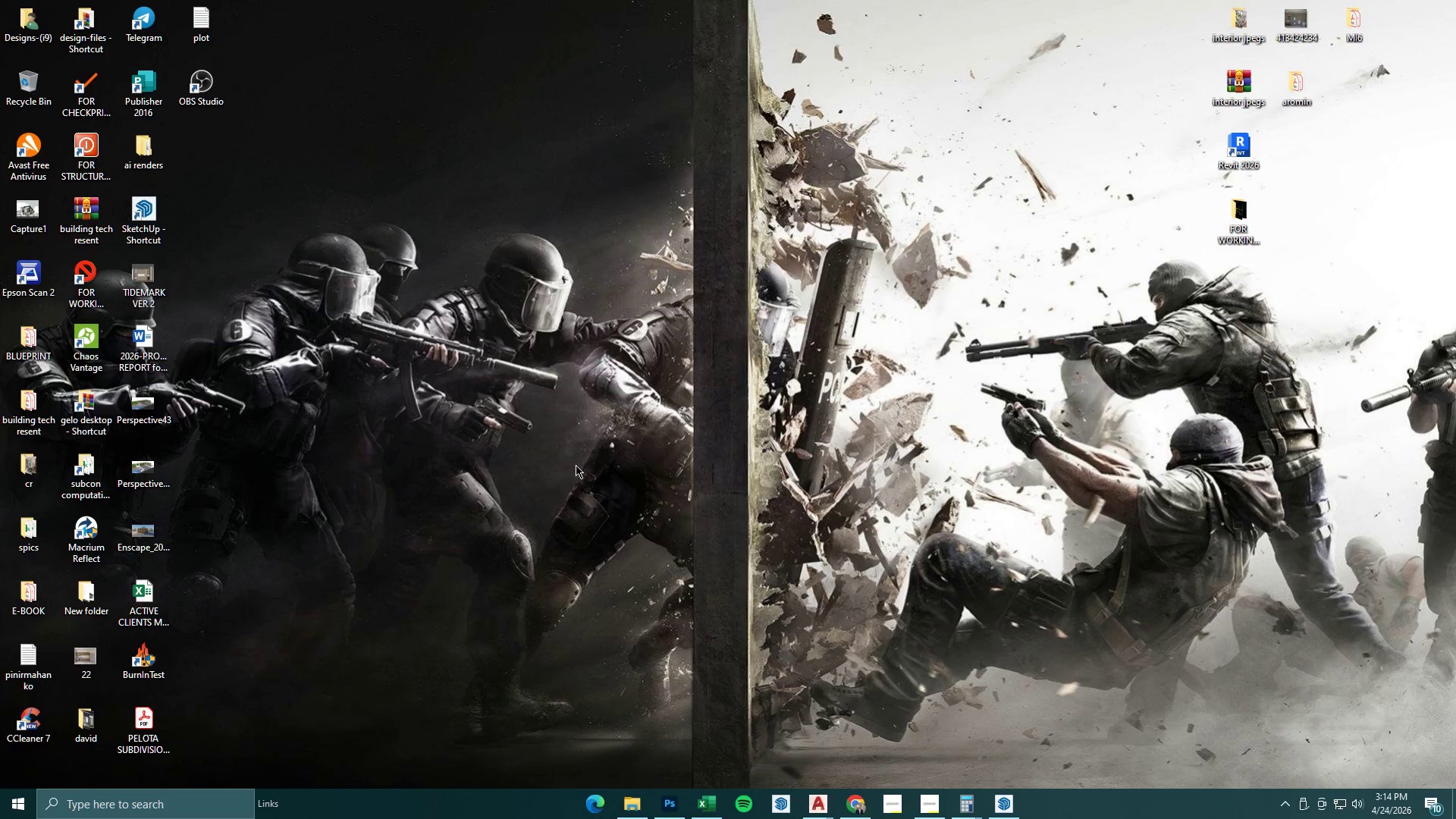 
left_click([463, 384])
 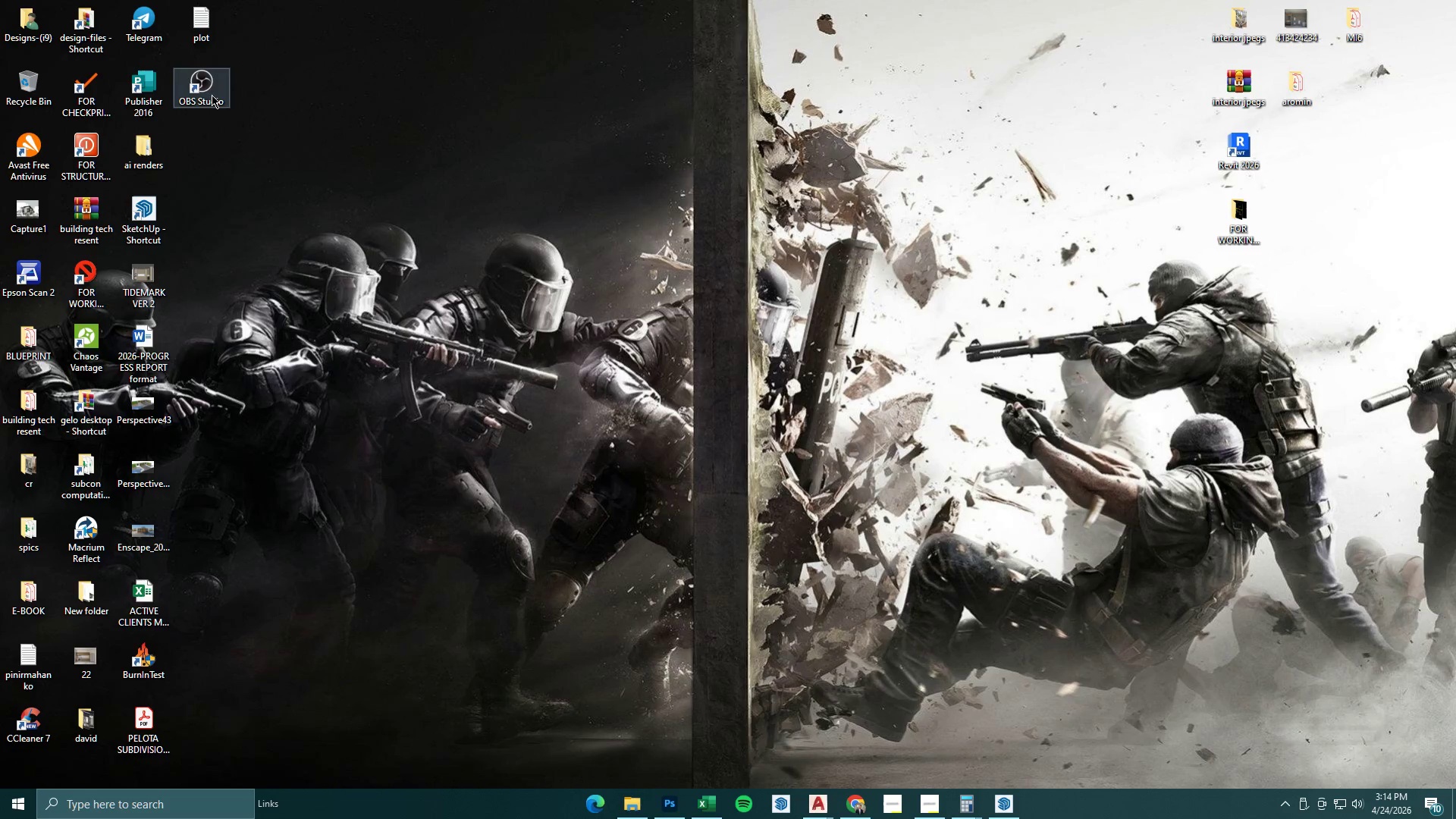 
double_click([210, 89])
 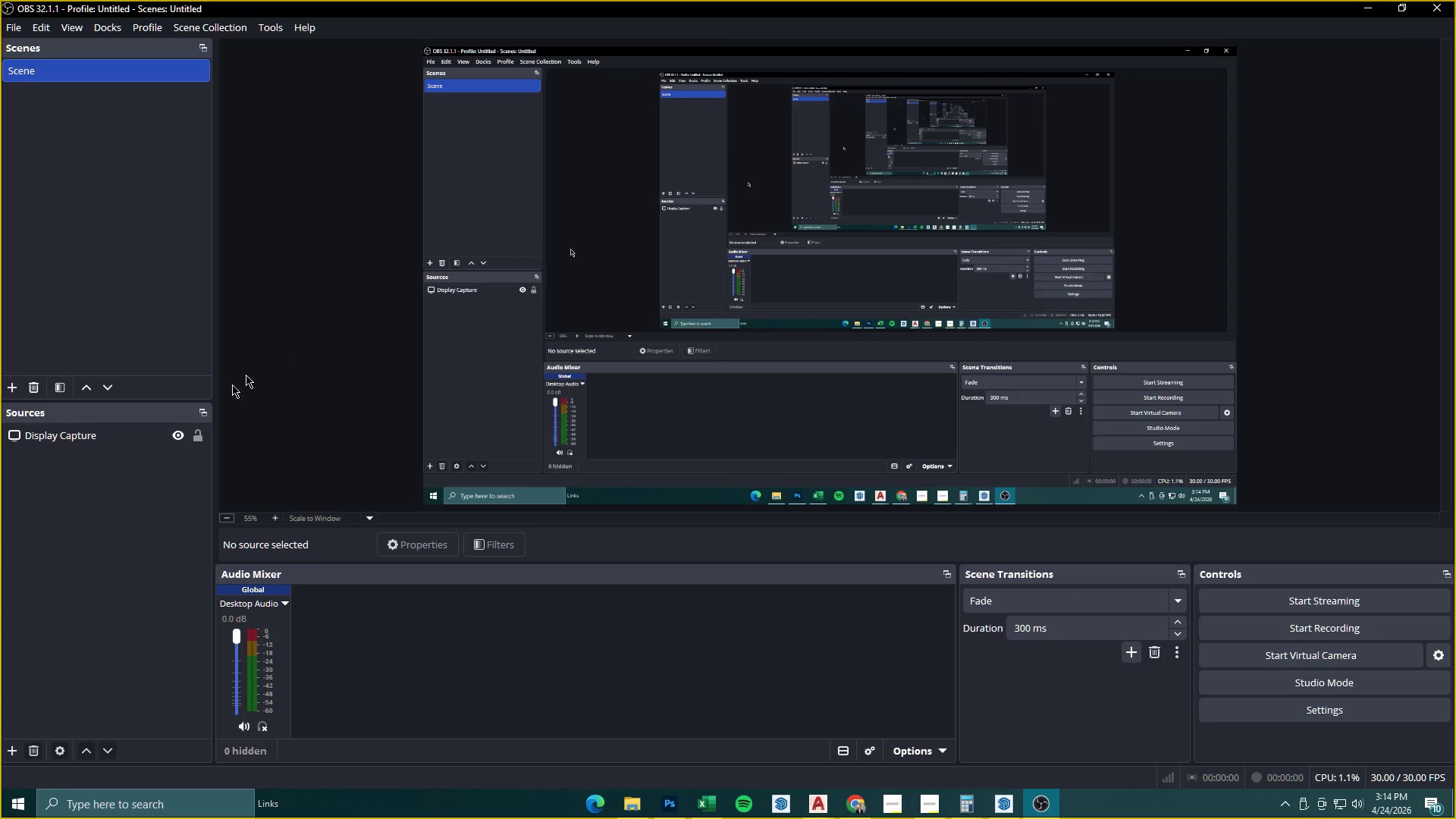 
wait(6.53)
 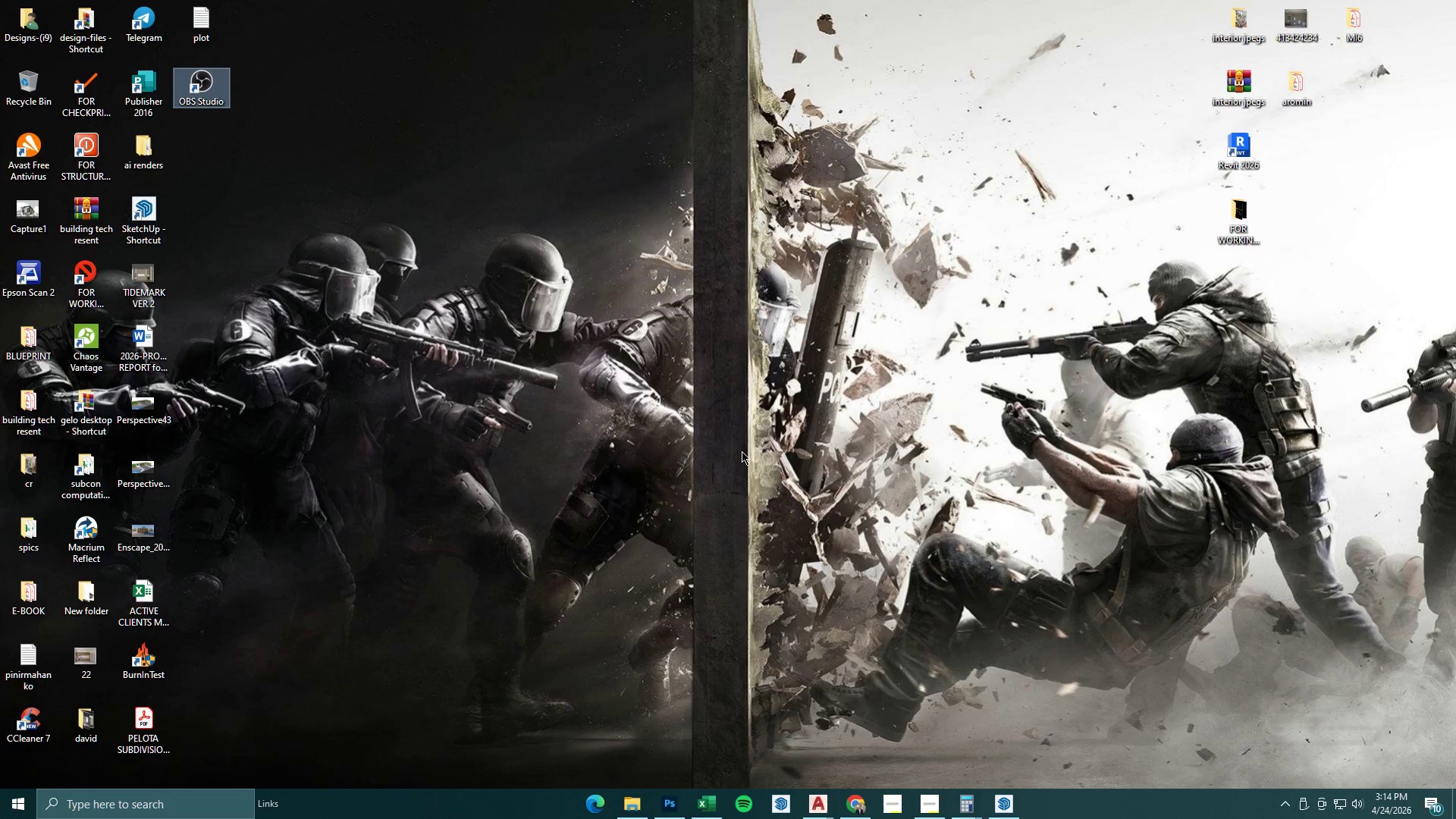 
left_click([14, 749])
 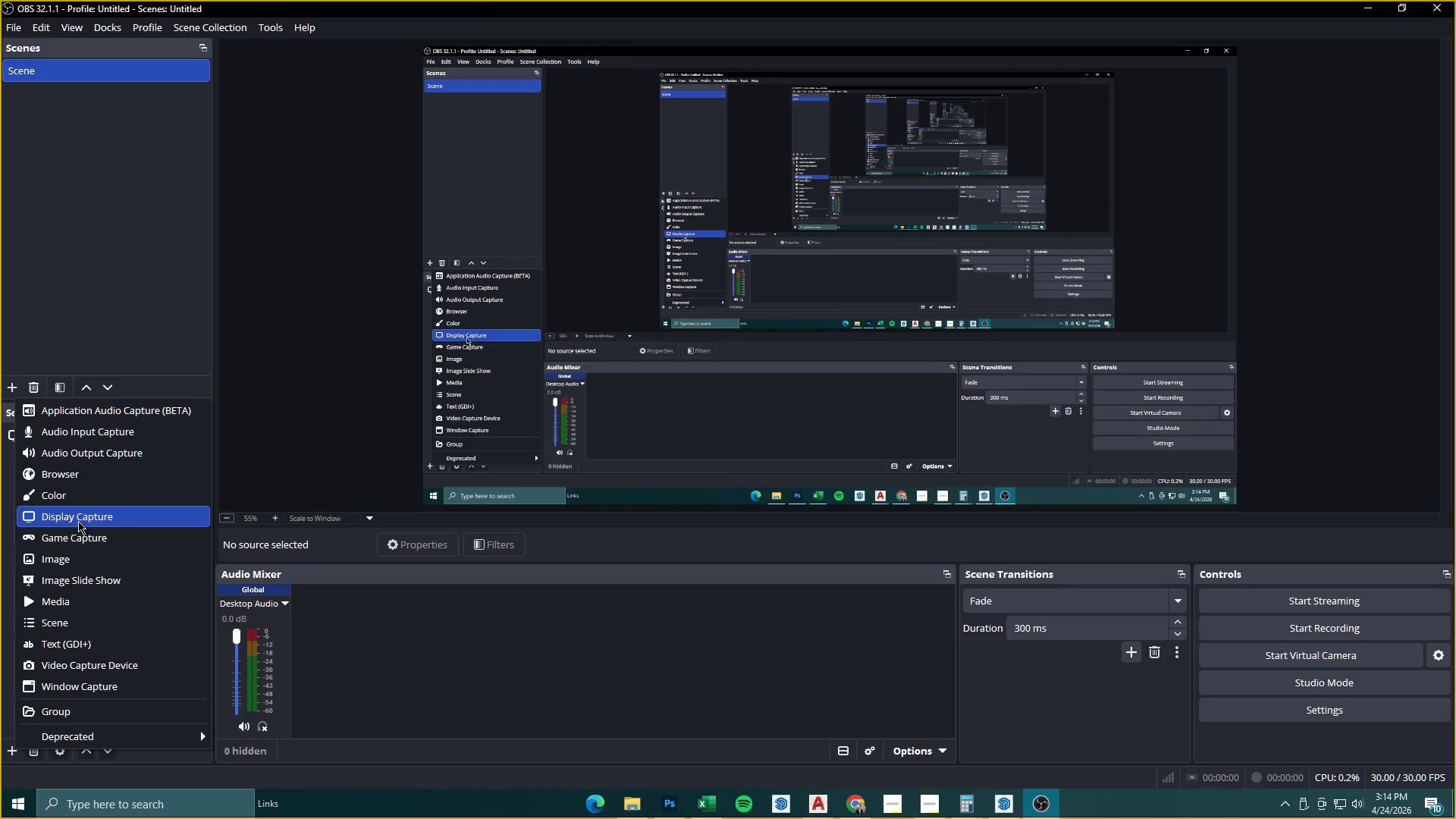 
wait(6.05)
 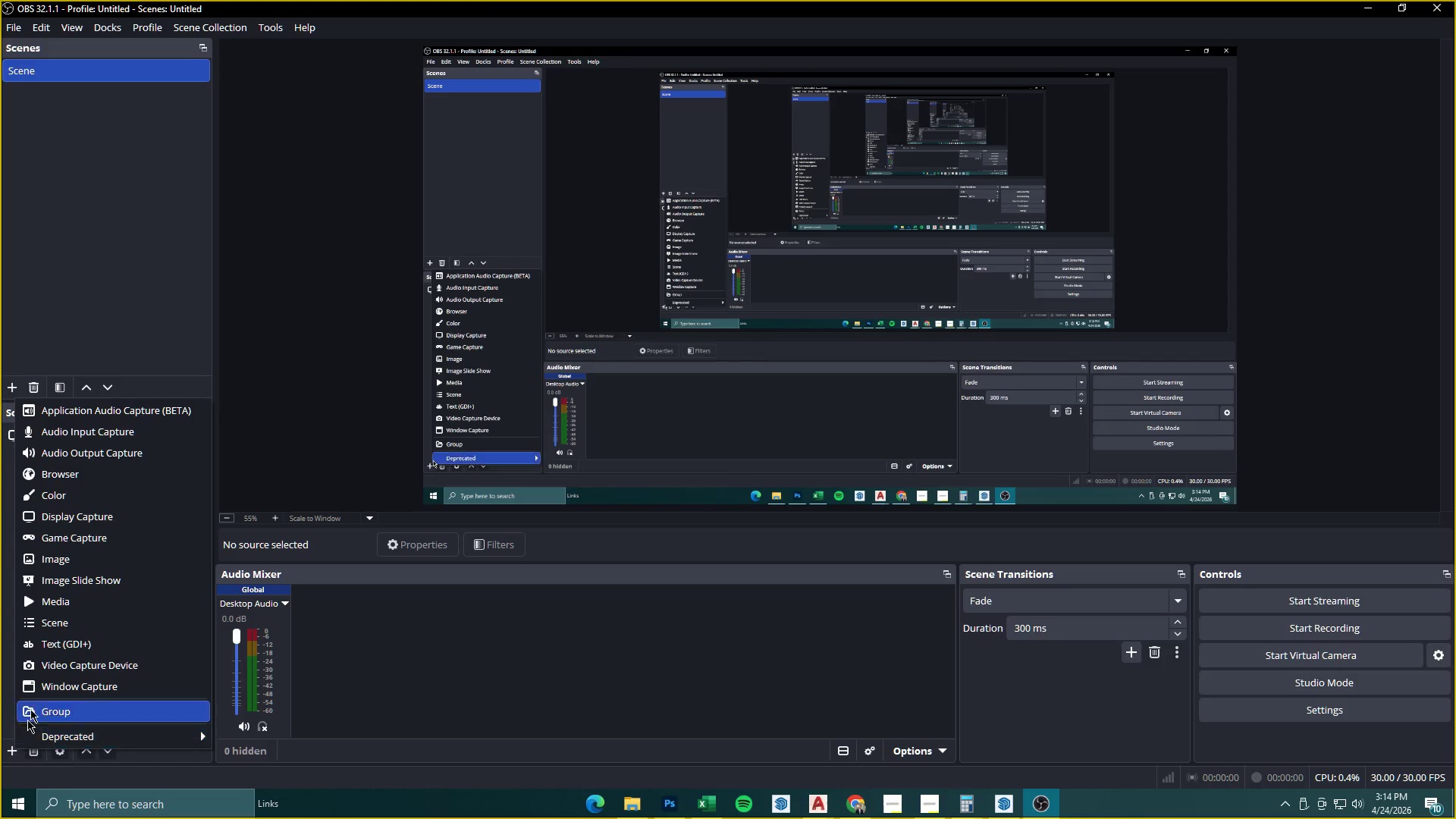 
left_click([78, 521])
 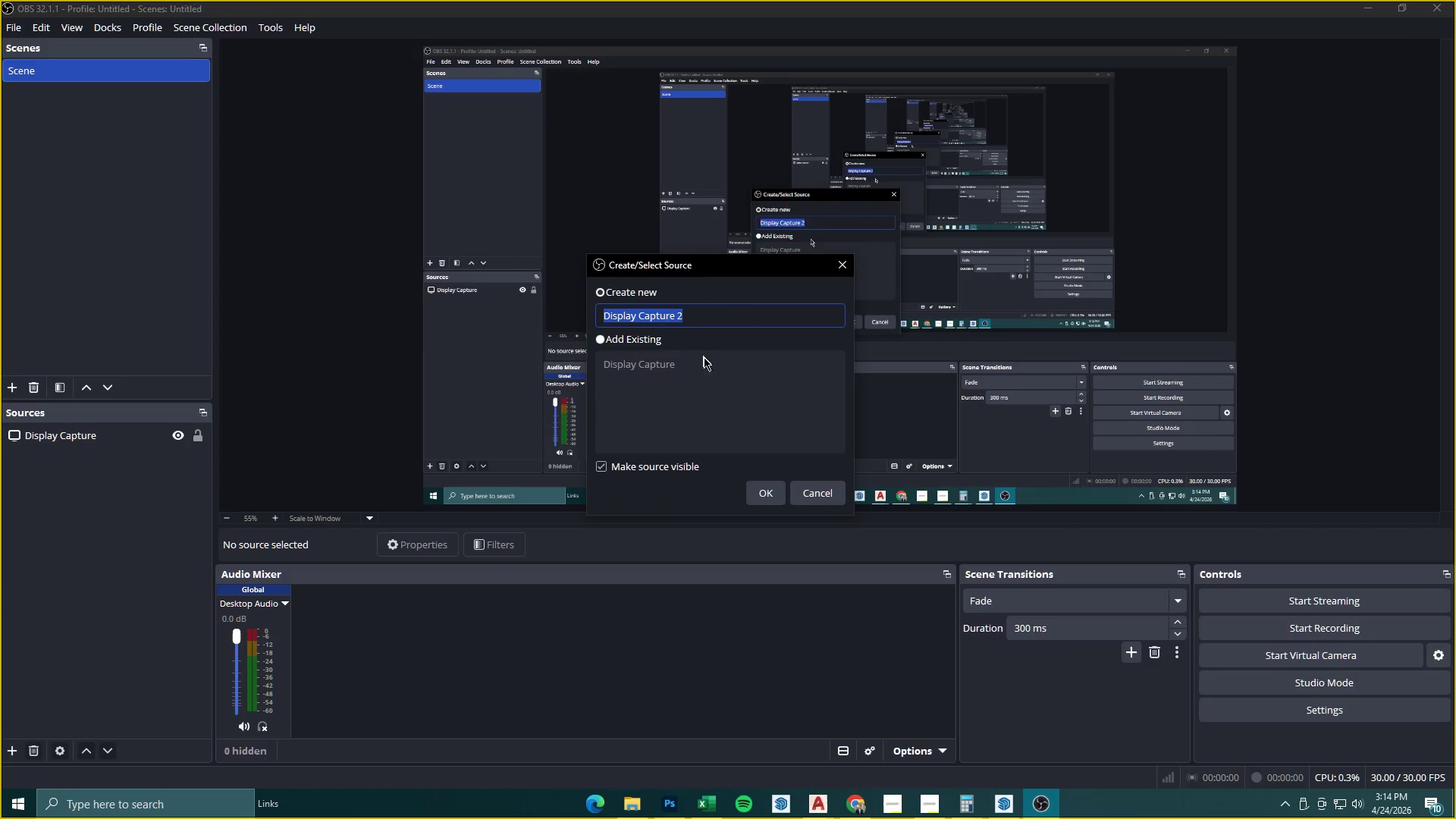 
wait(5.3)
 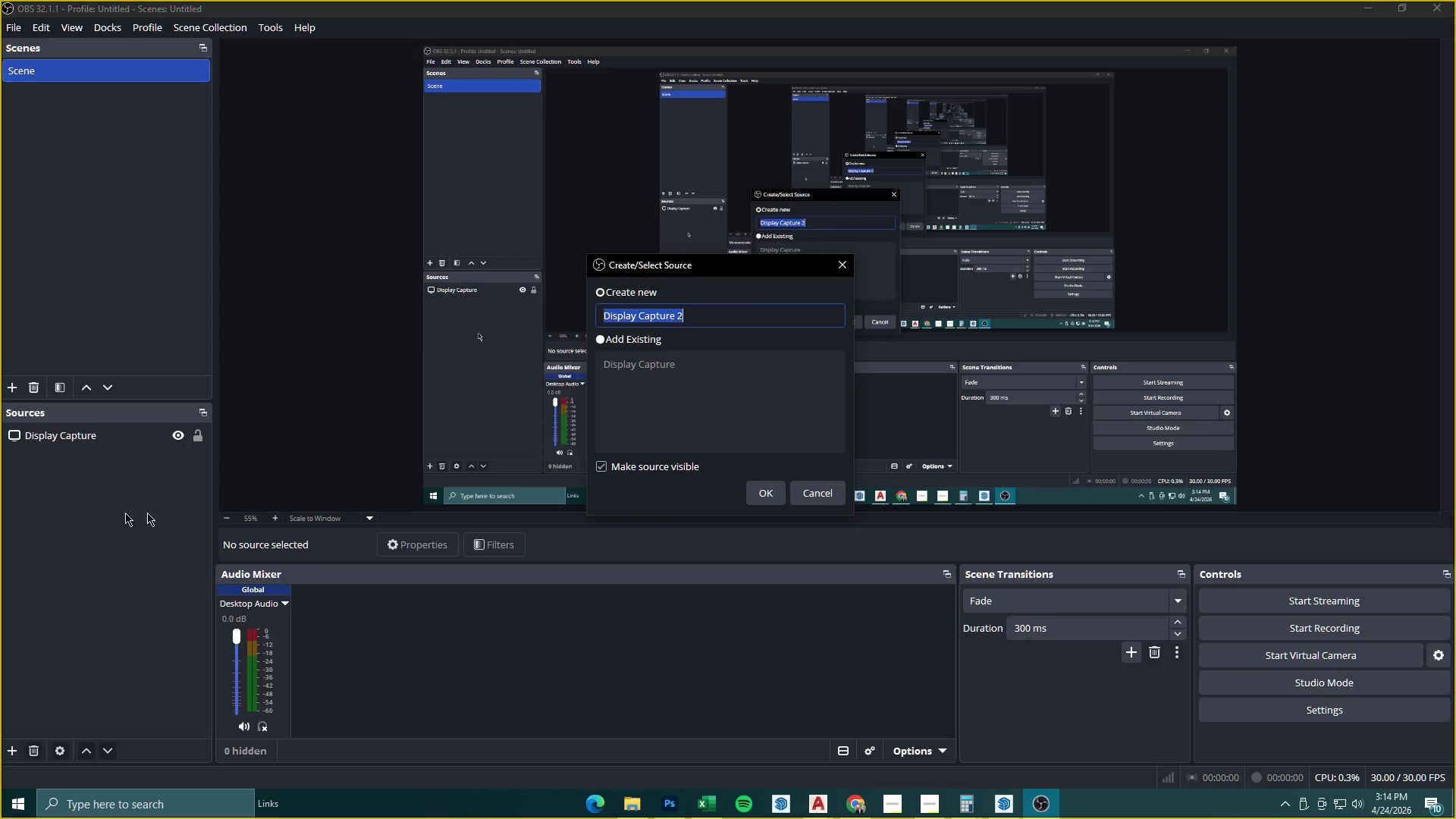 
left_click([775, 485])
 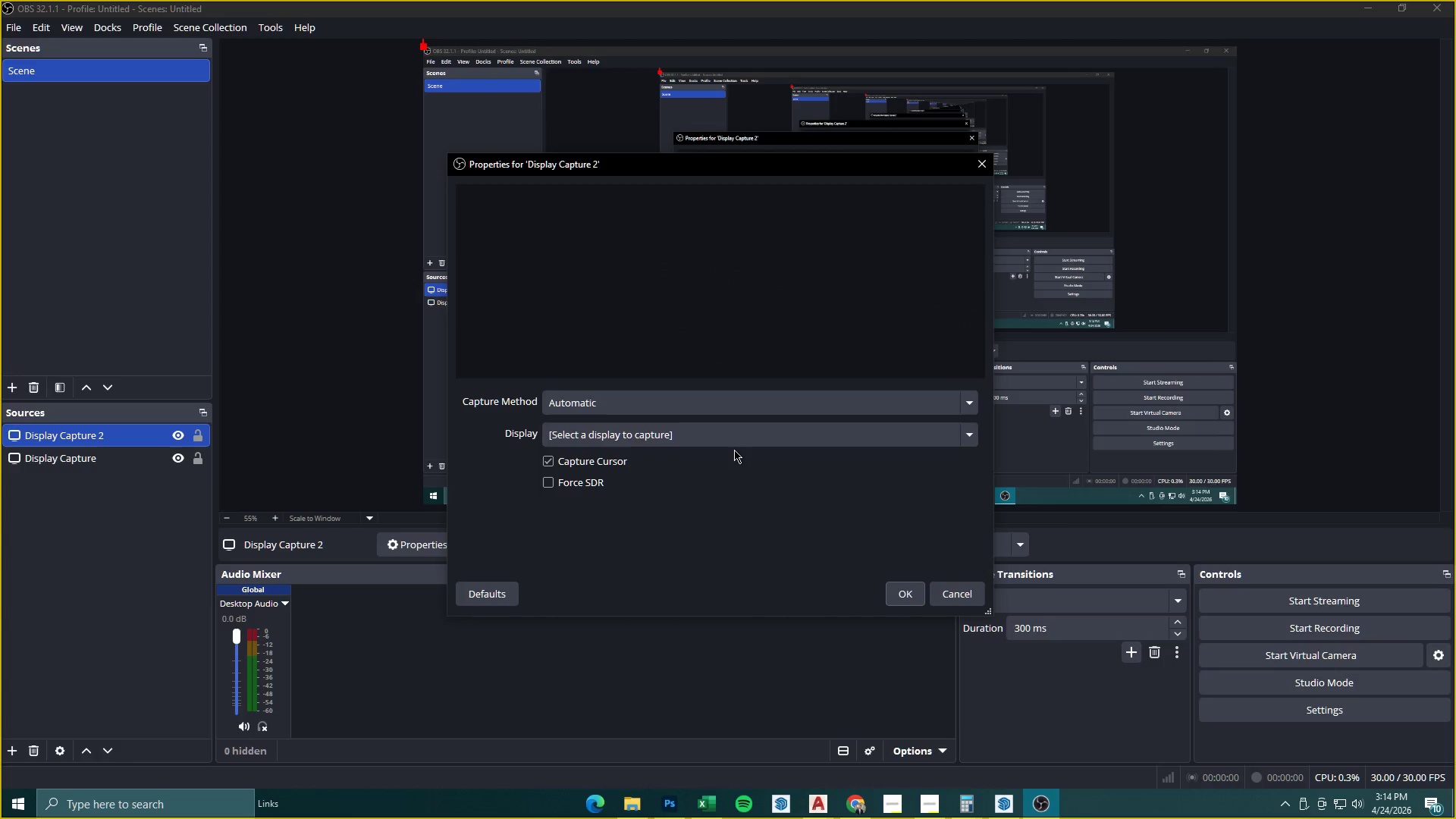 
left_click([734, 444])
 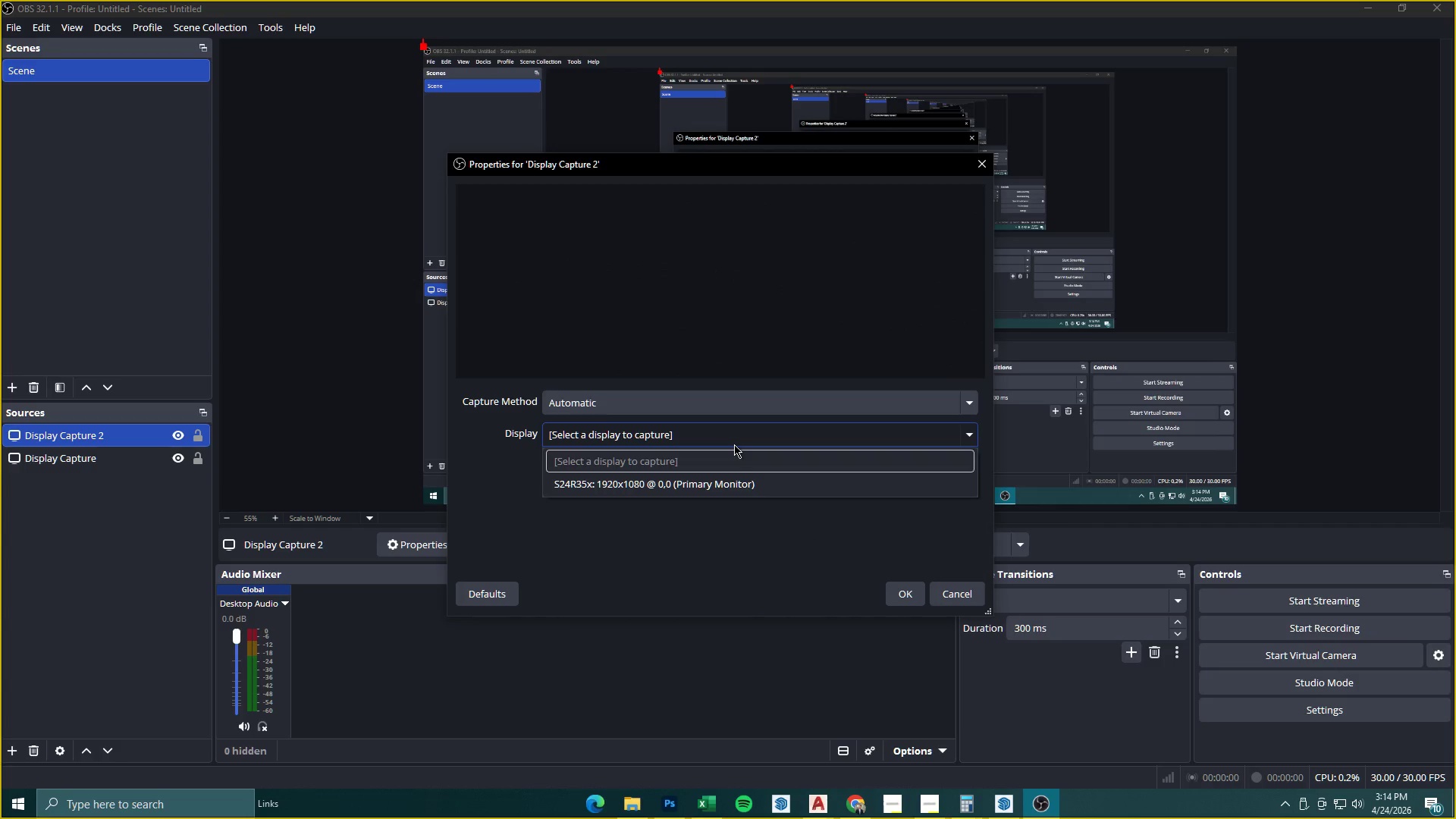 
left_click([726, 485])
 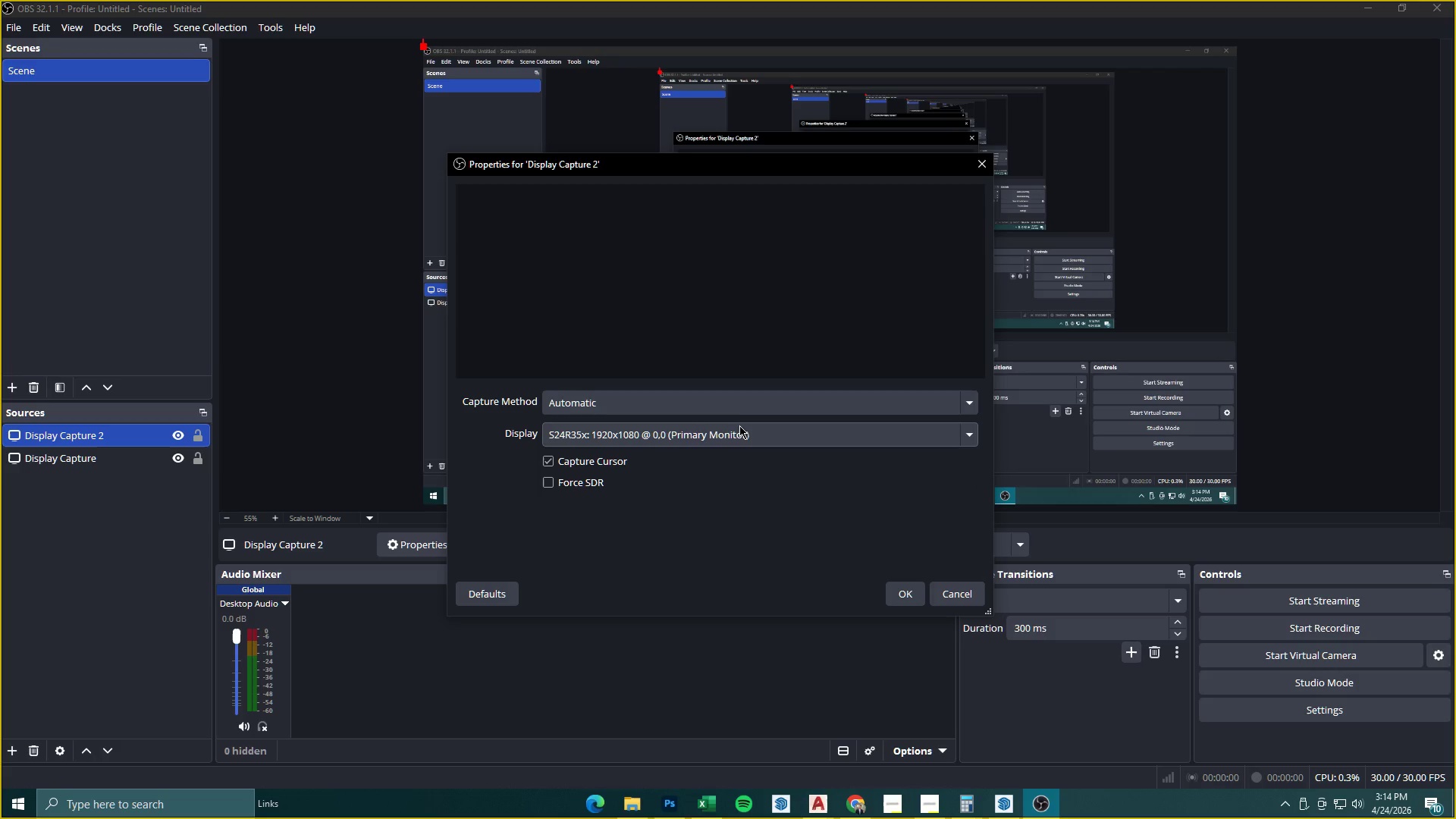 
left_click([750, 397])
 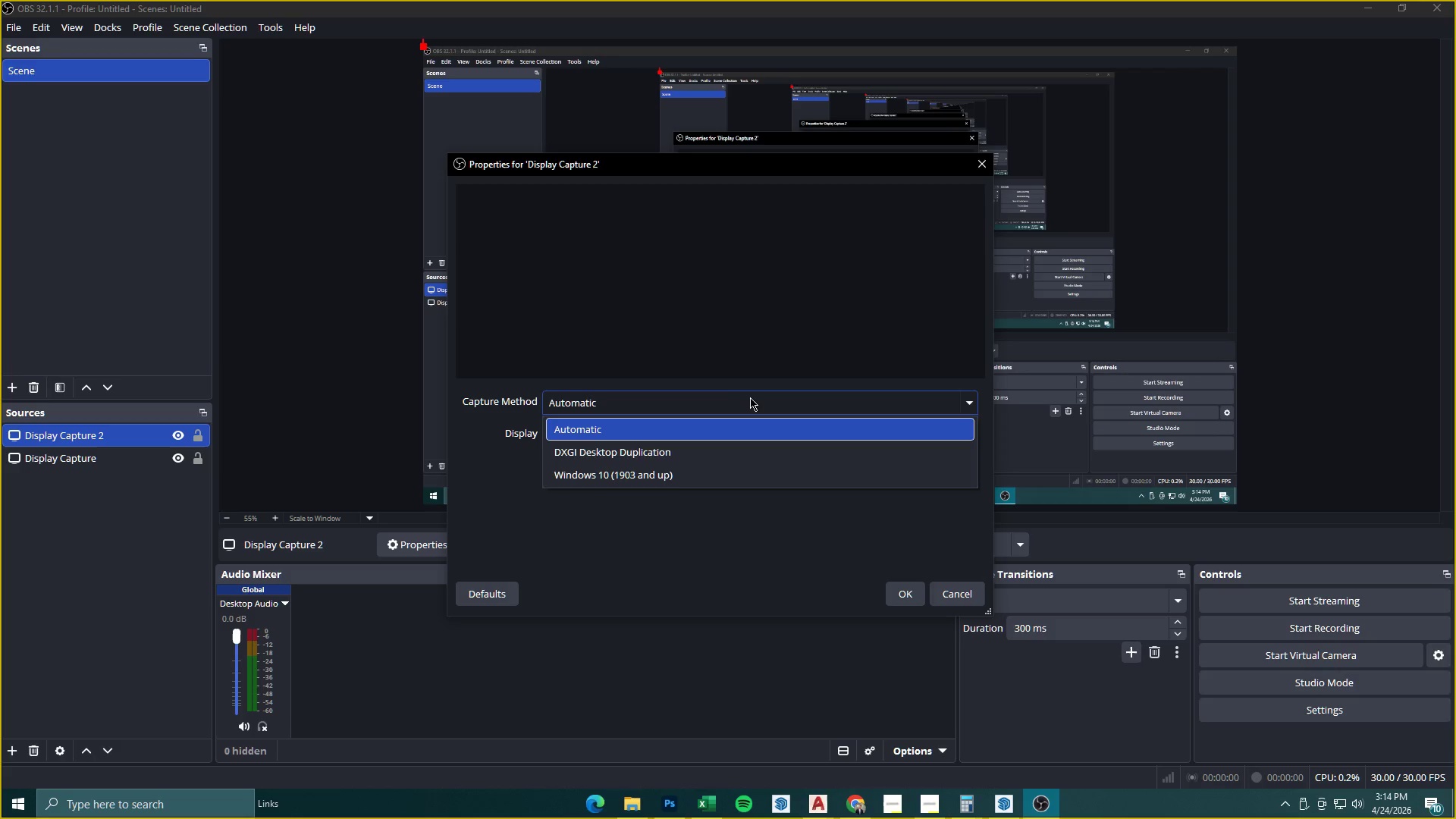 
left_click([750, 397])
 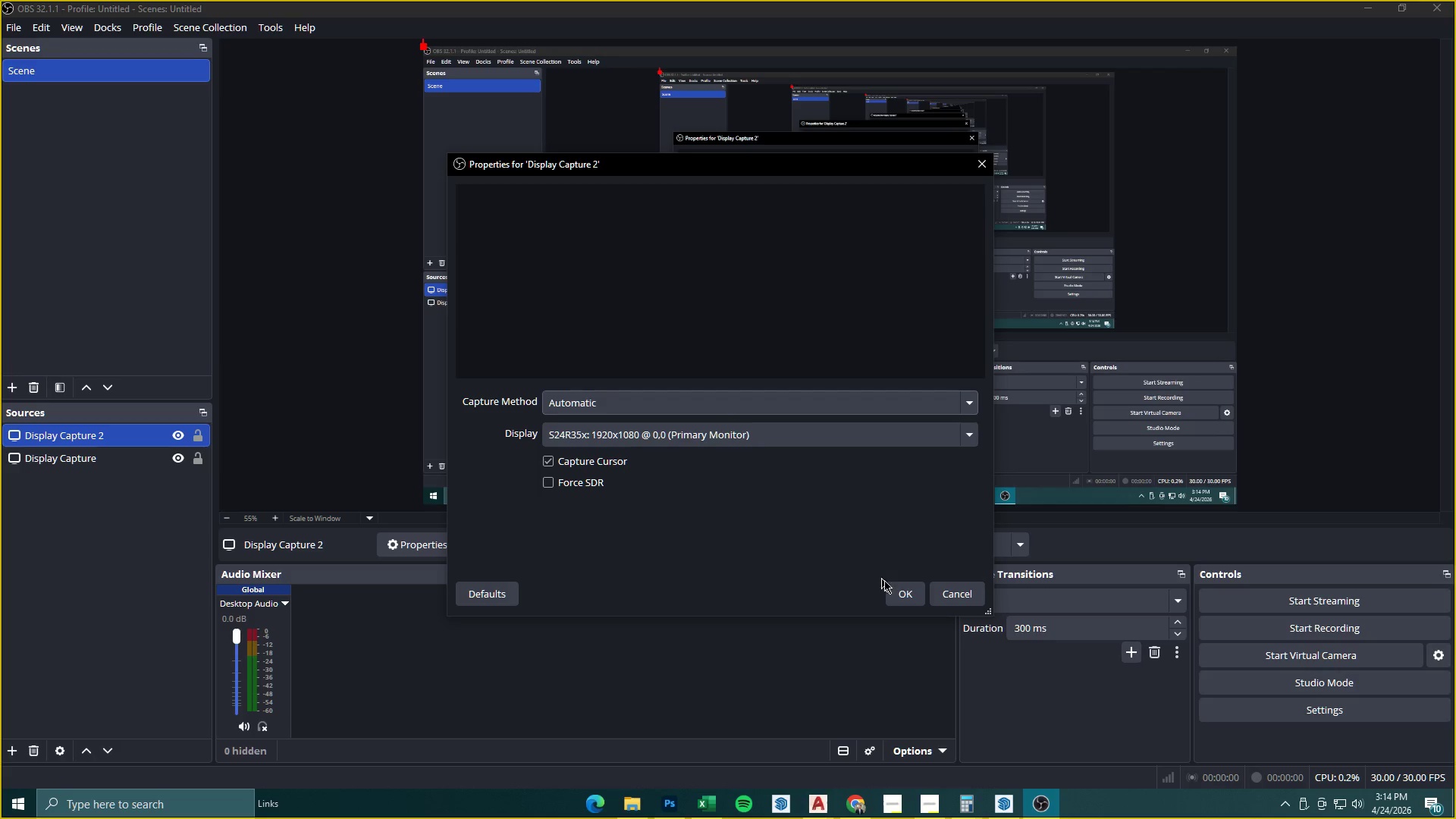 
left_click([905, 595])
 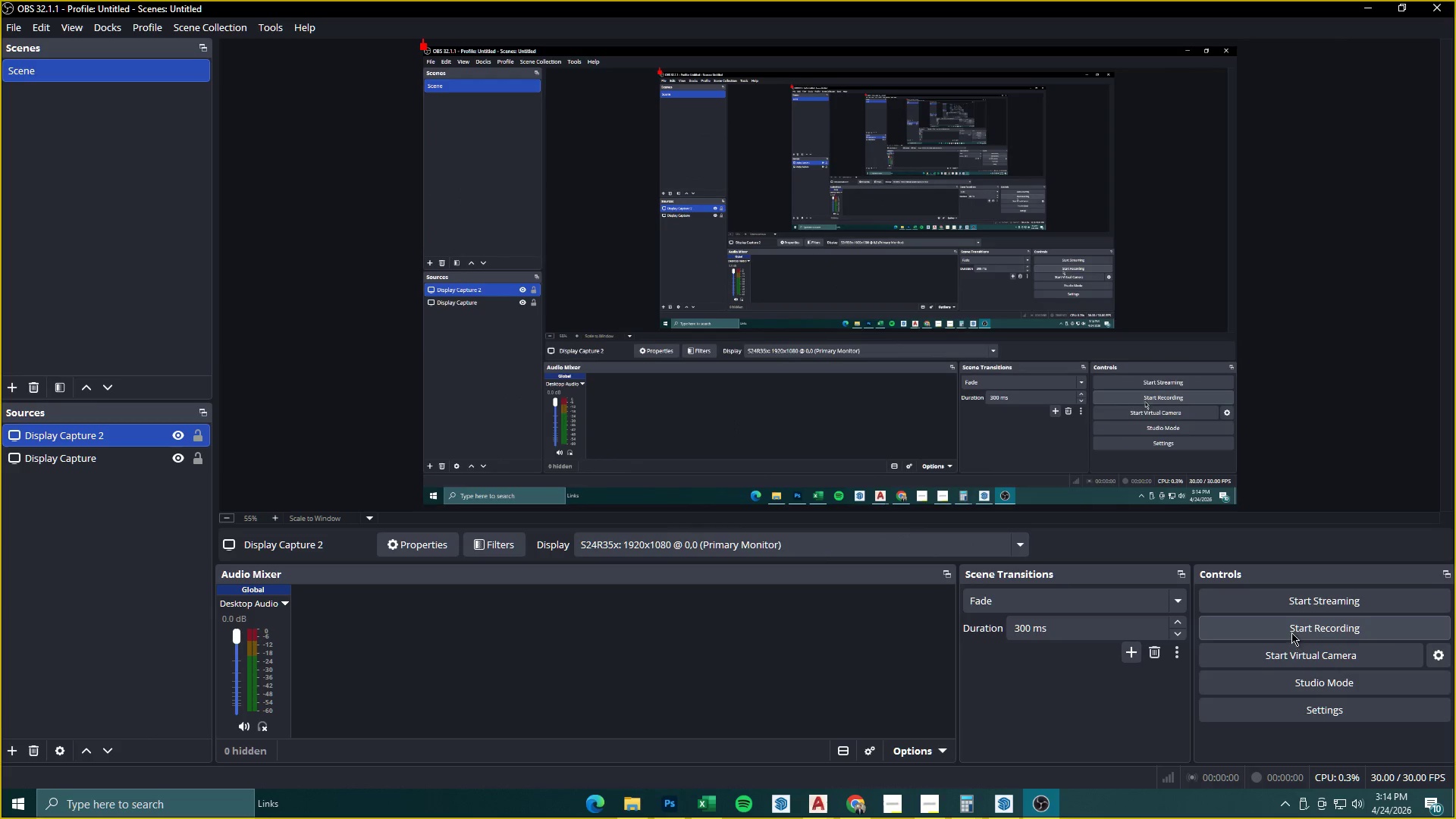 
left_click([1291, 629])
 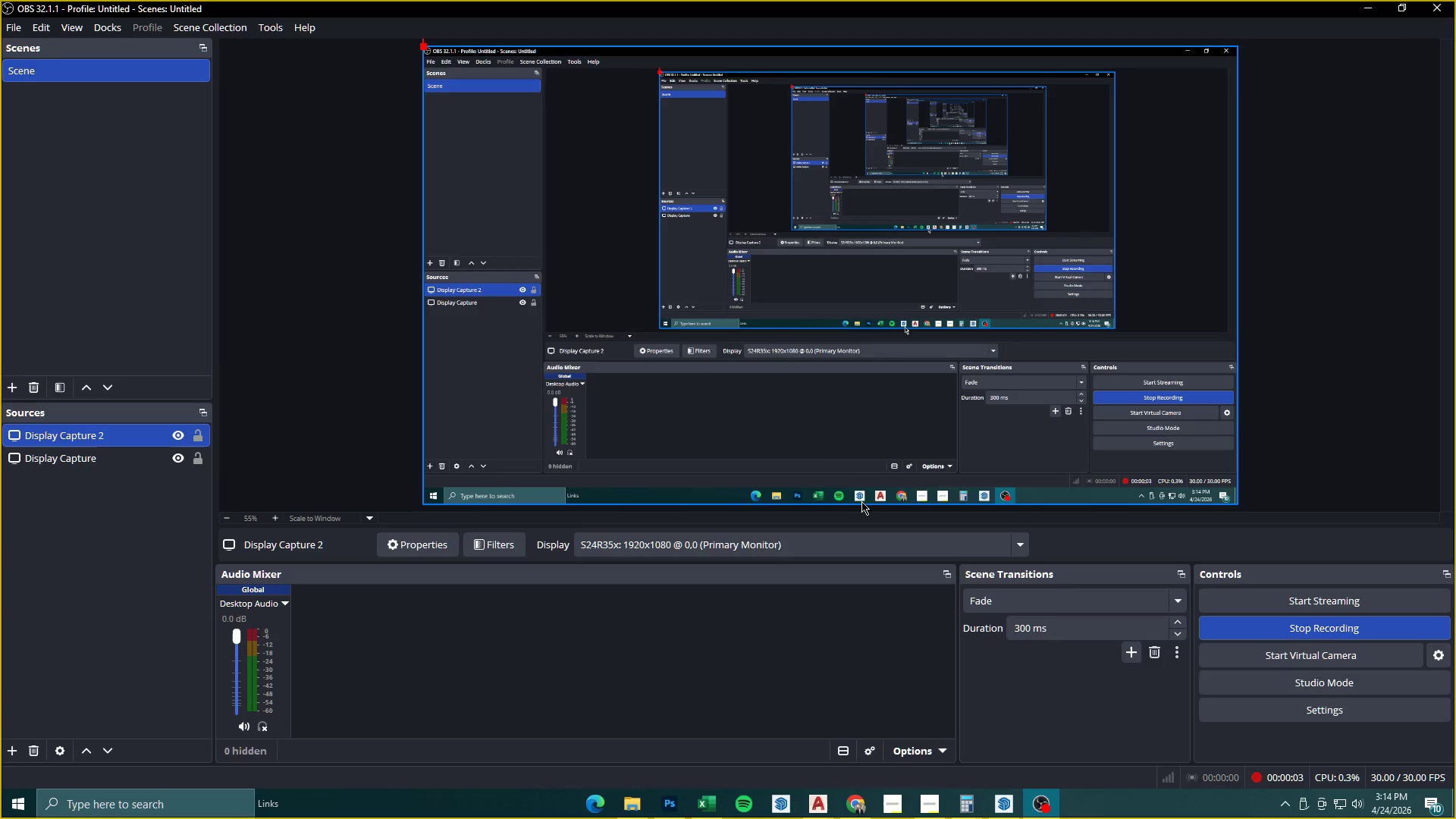 
wait(5.05)
 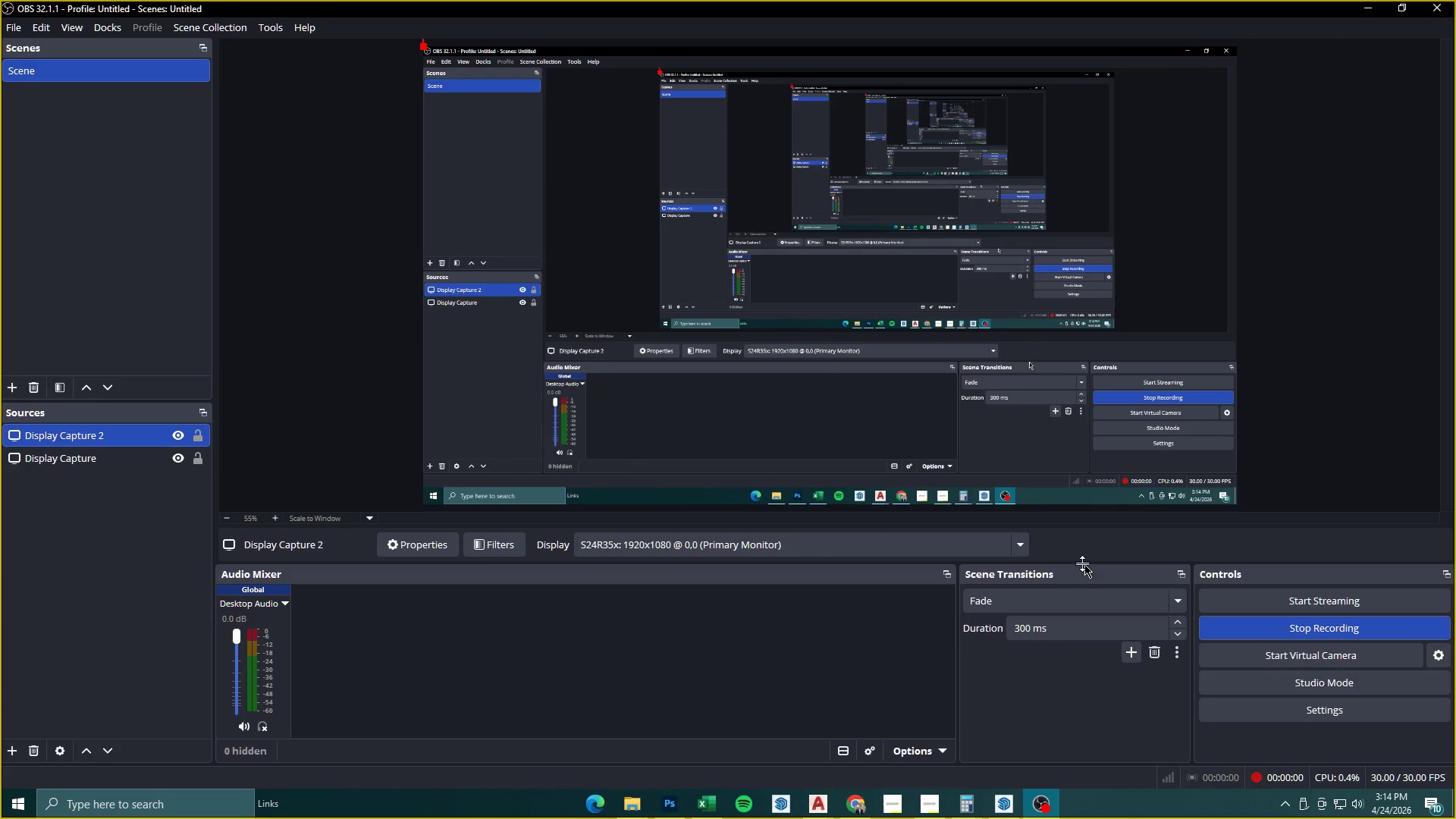 
left_click([1049, 798])
 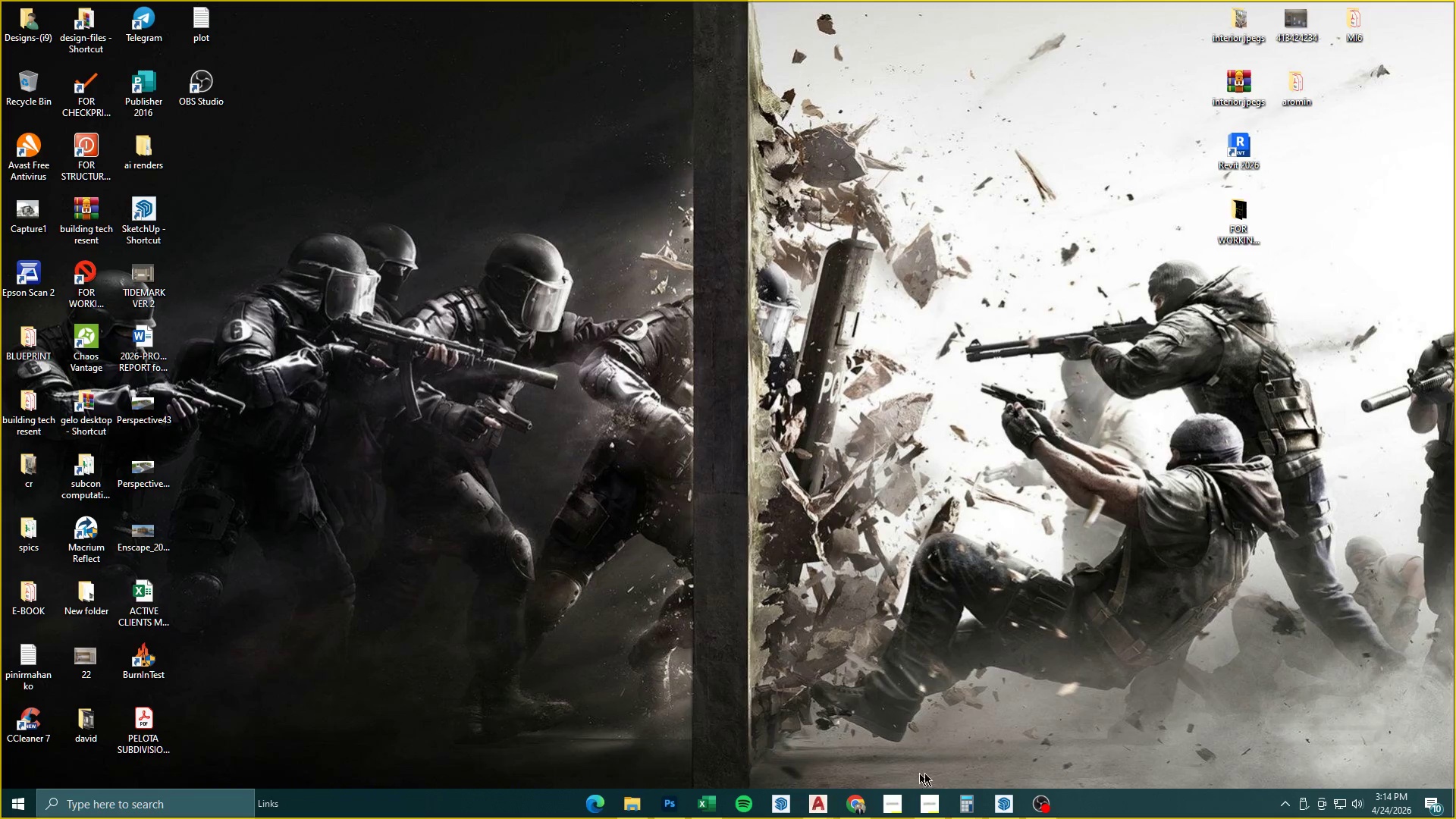 
left_click([1008, 801])
 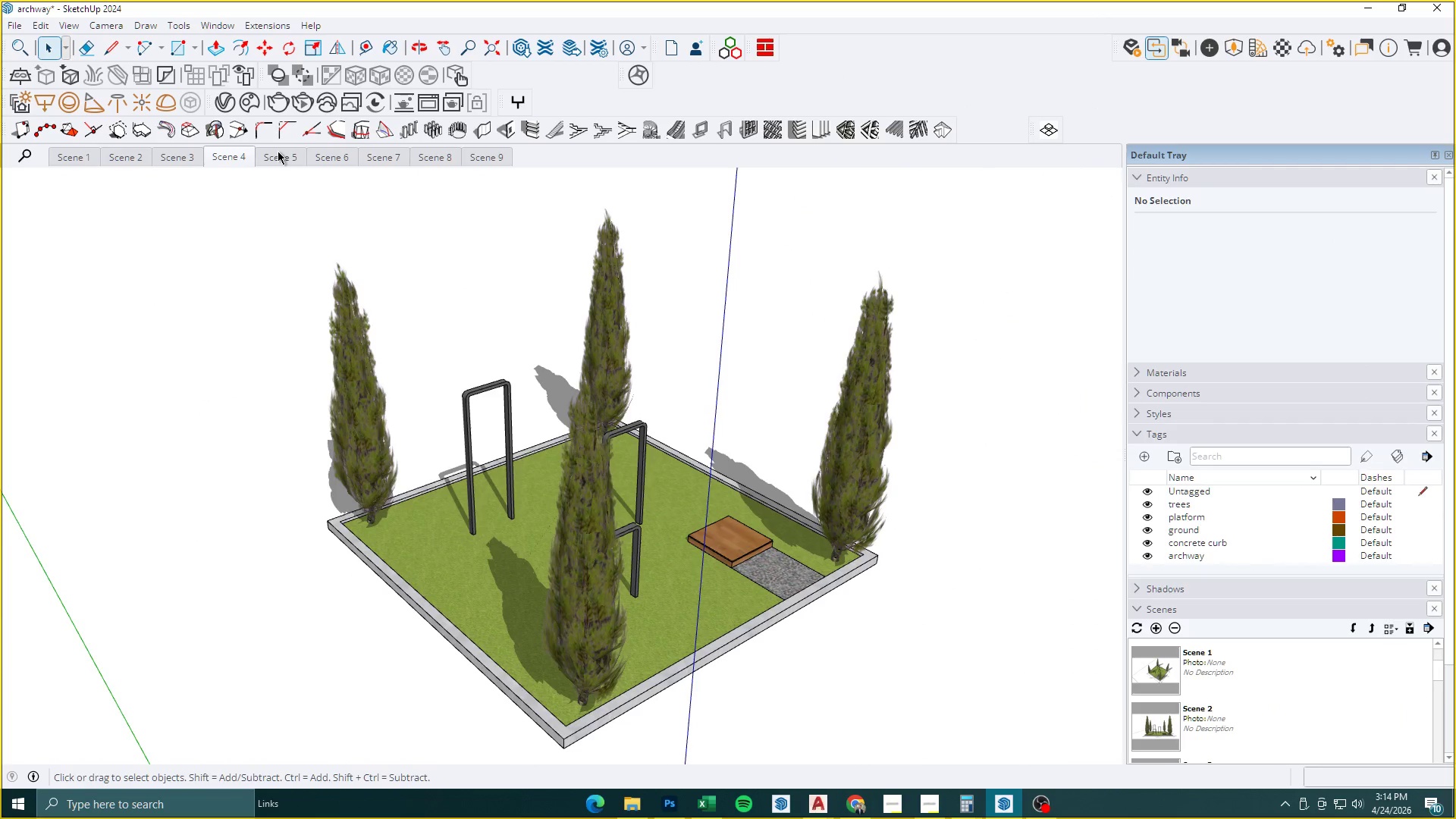 
left_click([278, 151])
 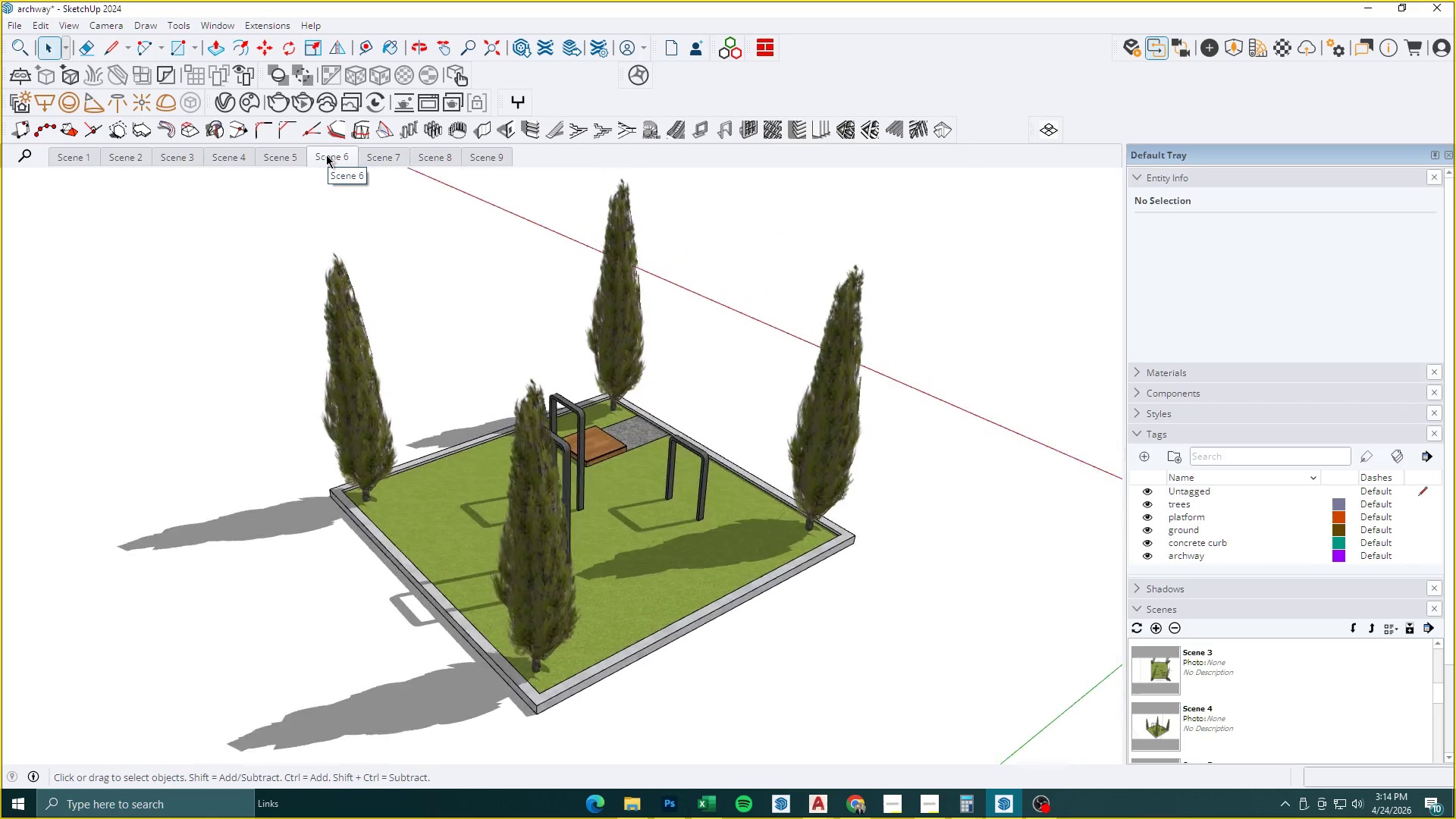 
left_click([380, 155])
 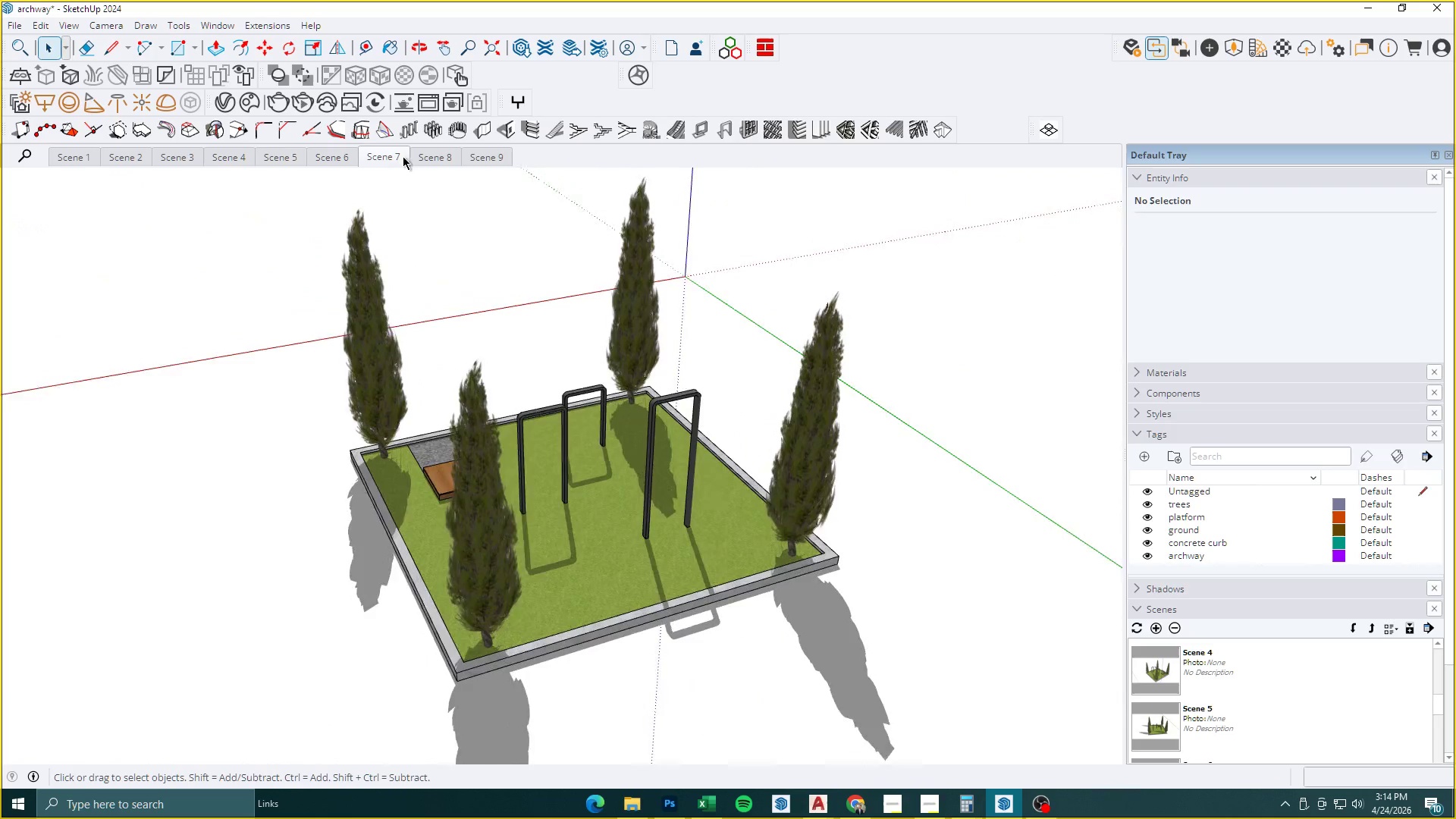 
left_click([422, 156])
 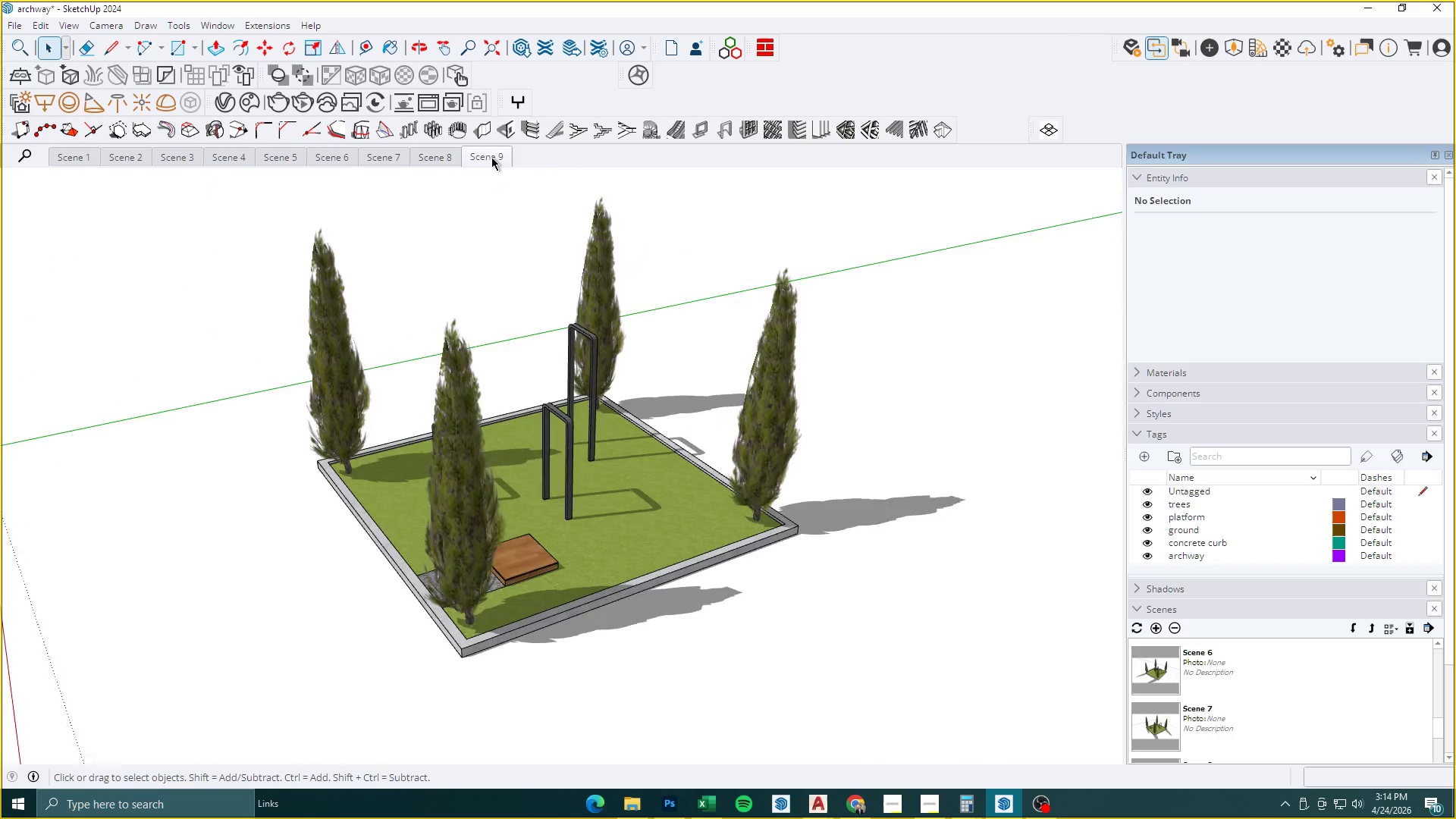 
left_click([224, 155])
 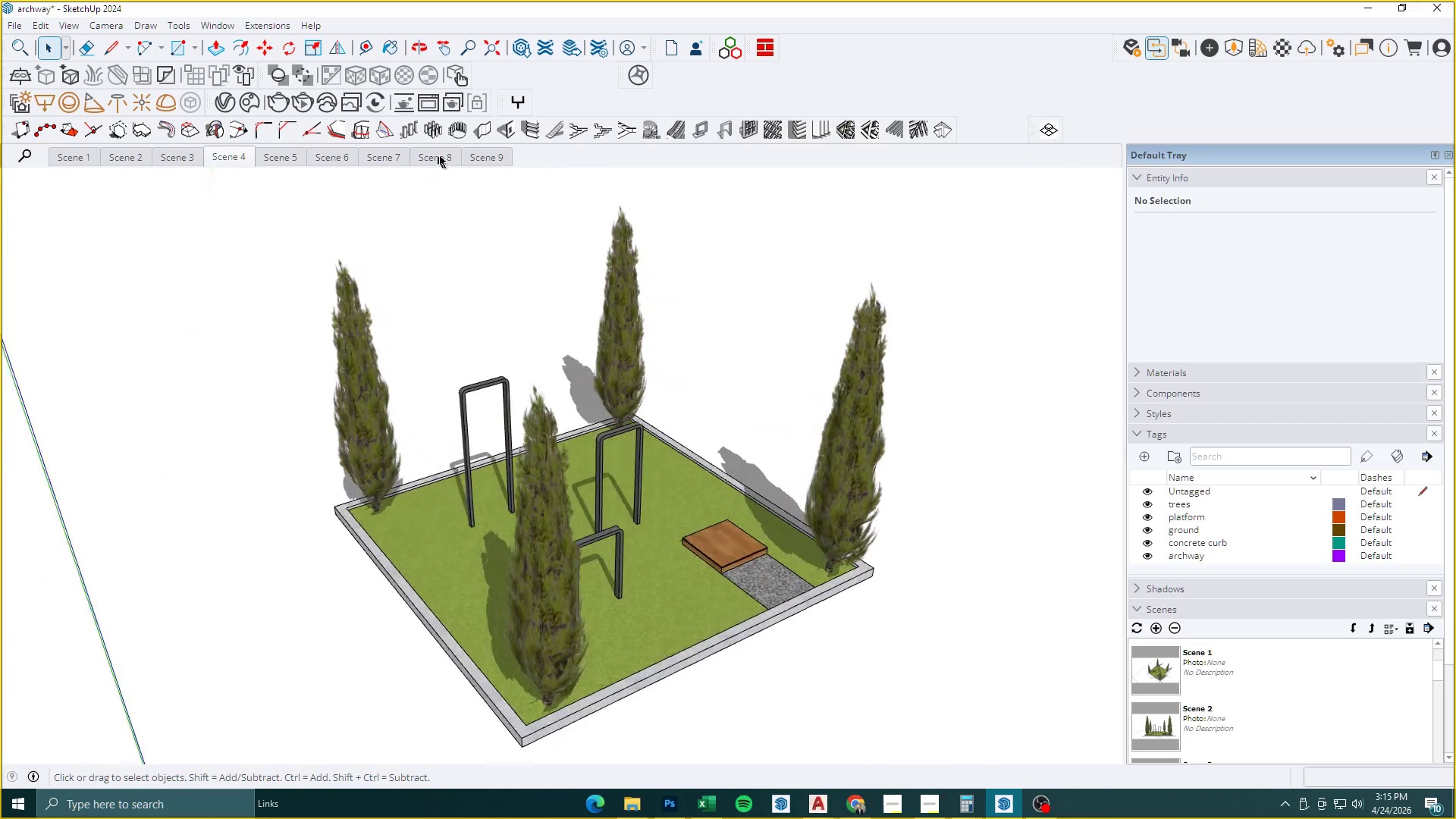 
left_click([487, 158])
 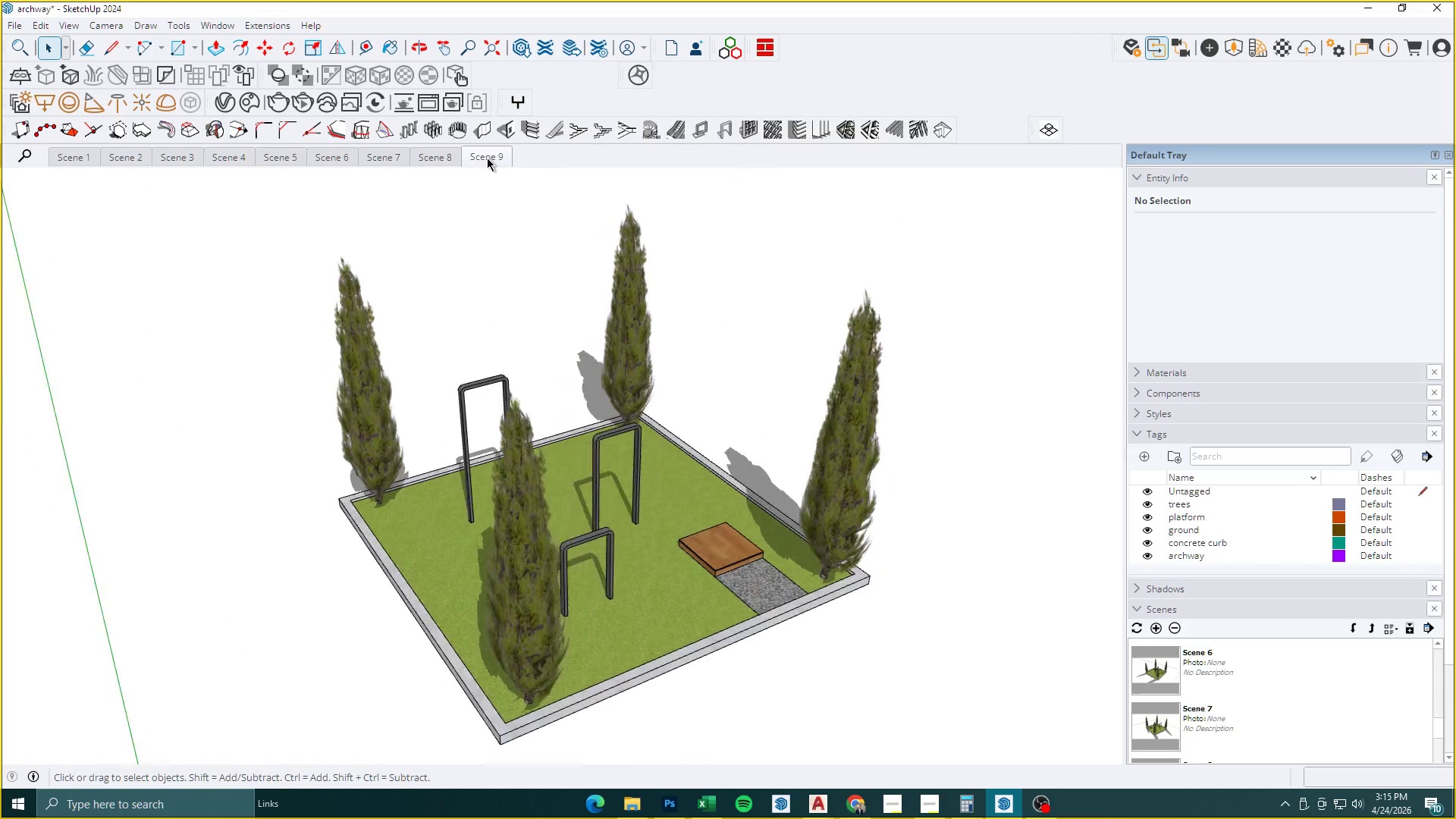 
mouse_move([477, 161])
 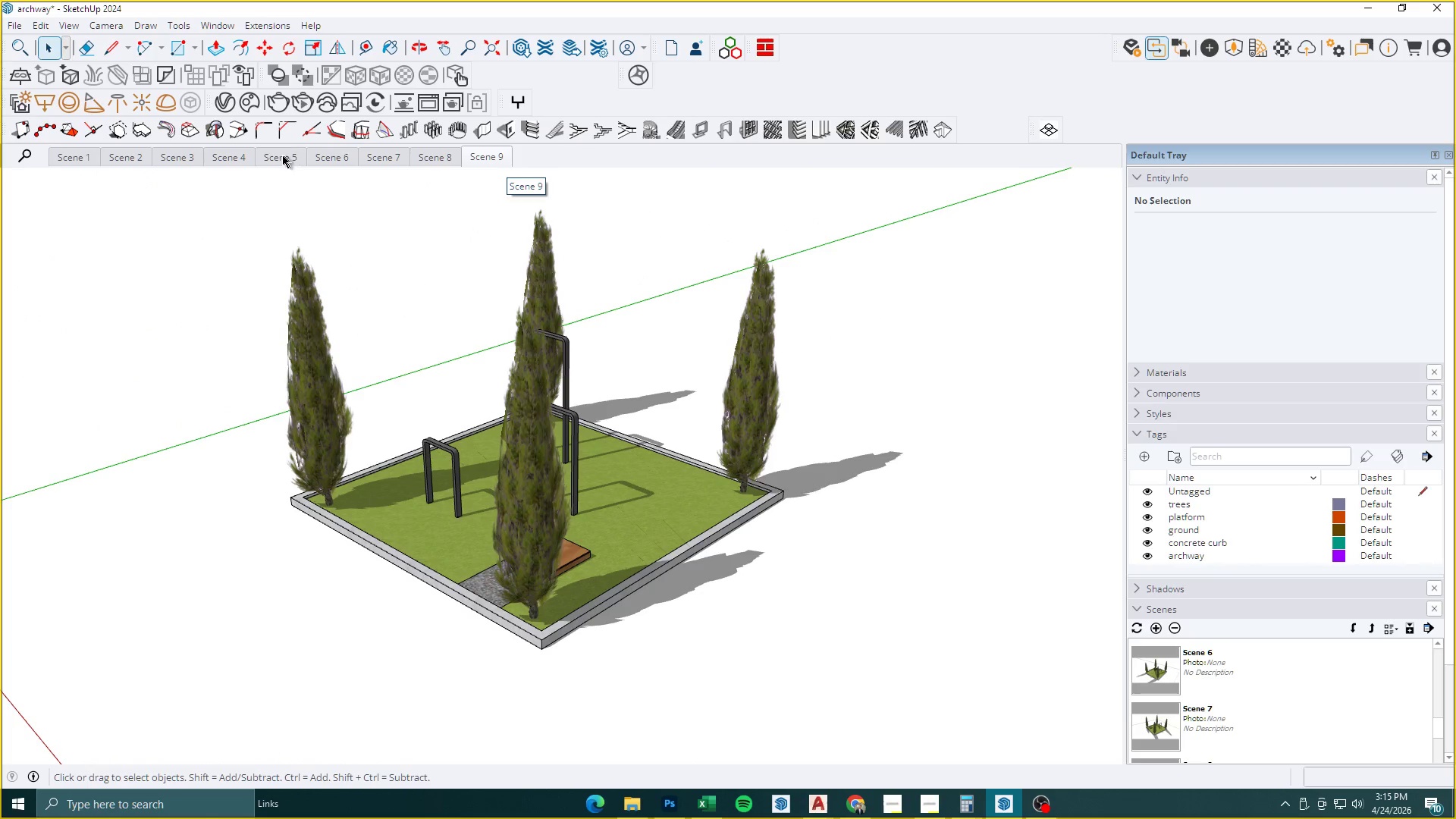 
left_click([231, 152])
 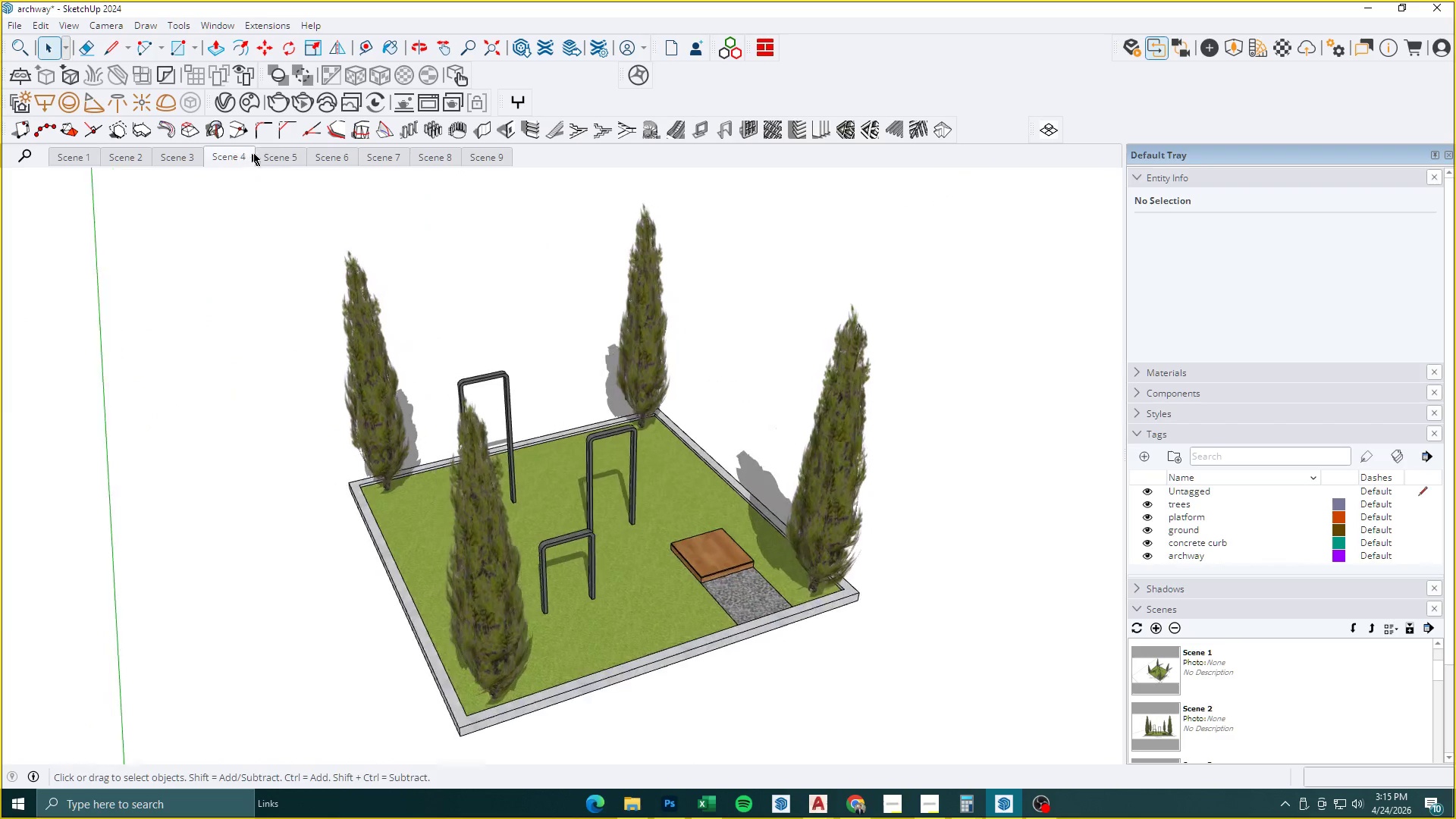 
left_click([278, 152])
 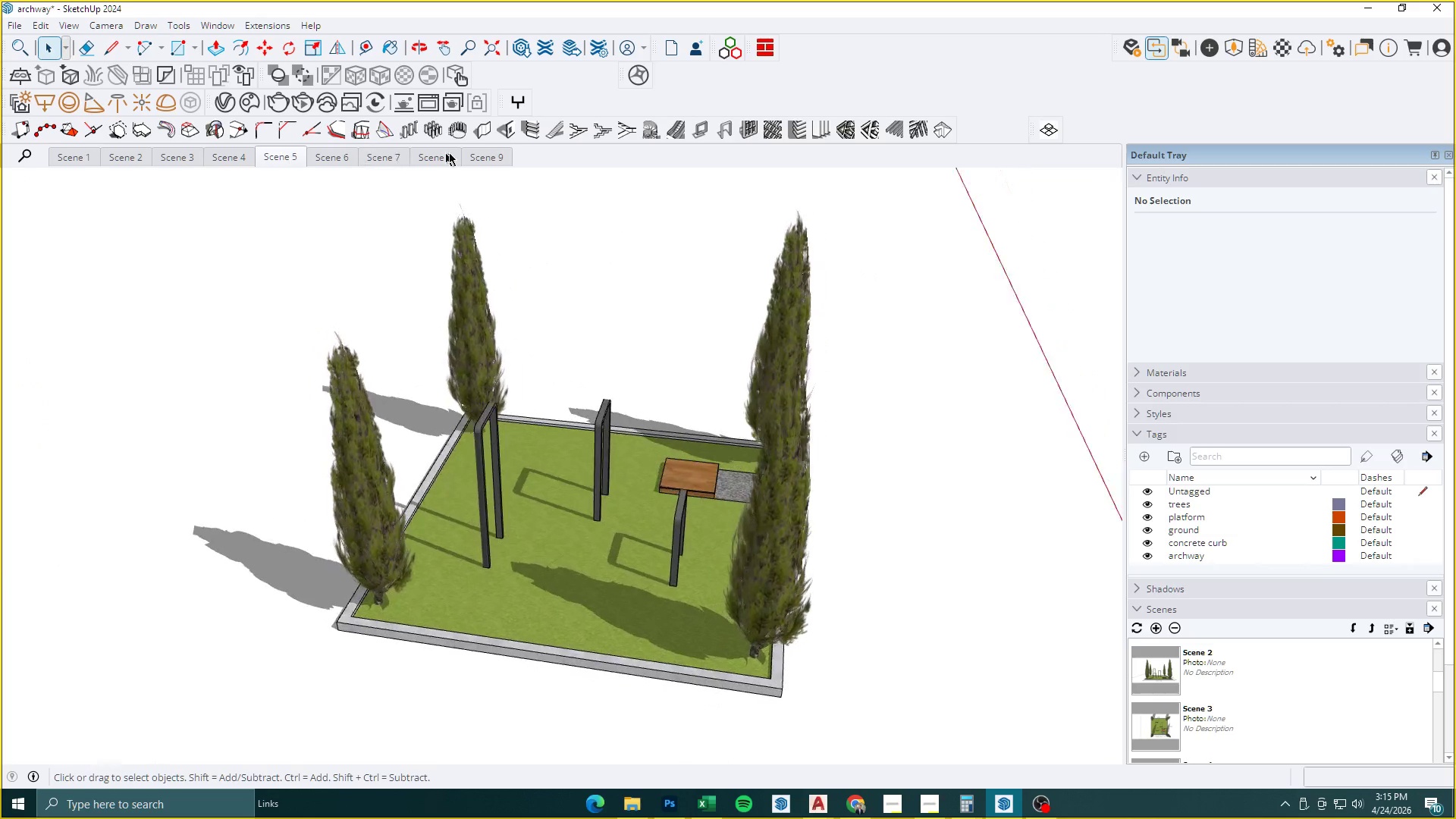 
left_click([487, 153])
 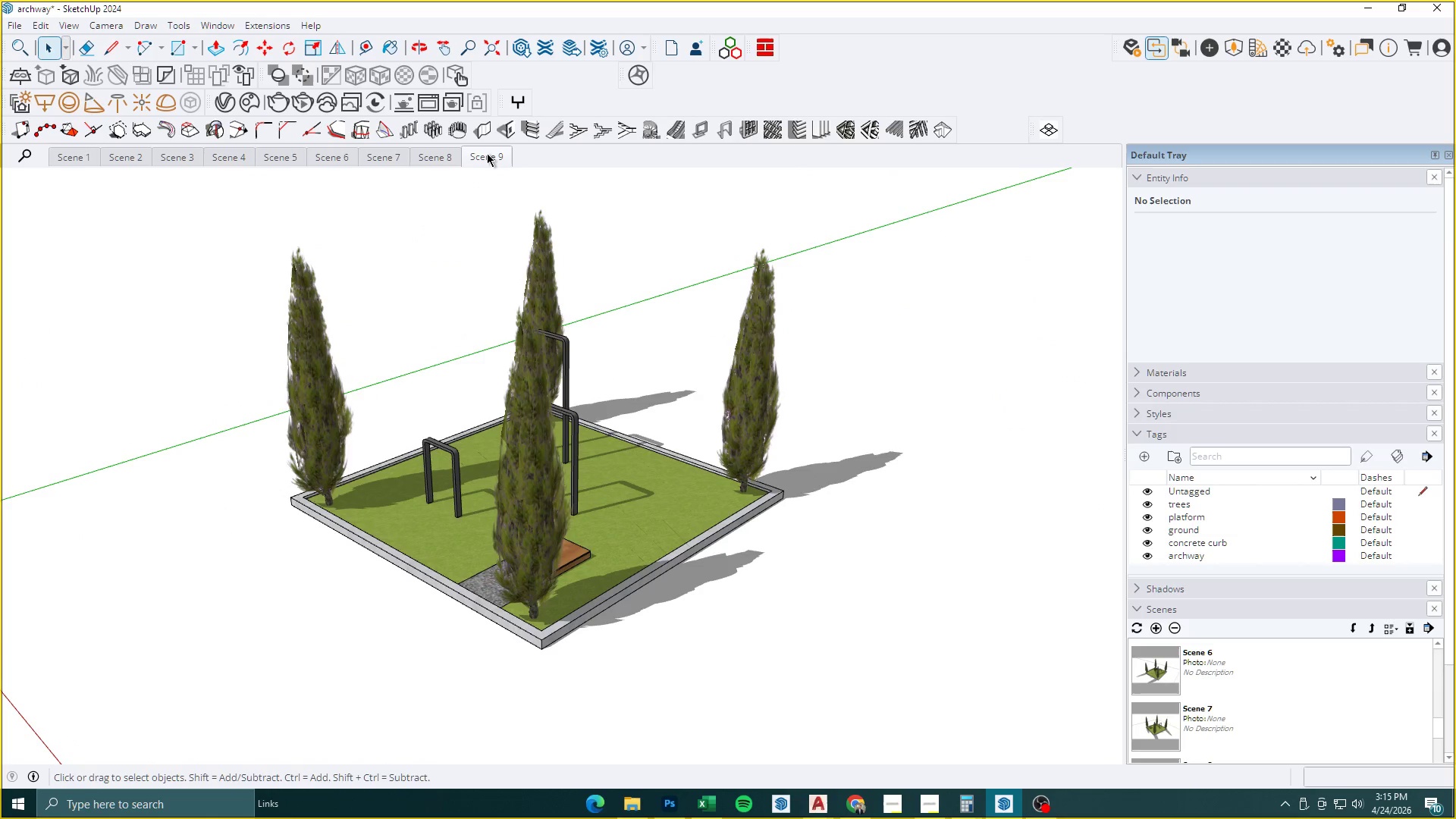 
wait(8.42)
 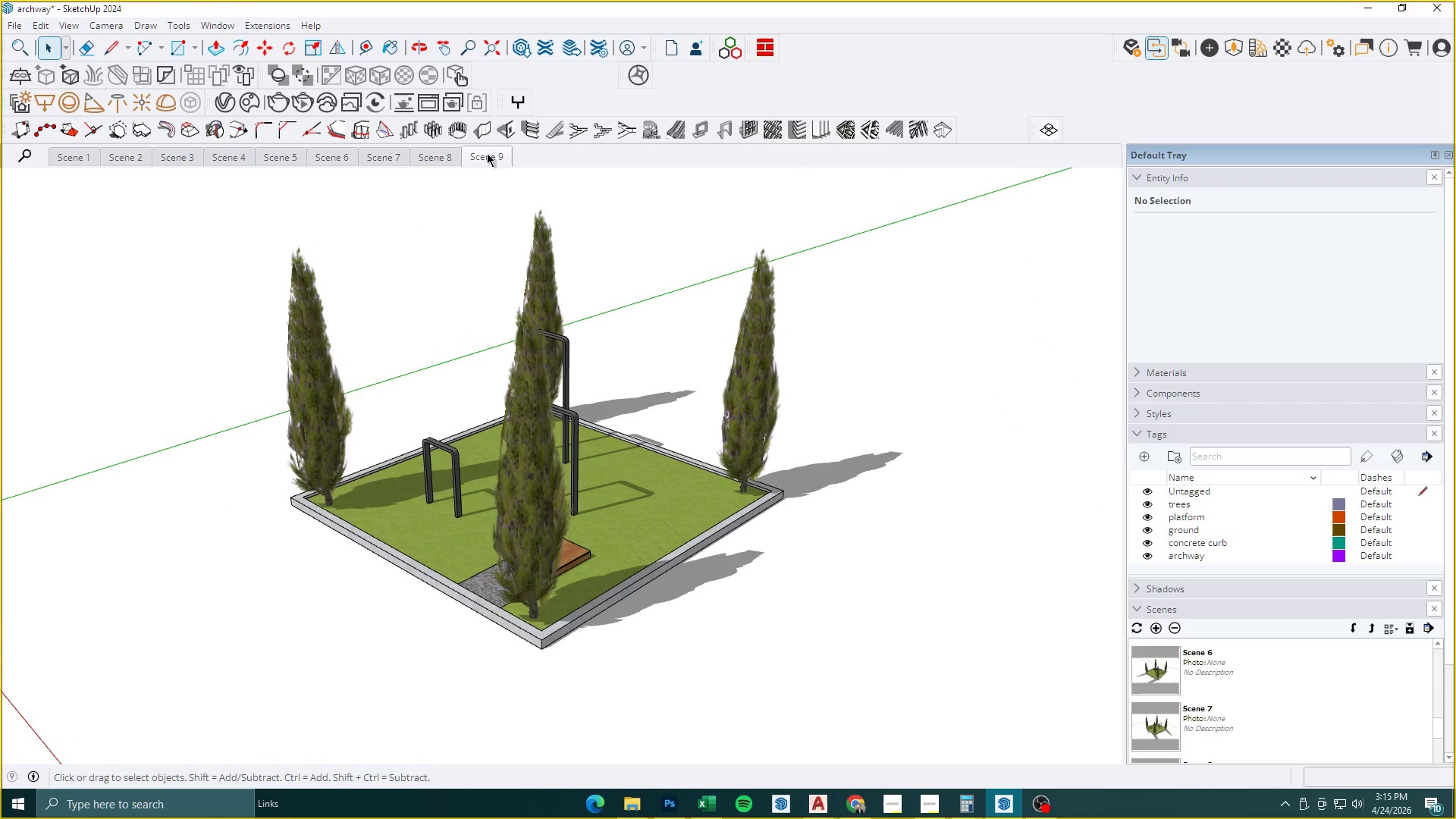 
left_click([1289, 626])
 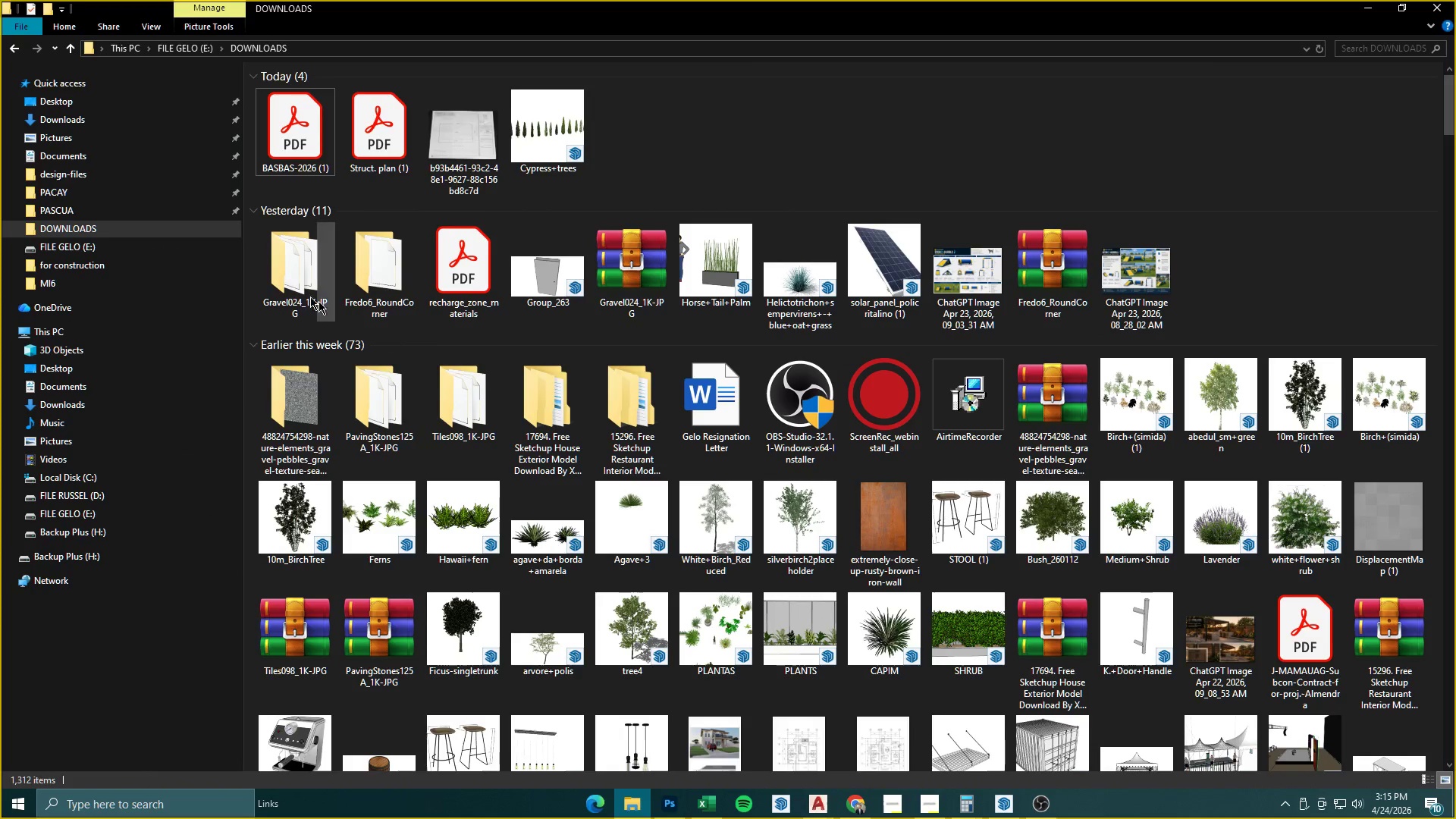 
wait(7.03)
 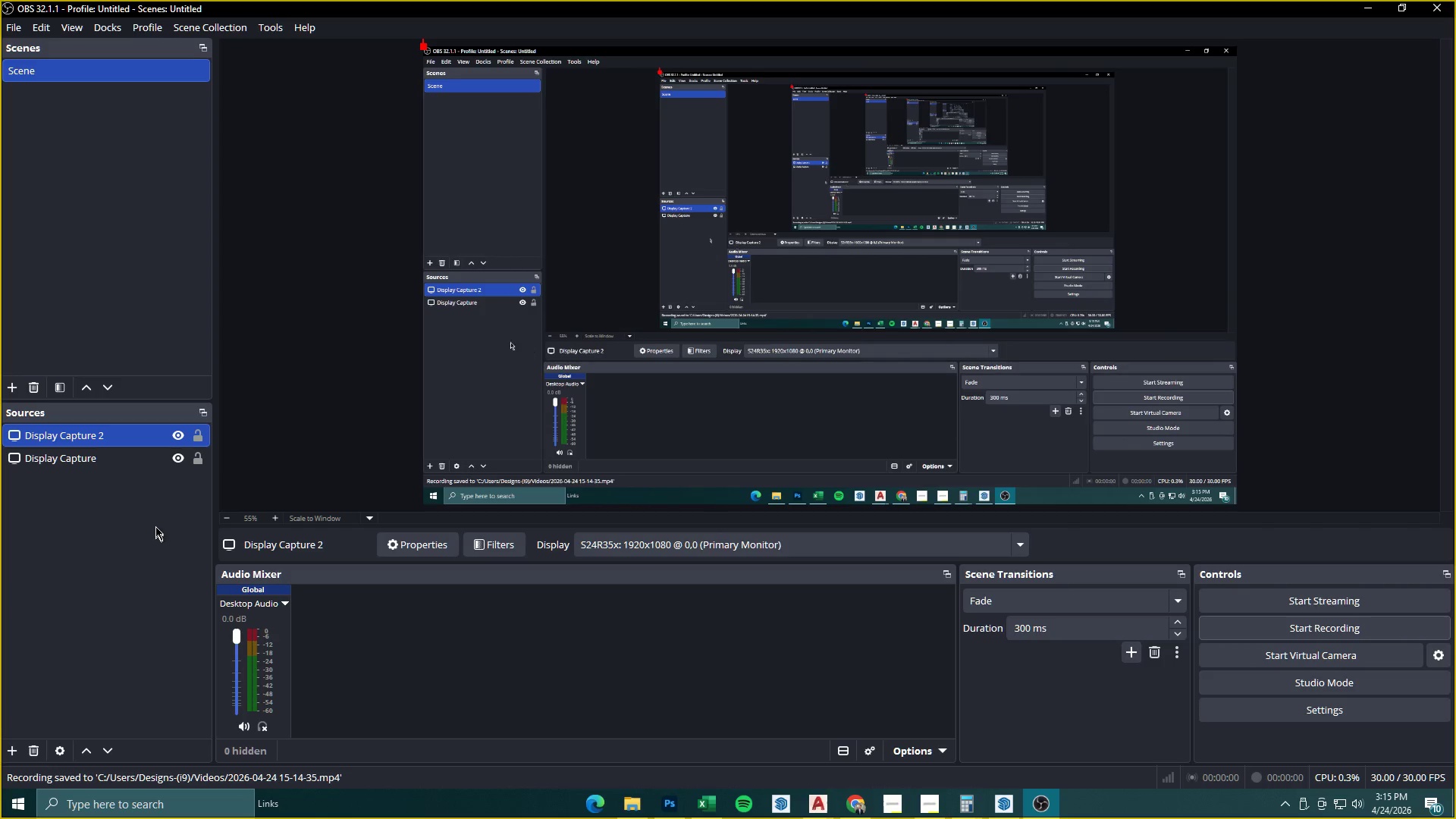 
left_click([89, 149])
 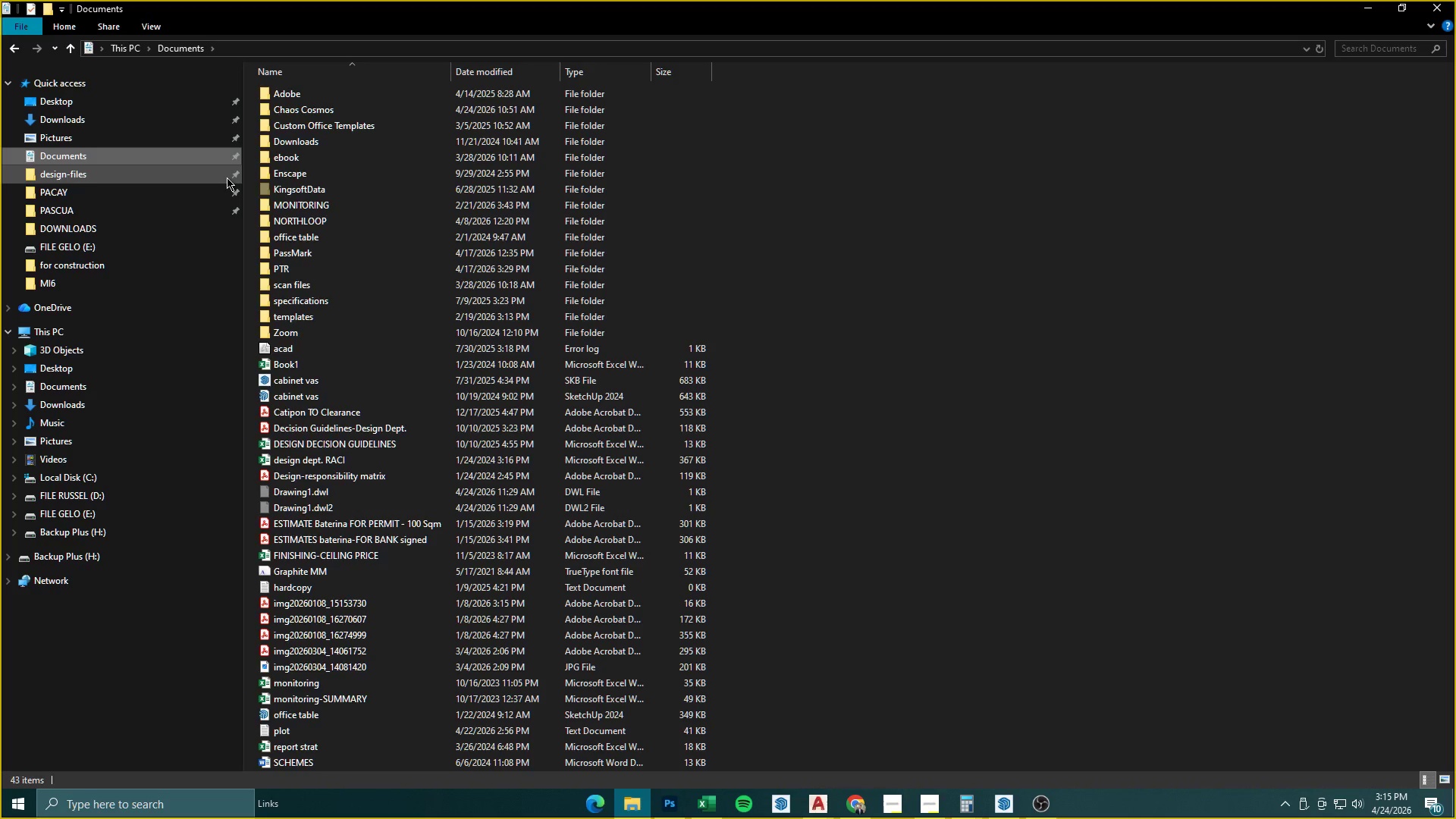 
wait(13.61)
 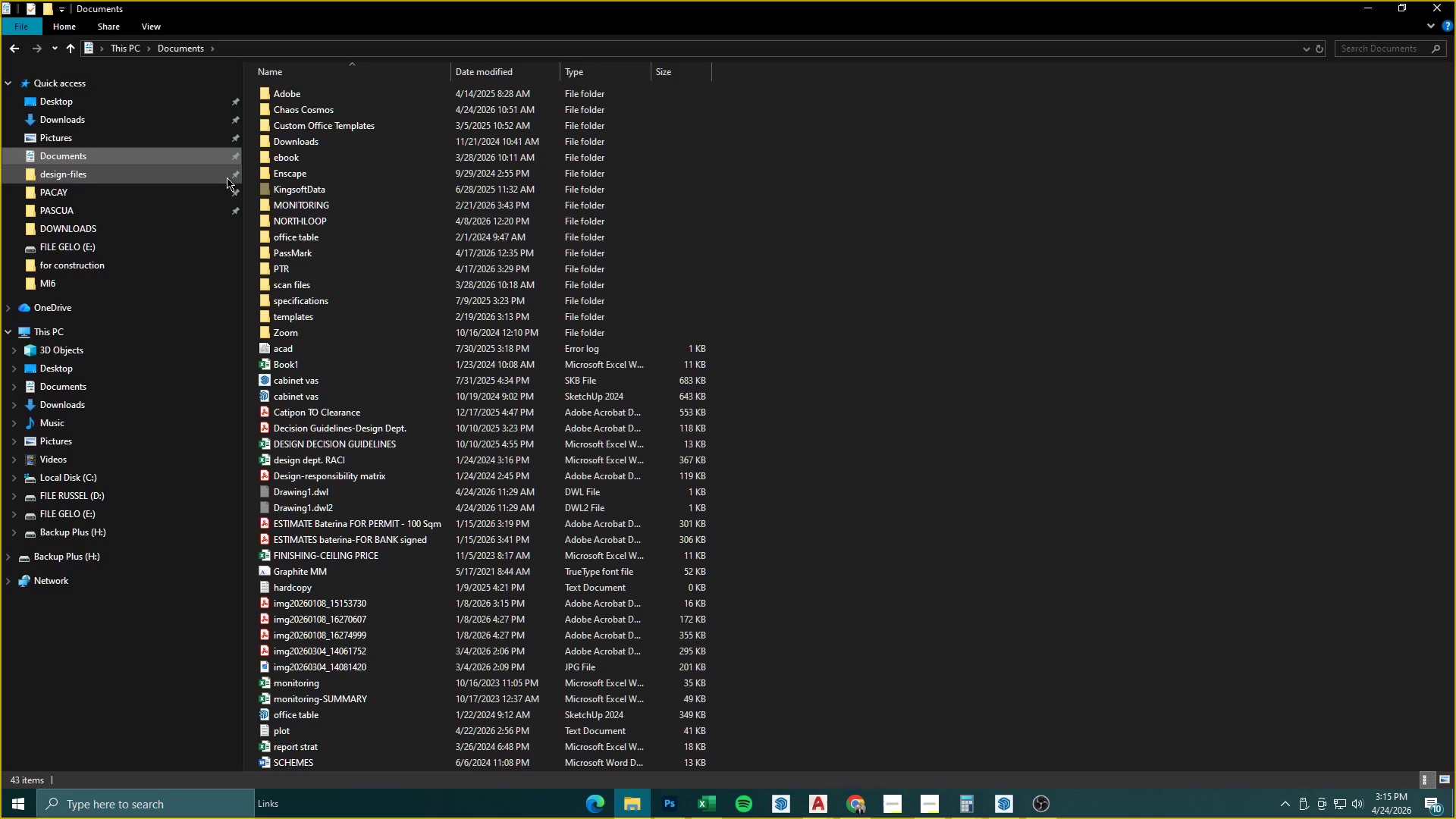 
left_click([1043, 818])
 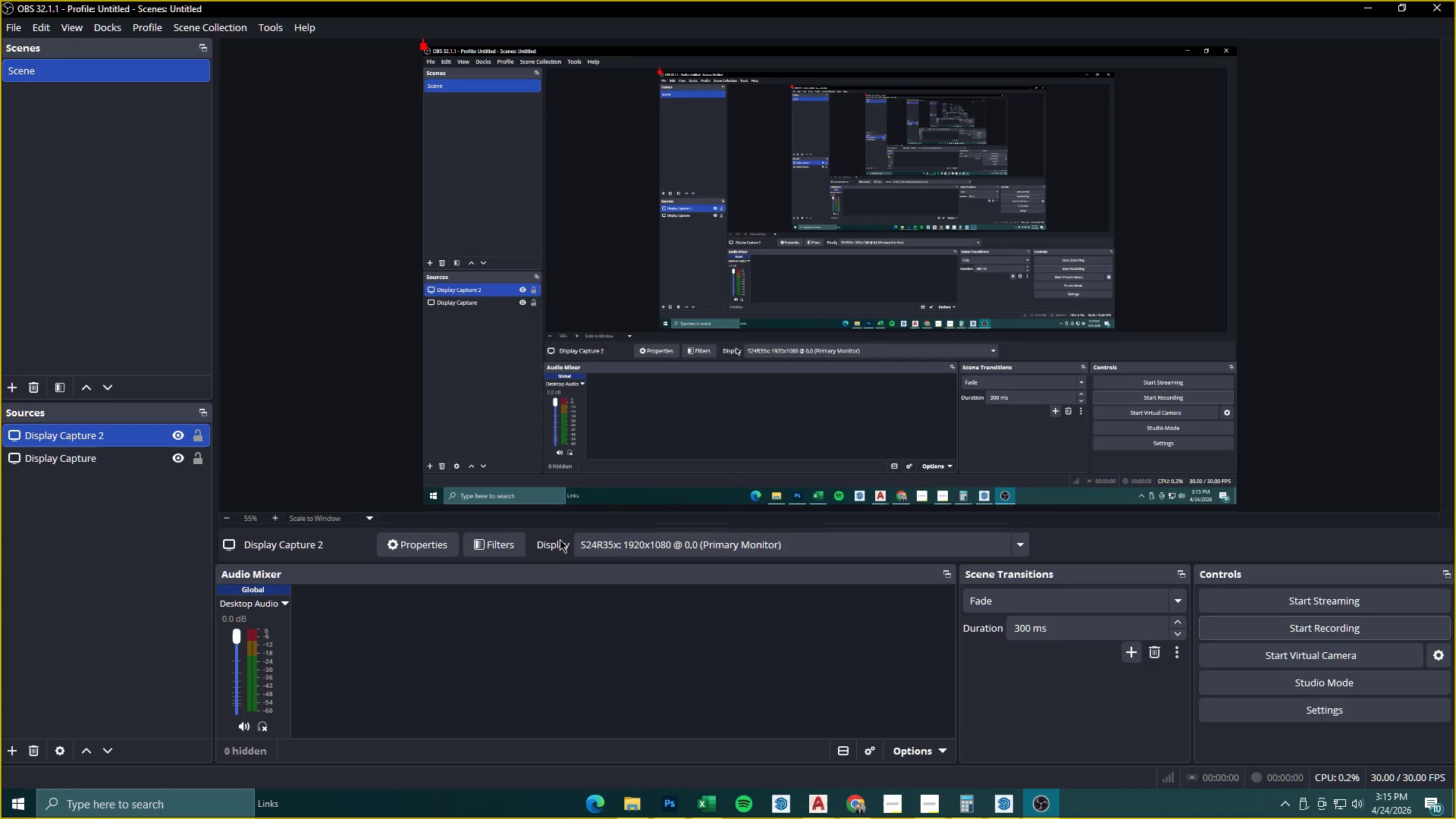 
left_click([1373, 714])
 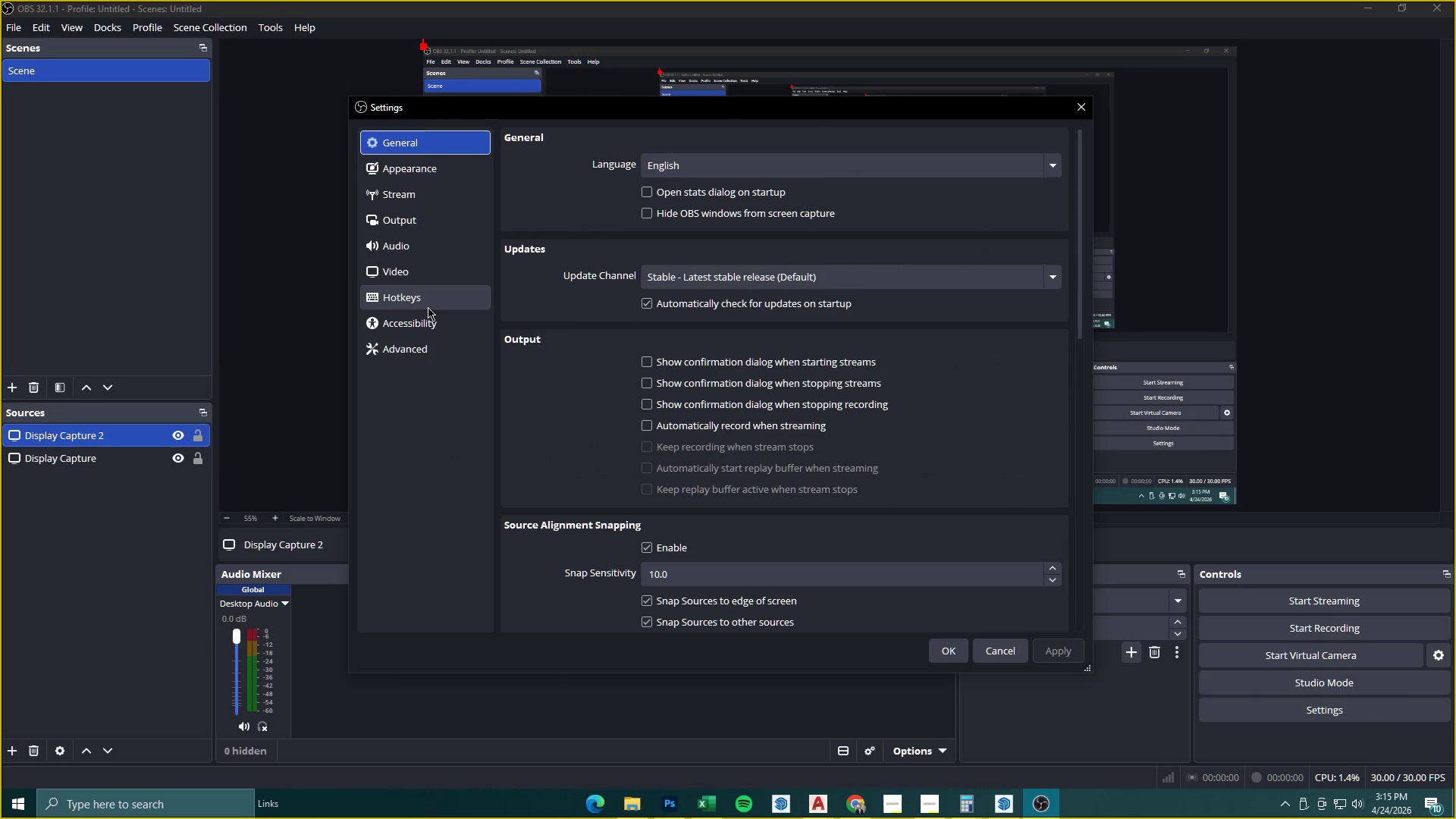 
wait(5.81)
 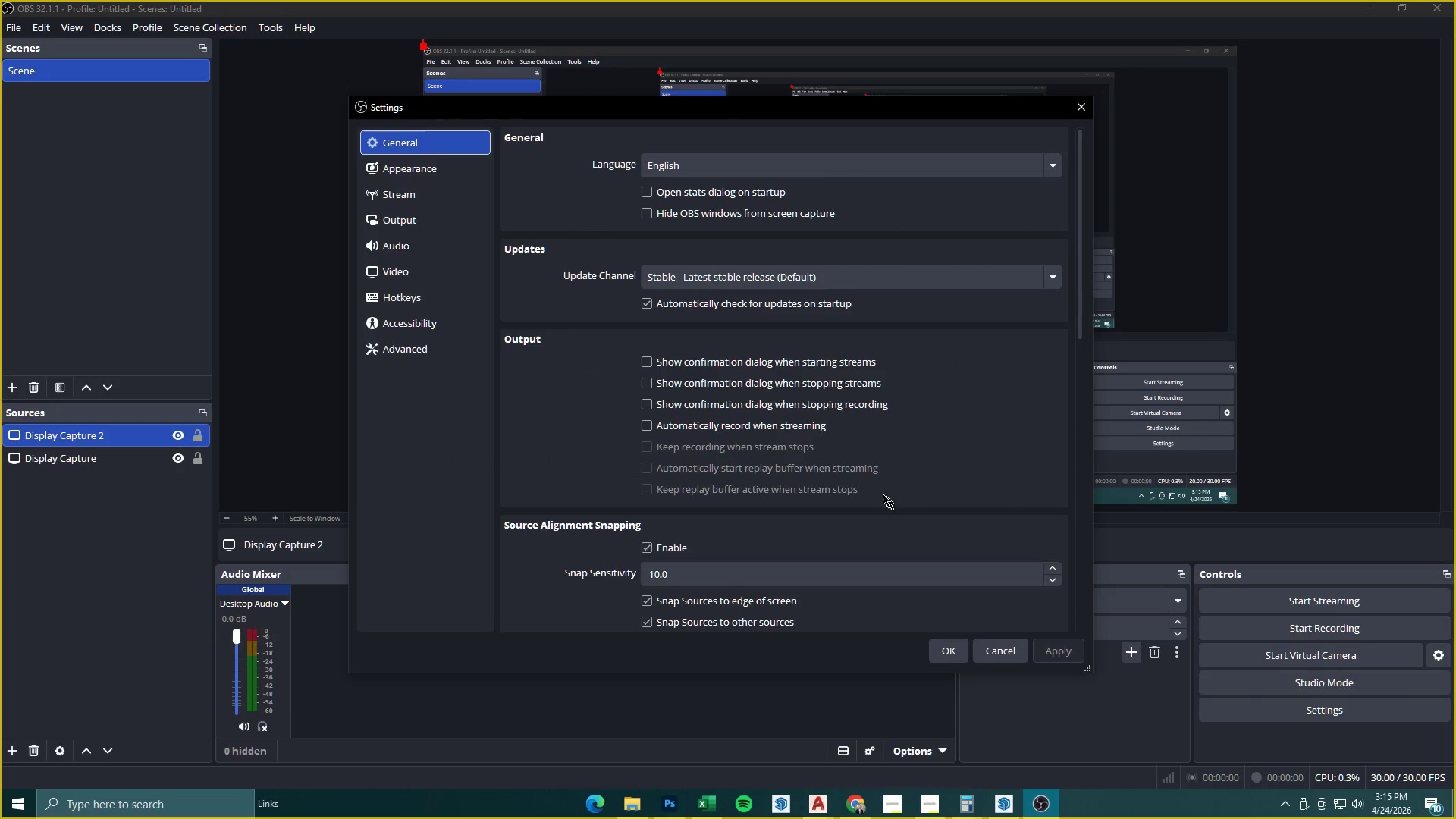 
left_click([419, 228])
 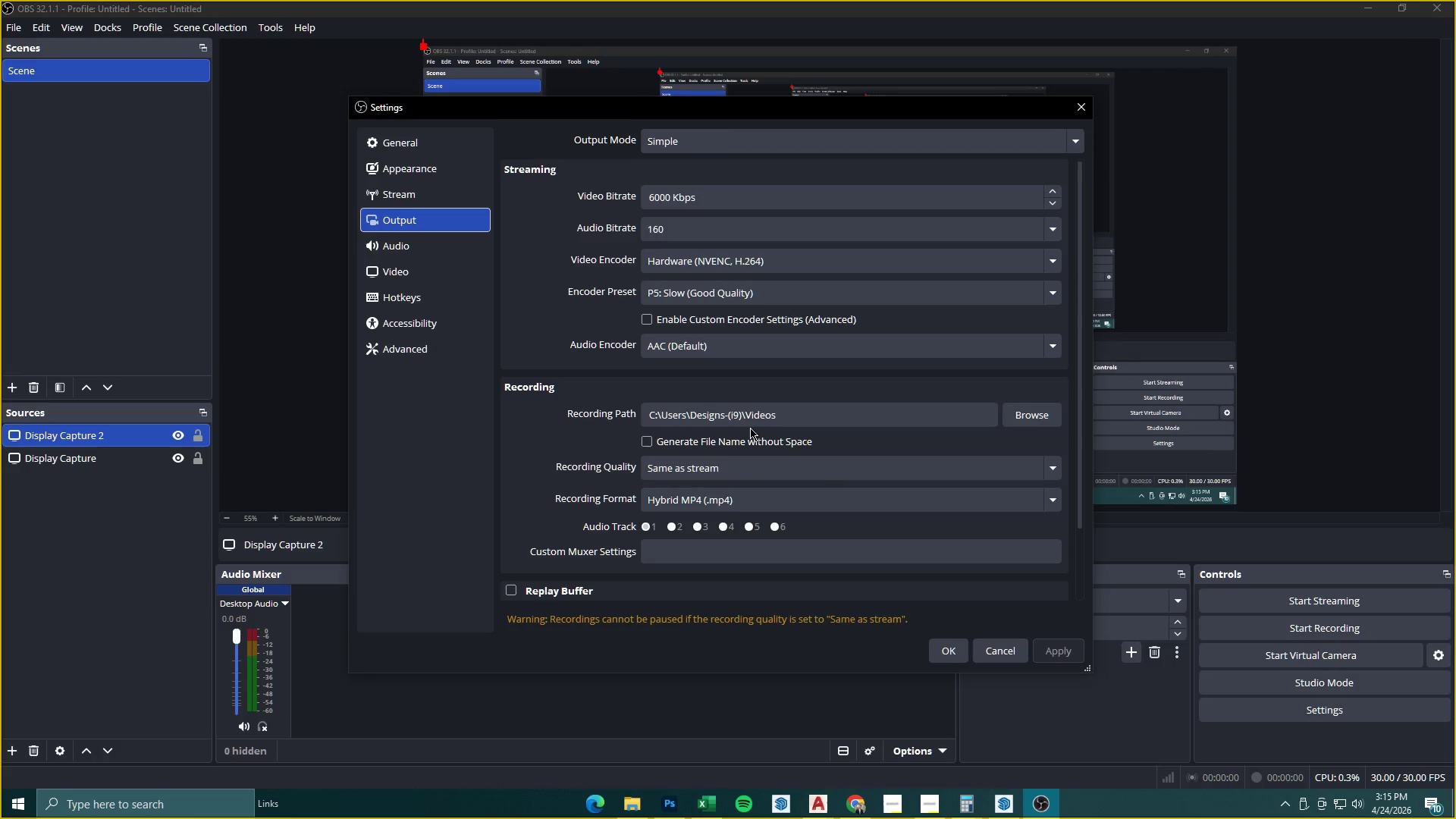 
wait(5.3)
 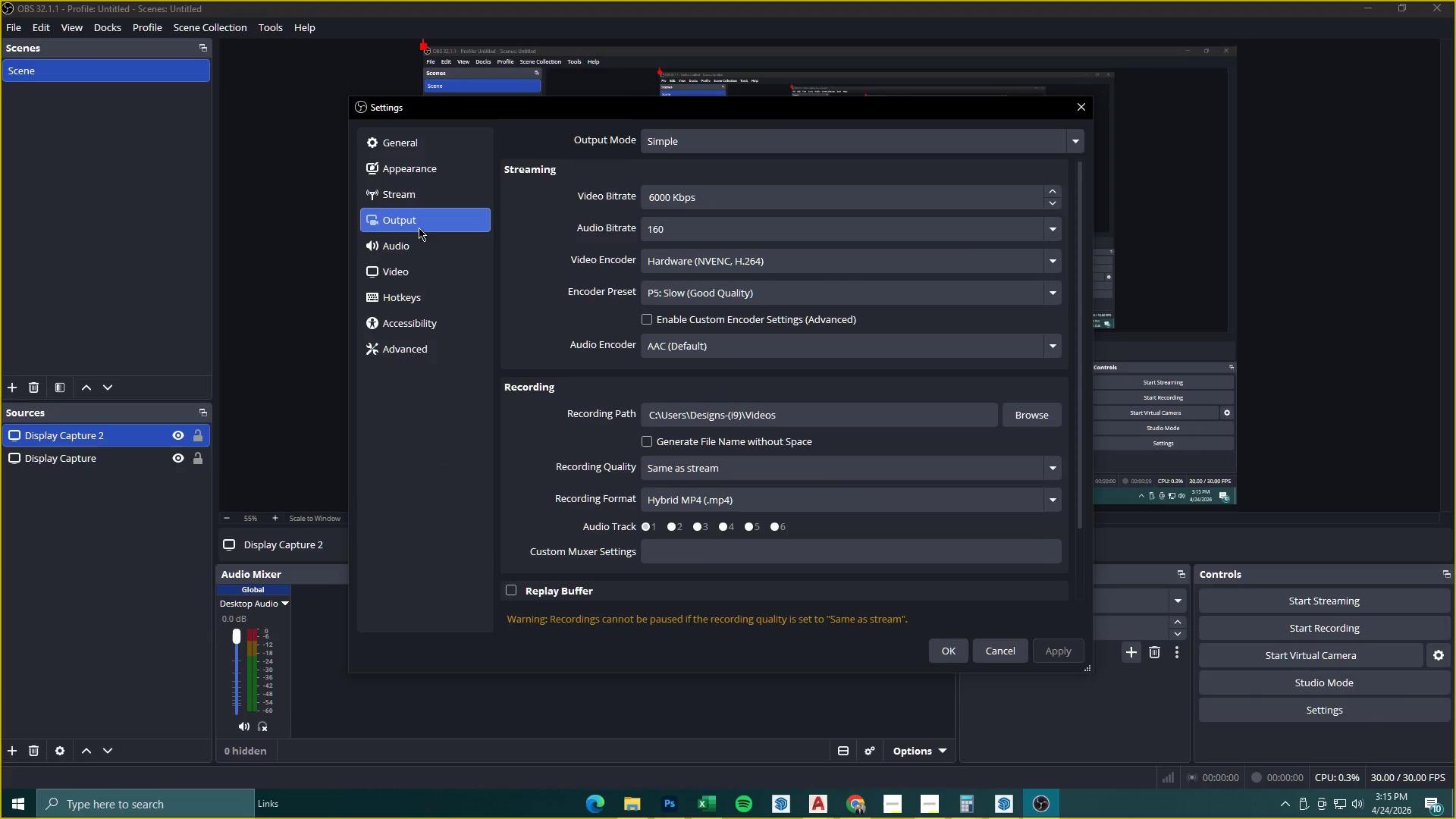 
left_click([629, 813])
 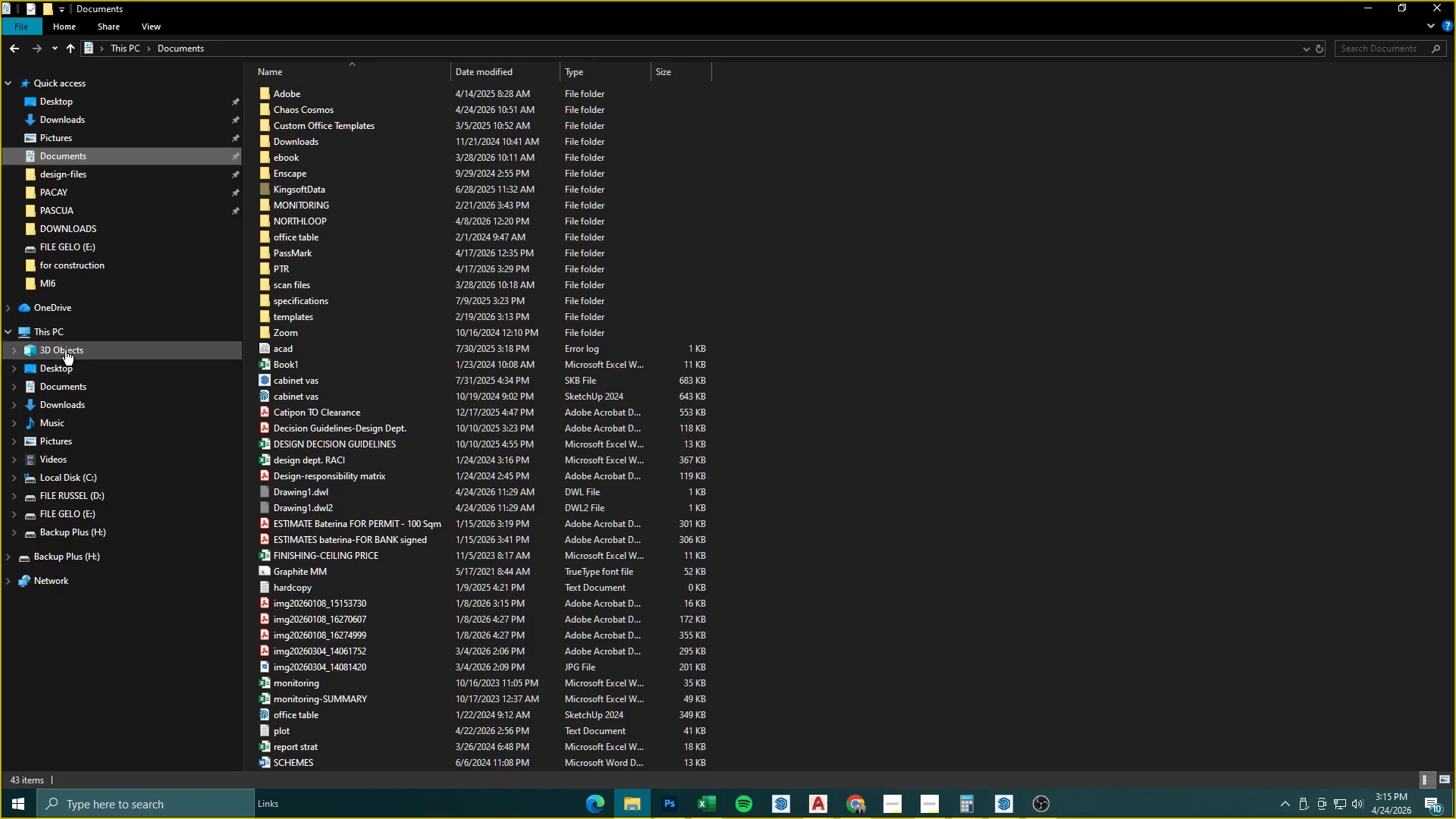 
wait(7.05)
 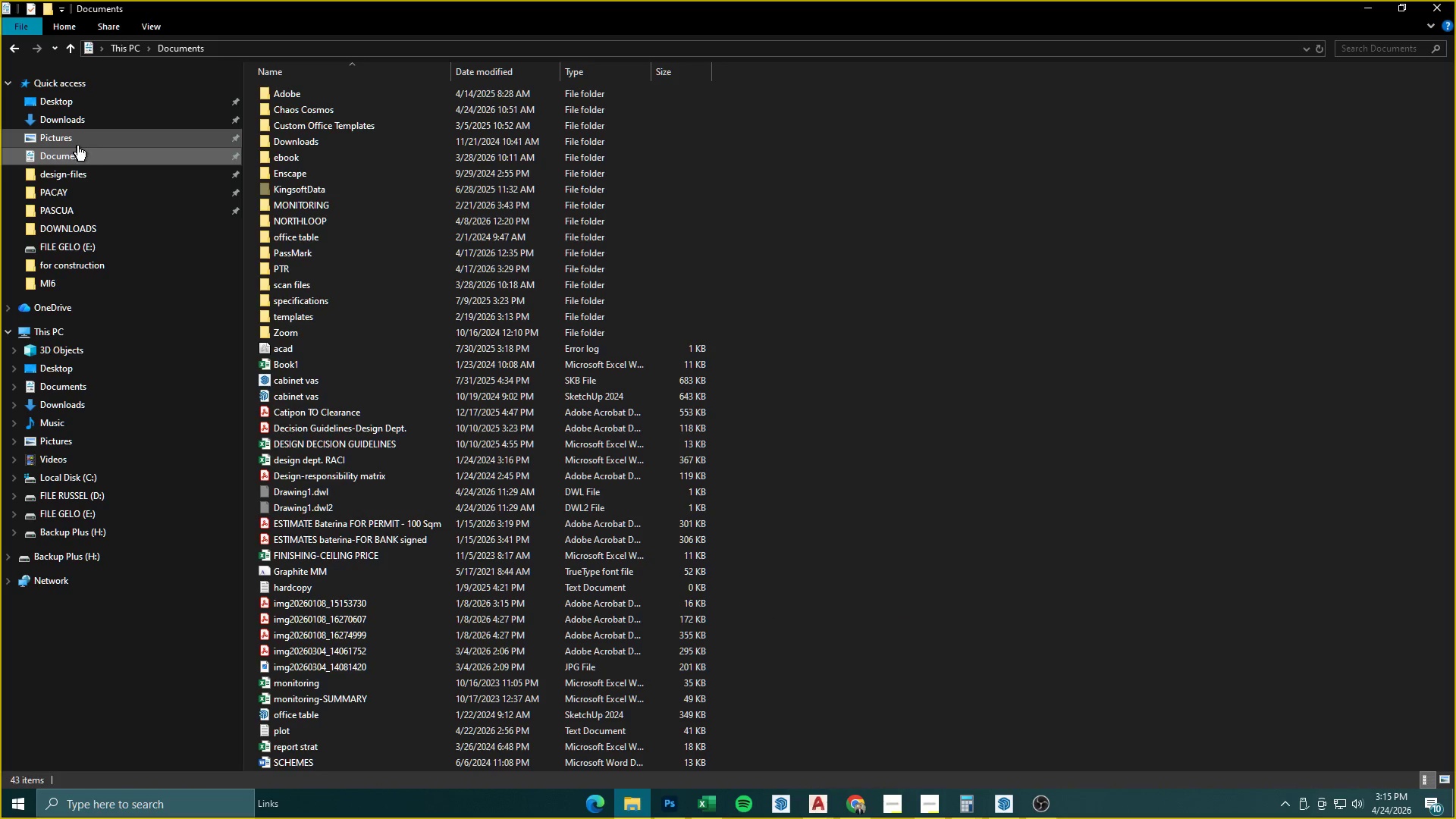 
left_click([71, 353])
 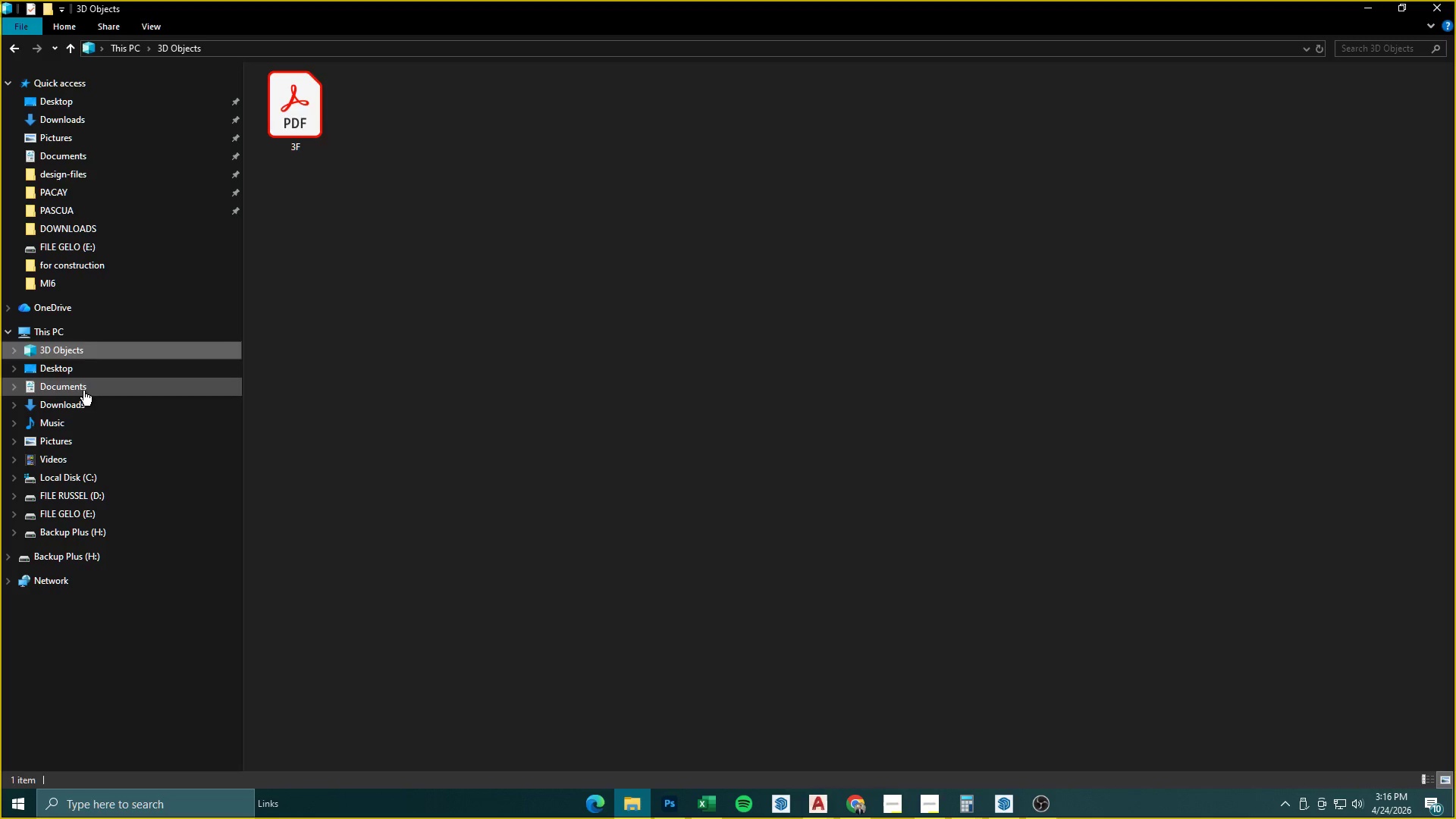 
double_click([86, 406])
 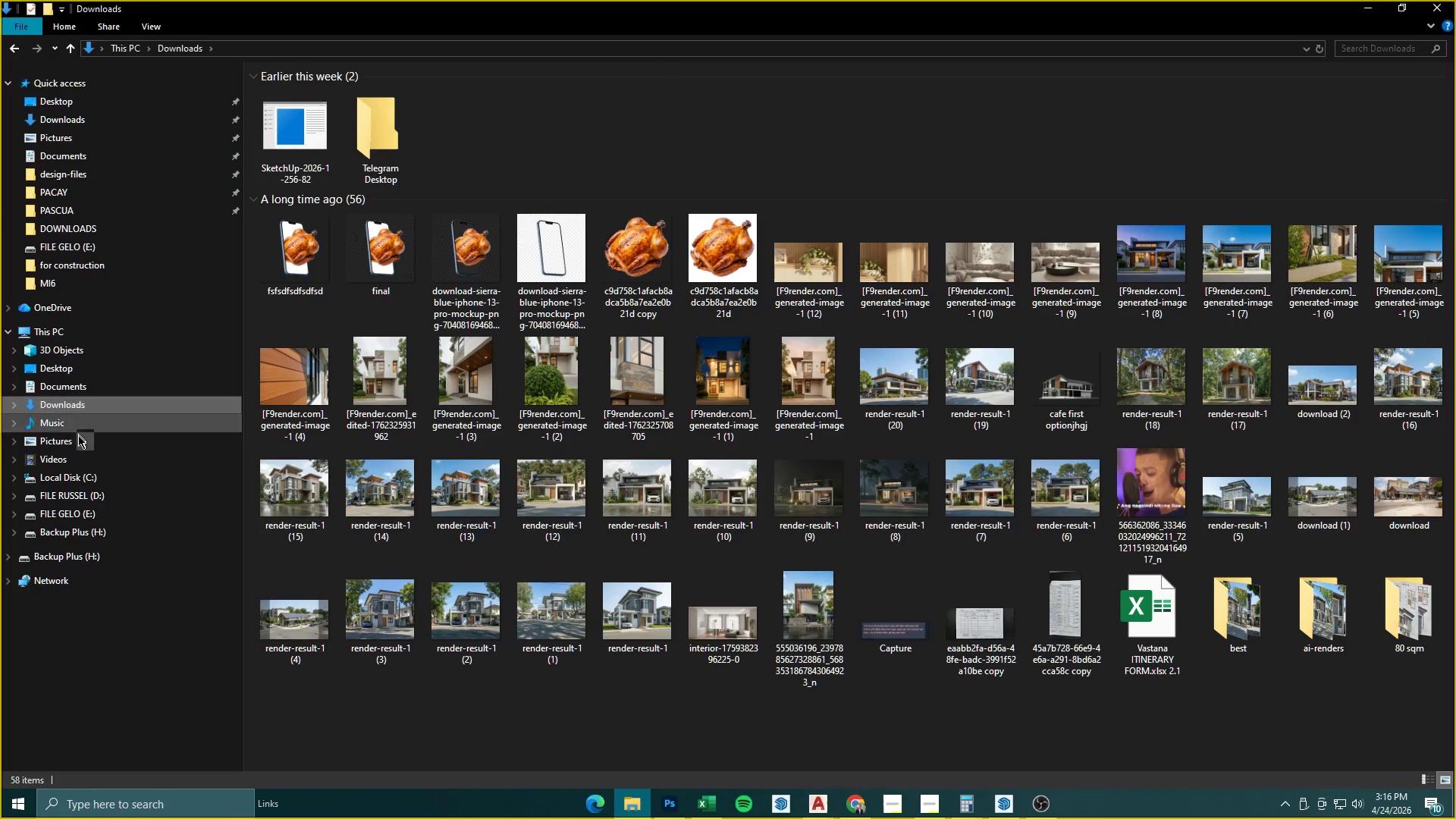 
left_click([76, 431])
 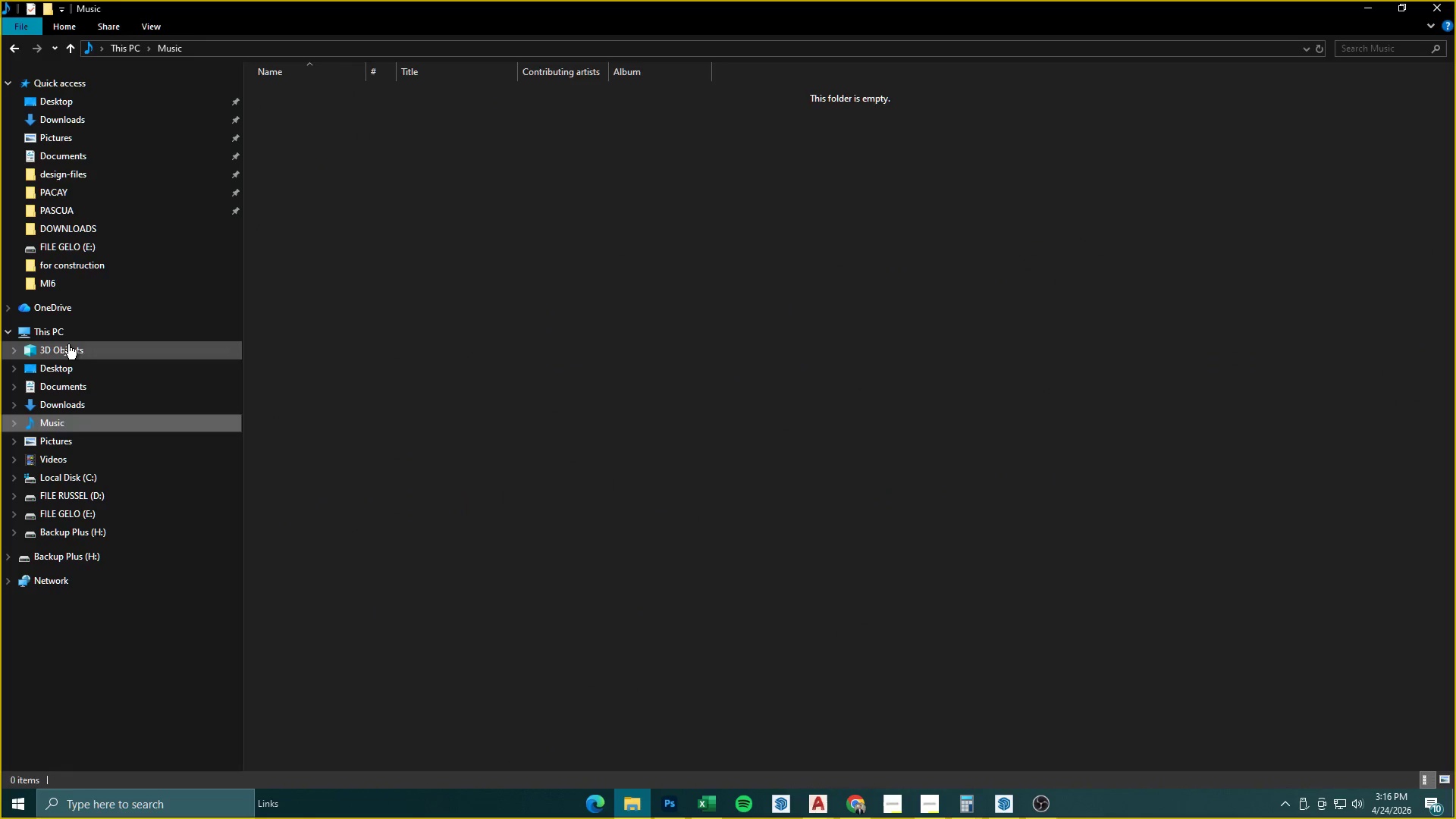 
double_click([61, 328])
 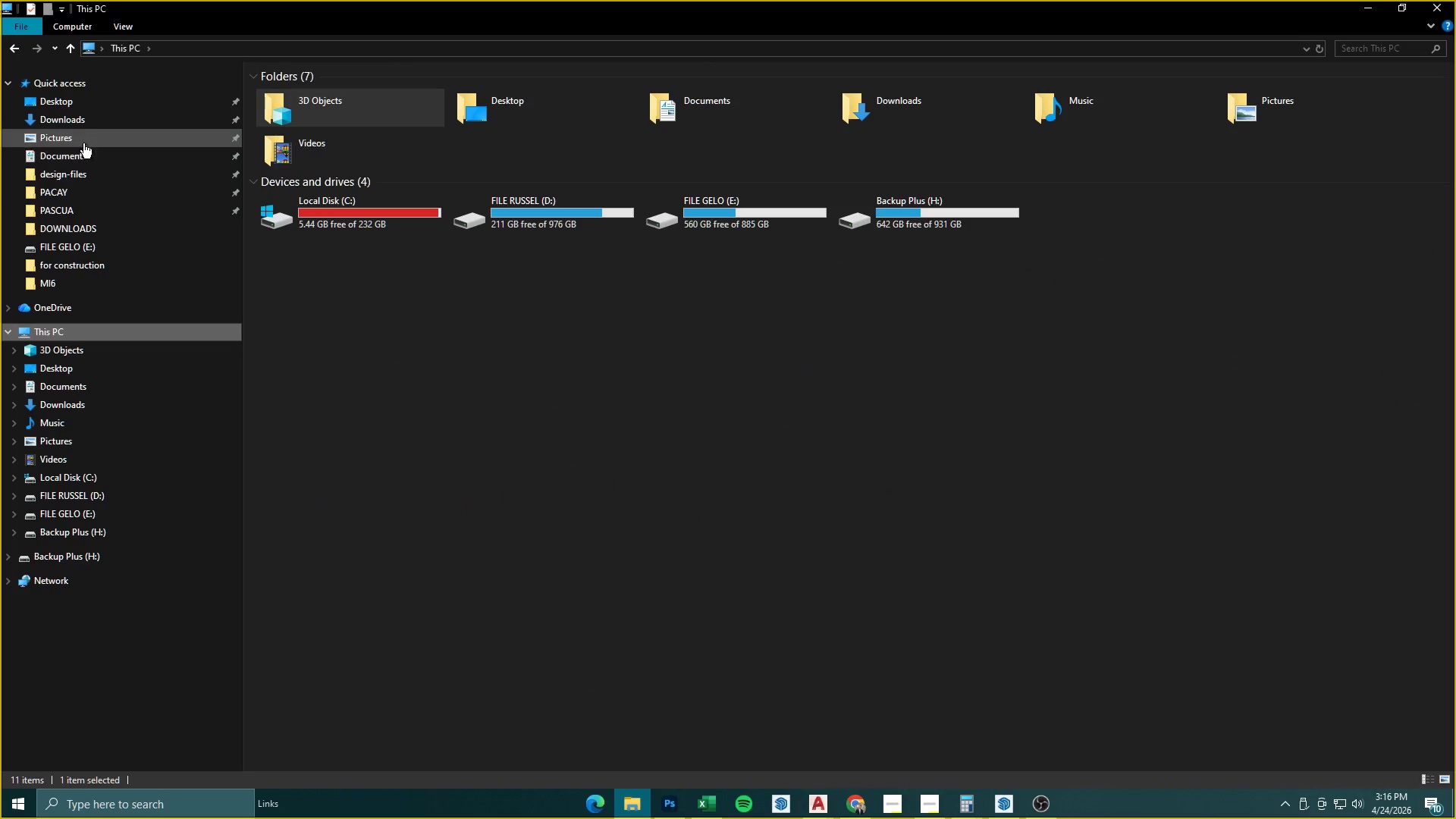 
left_click([79, 121])
 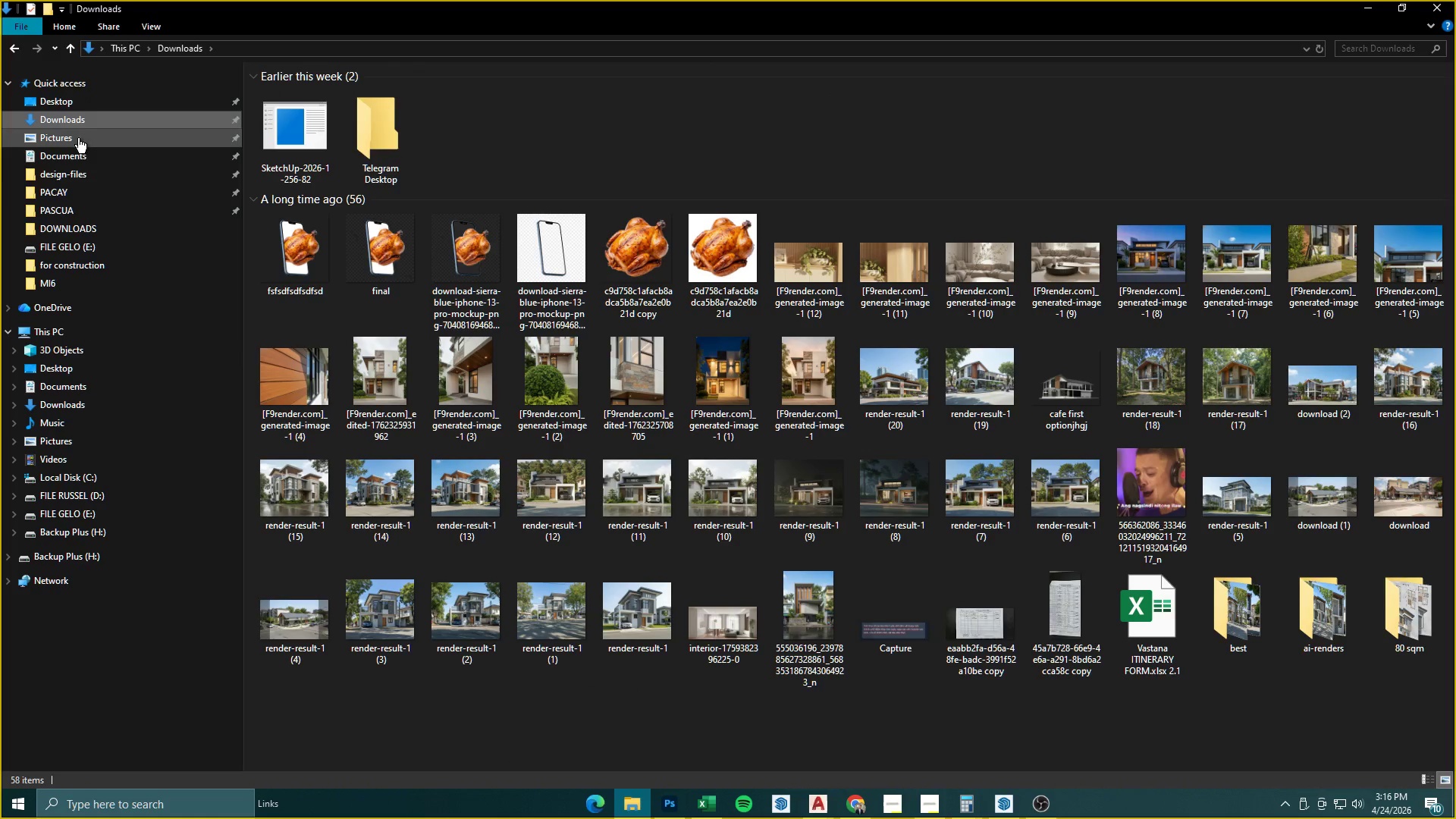 
left_click([77, 162])
 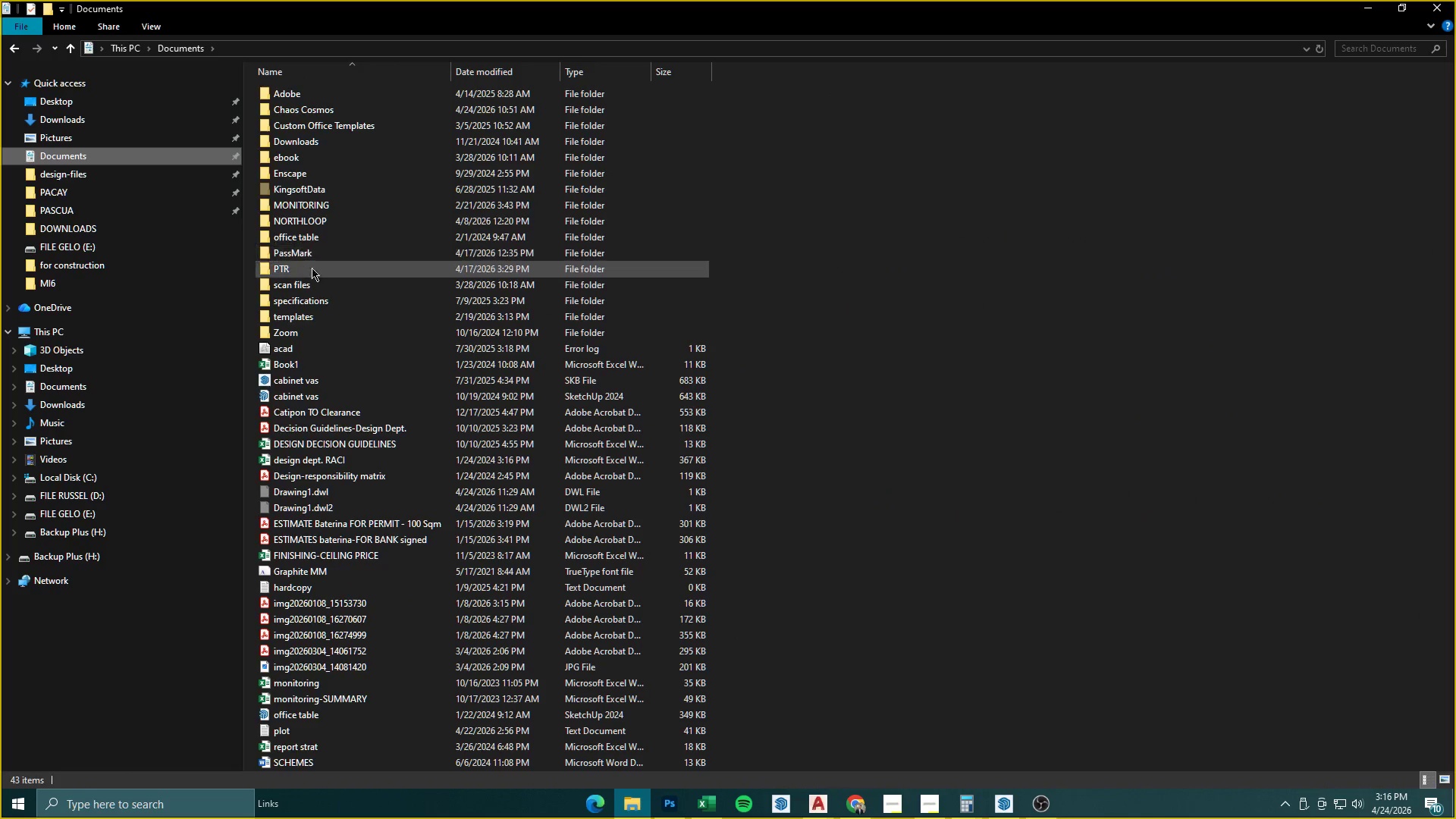 
mouse_move([307, 304])
 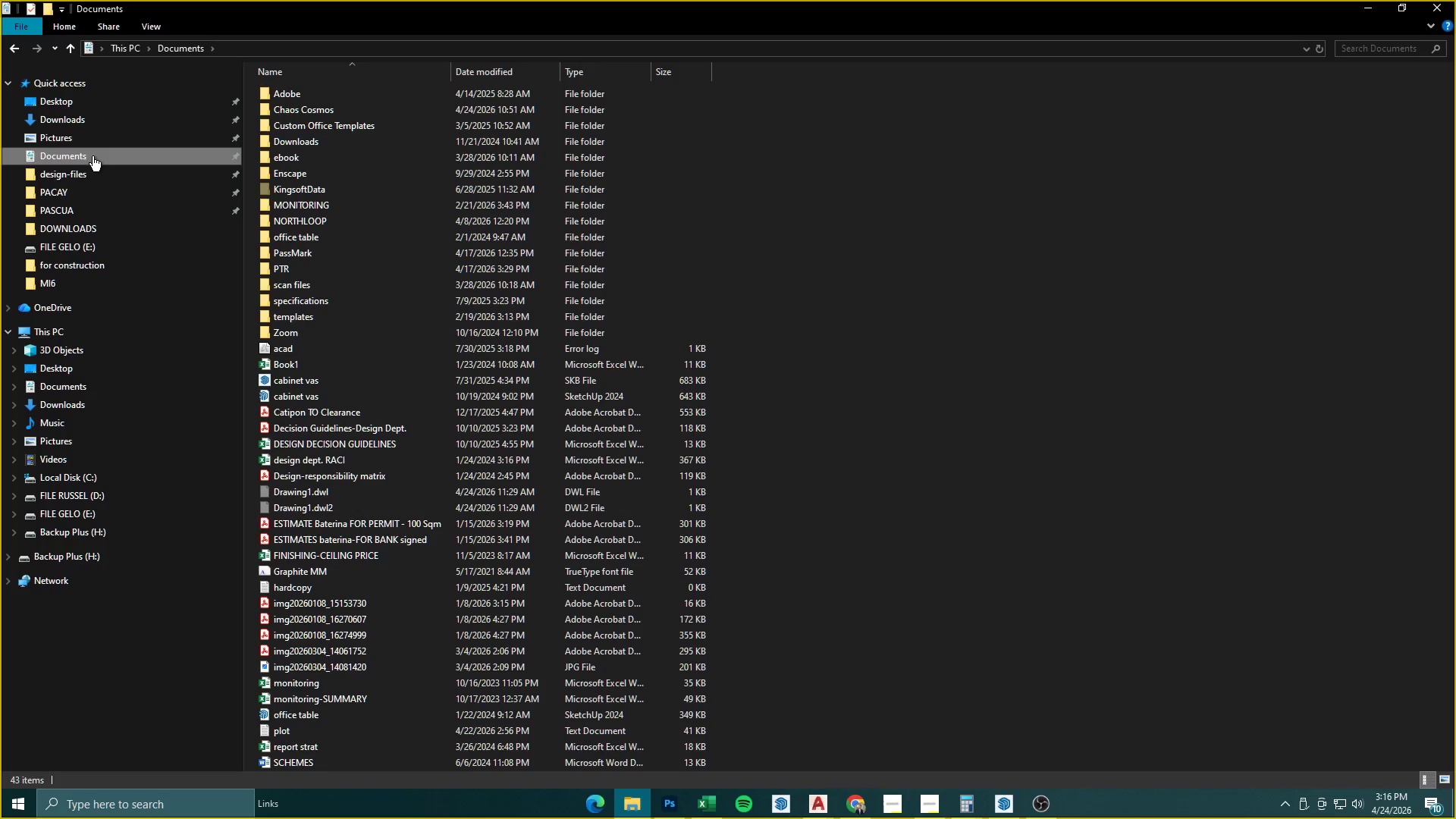 
wait(7.61)
 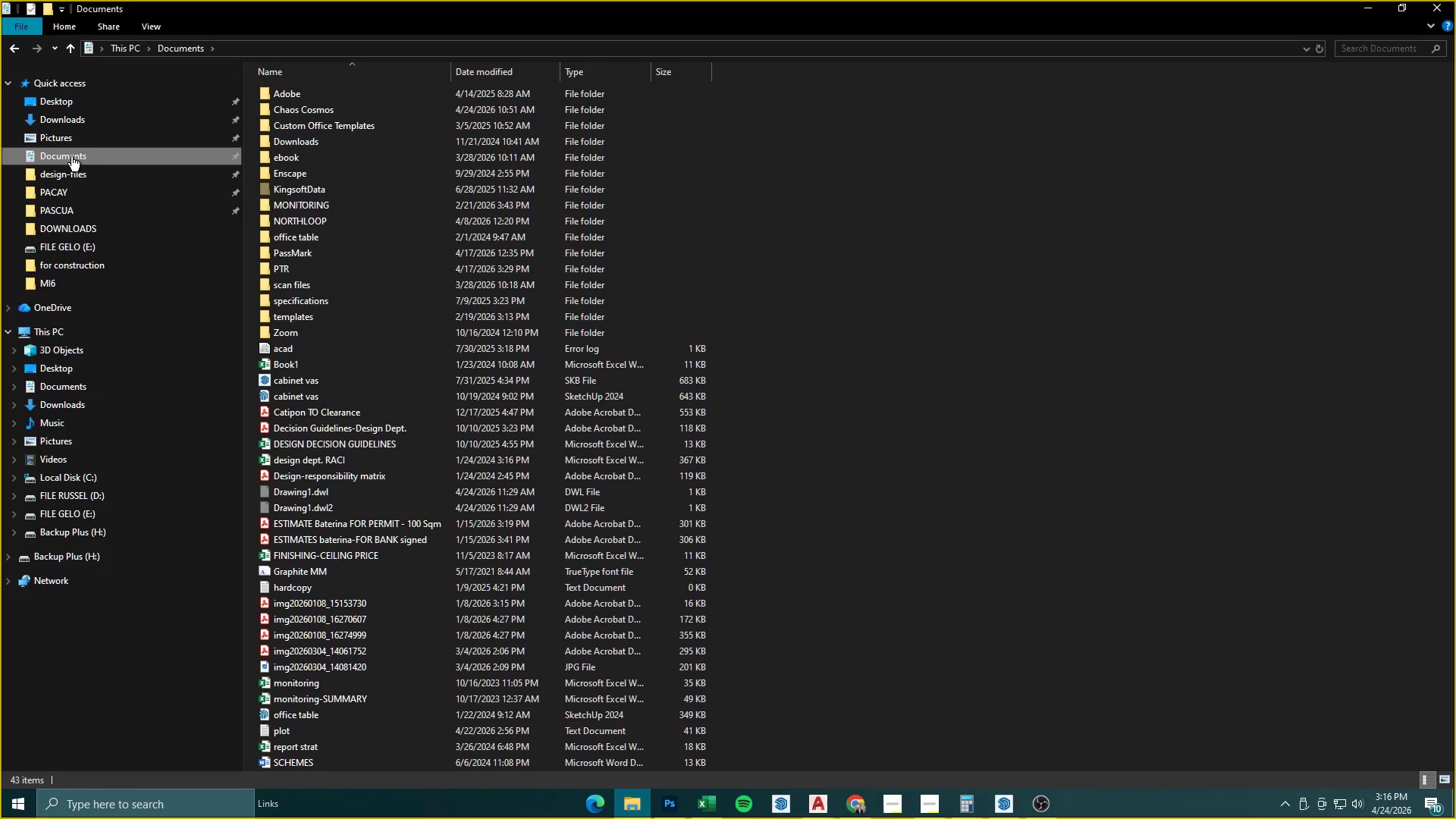 
left_click([1062, 818])
 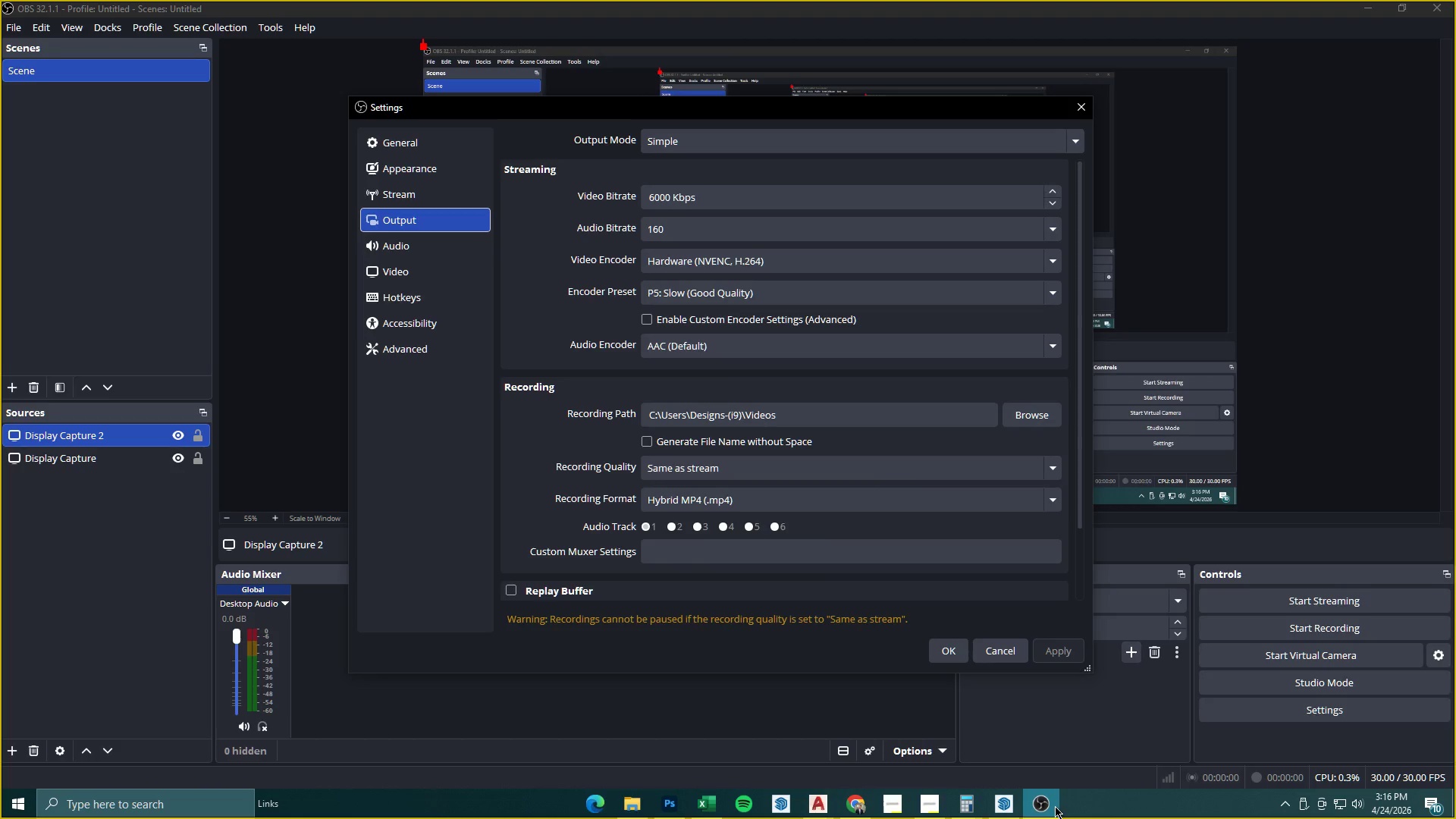 
left_click([1055, 806])
 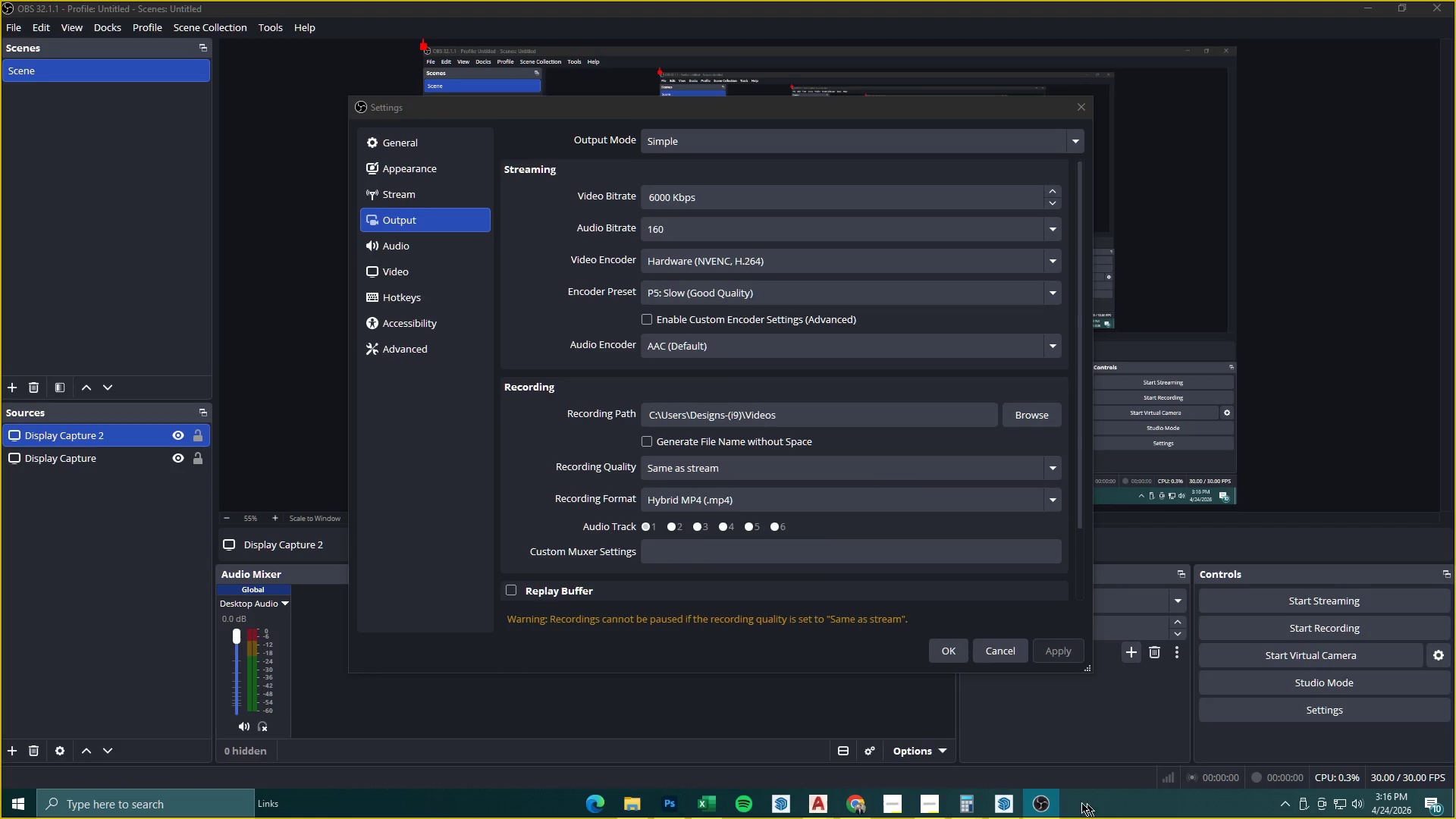 
left_click([1053, 795])
 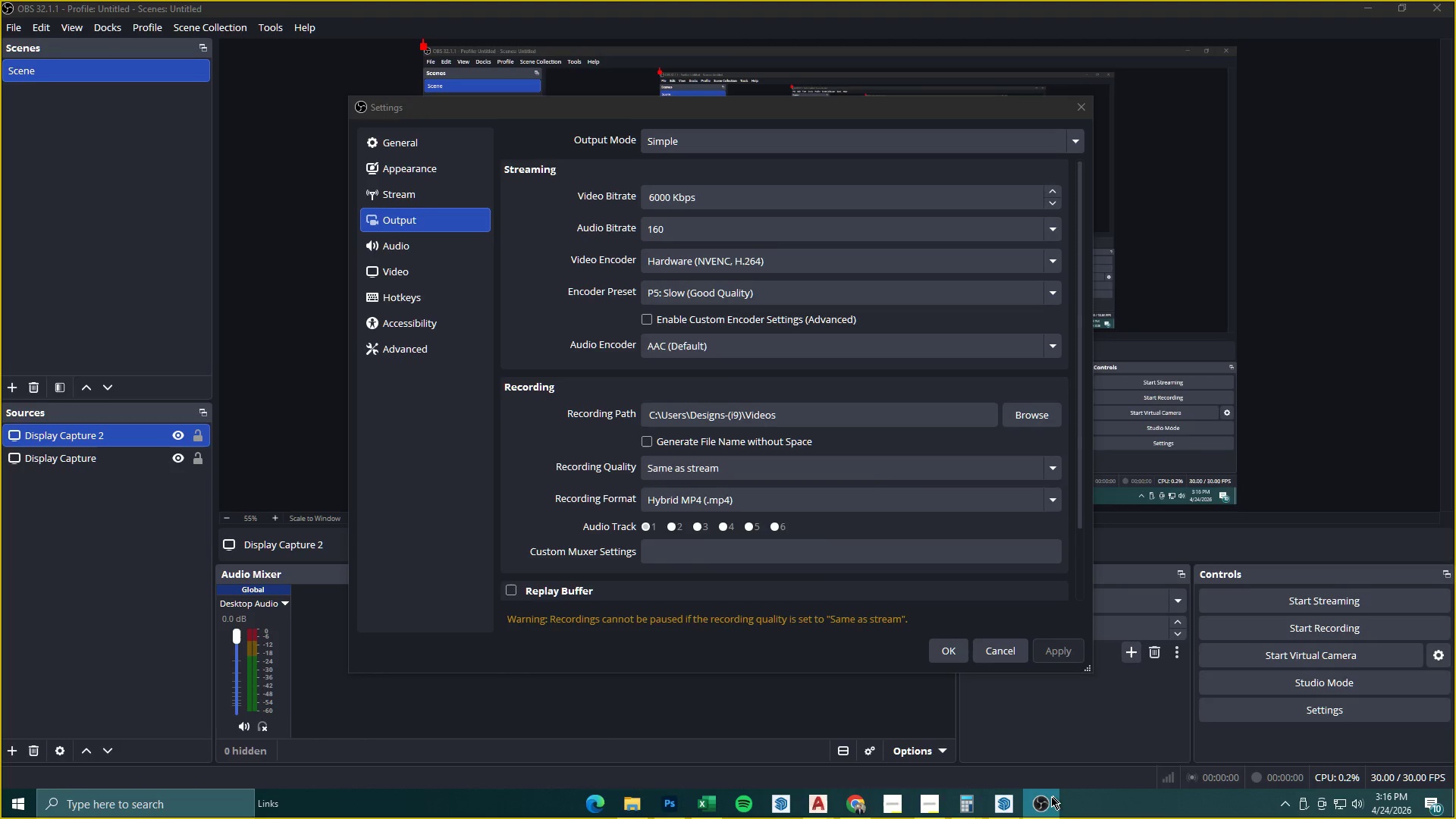 
left_click([1046, 800])
 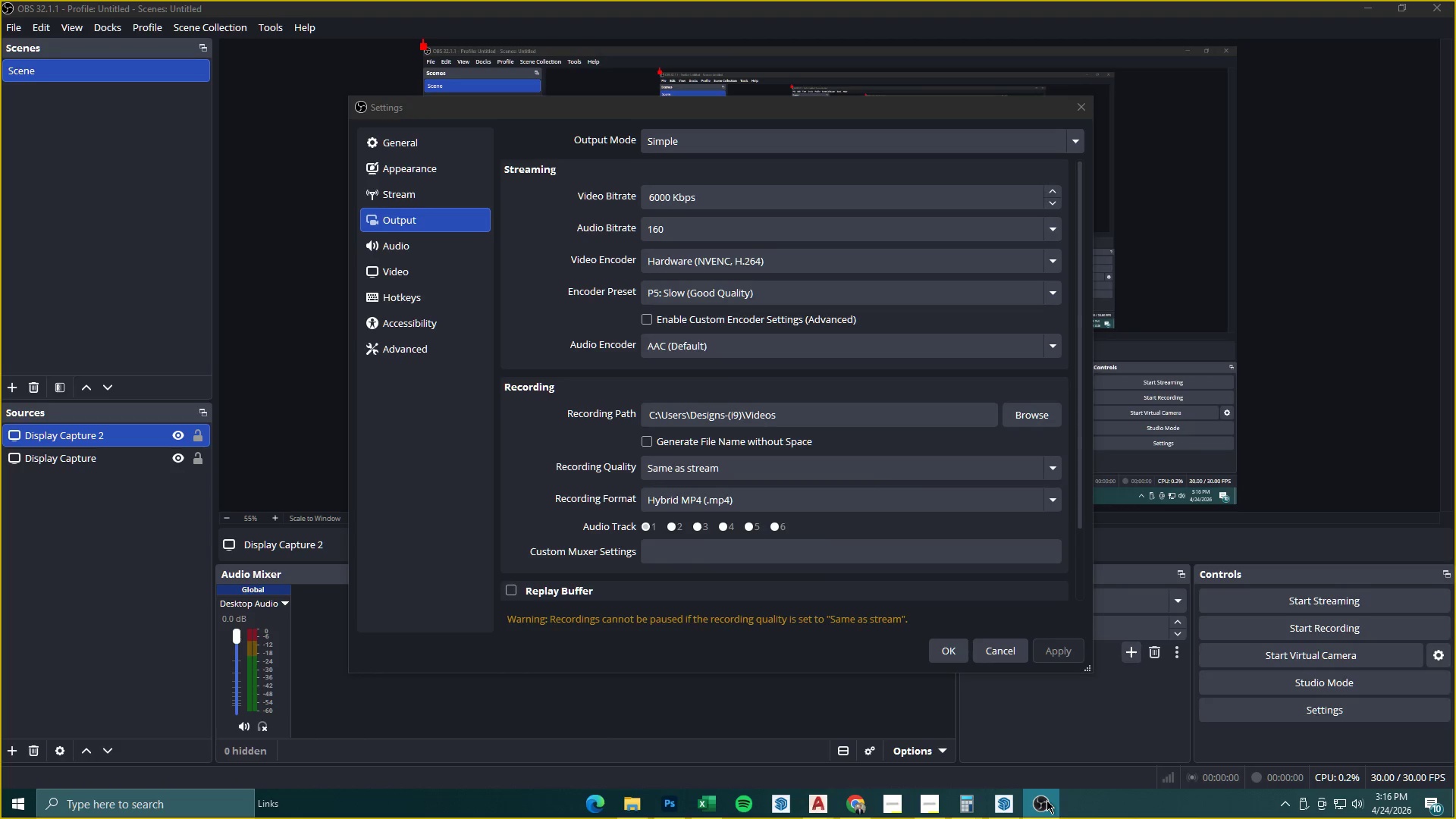 
left_click([1046, 800])
 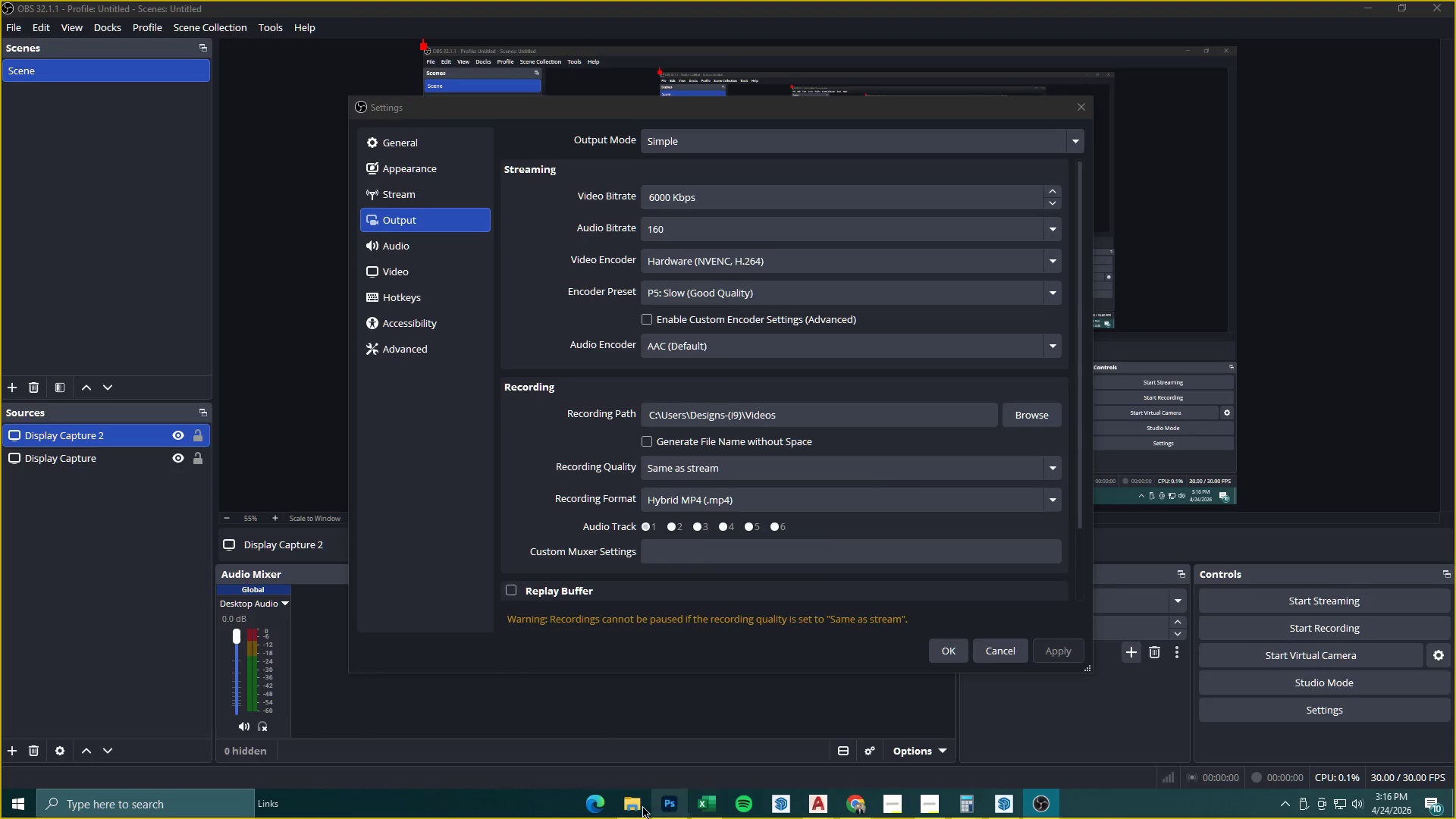 
left_click([625, 806])
 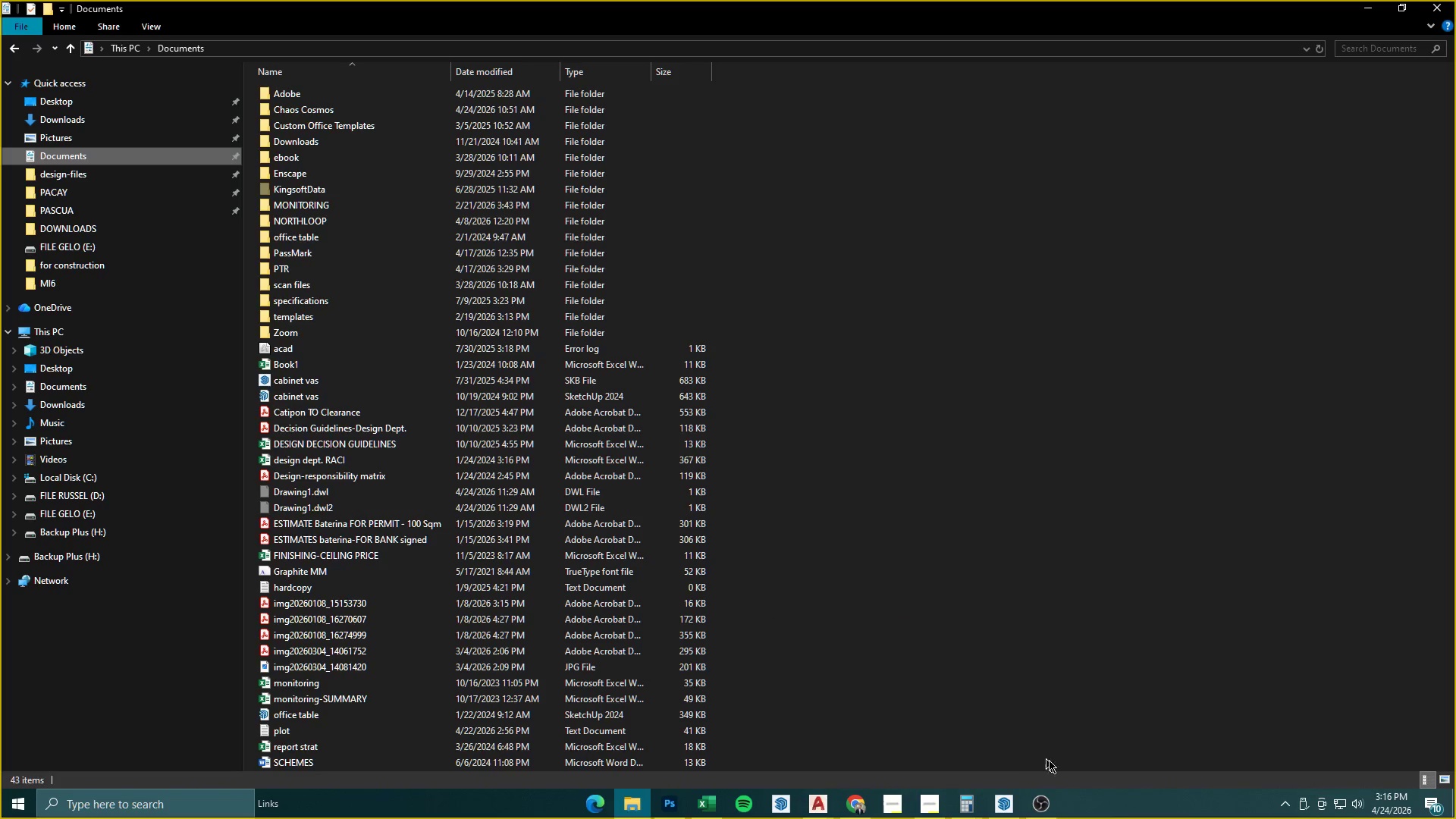 
left_click([1049, 805])
 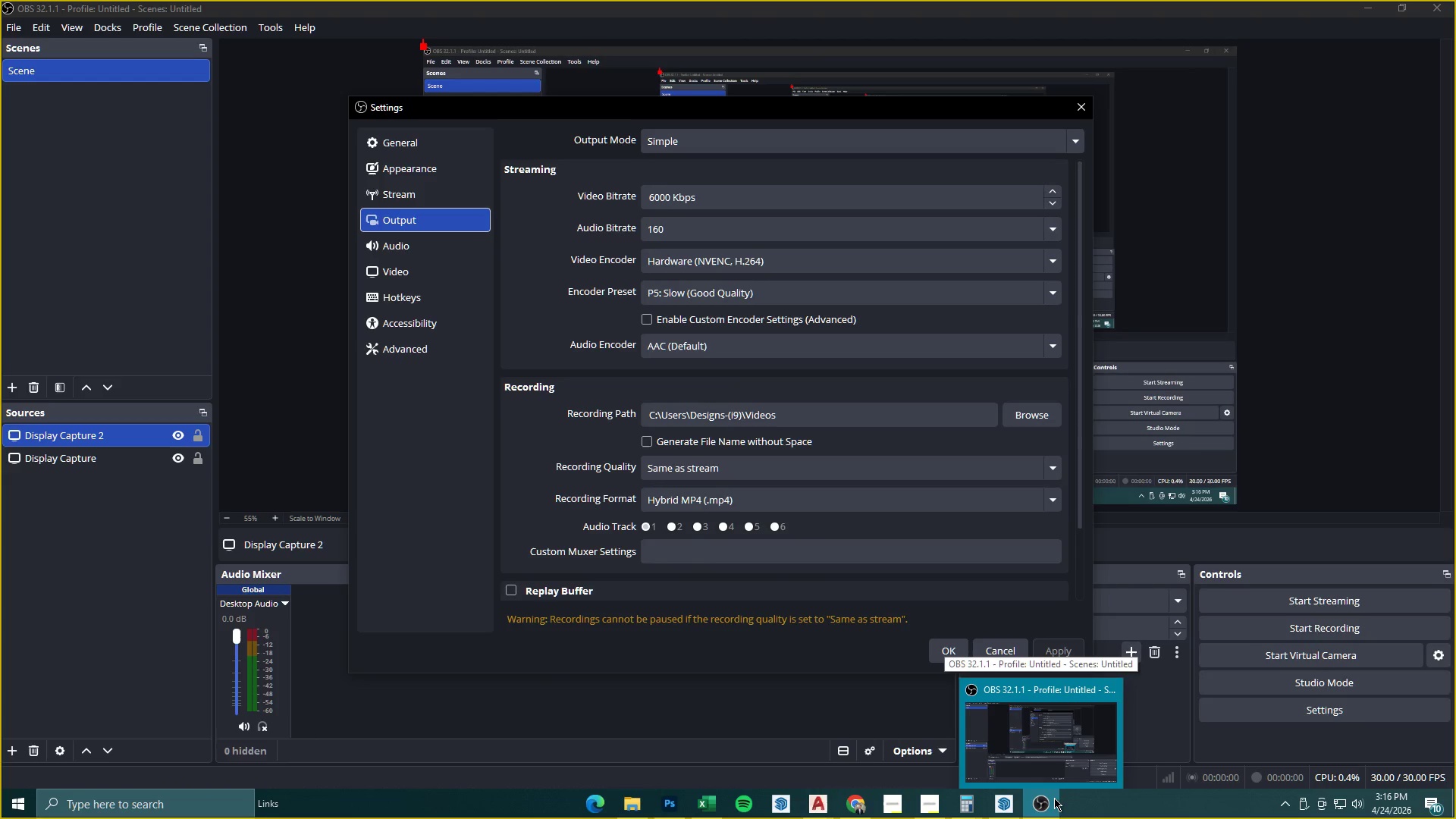 
left_click([1054, 798])
 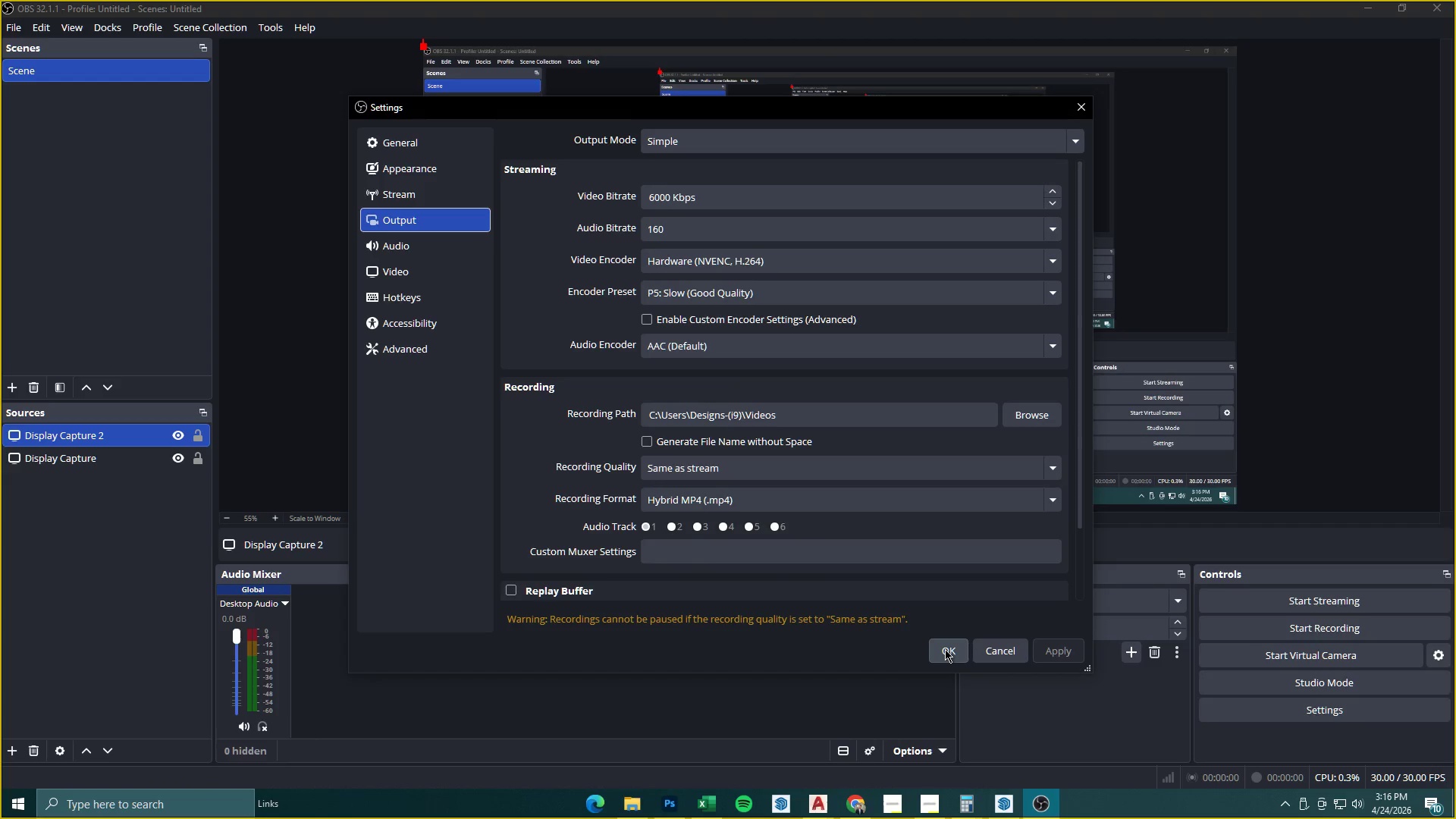 
left_click([945, 649])
 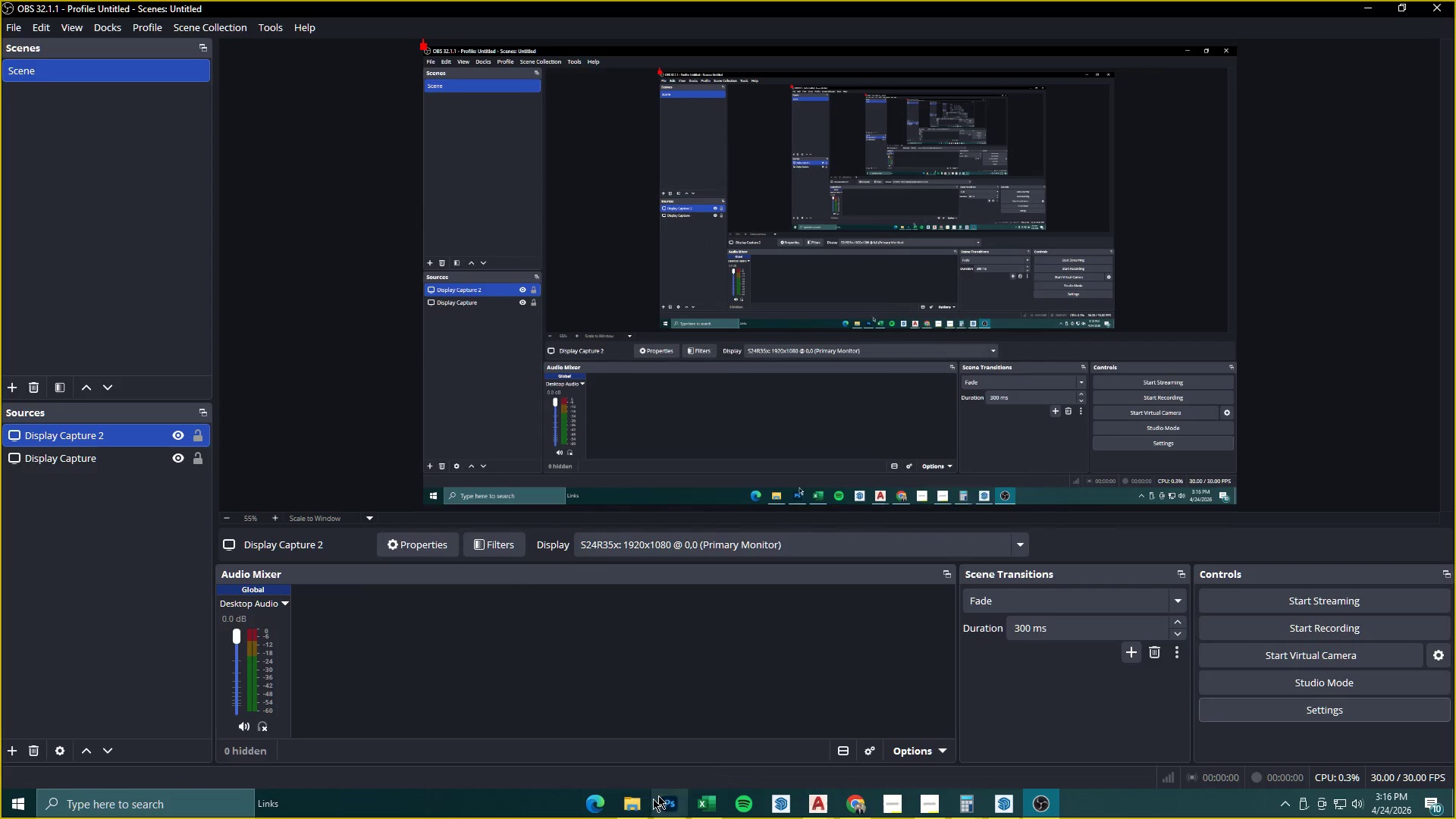 
left_click([631, 804])
 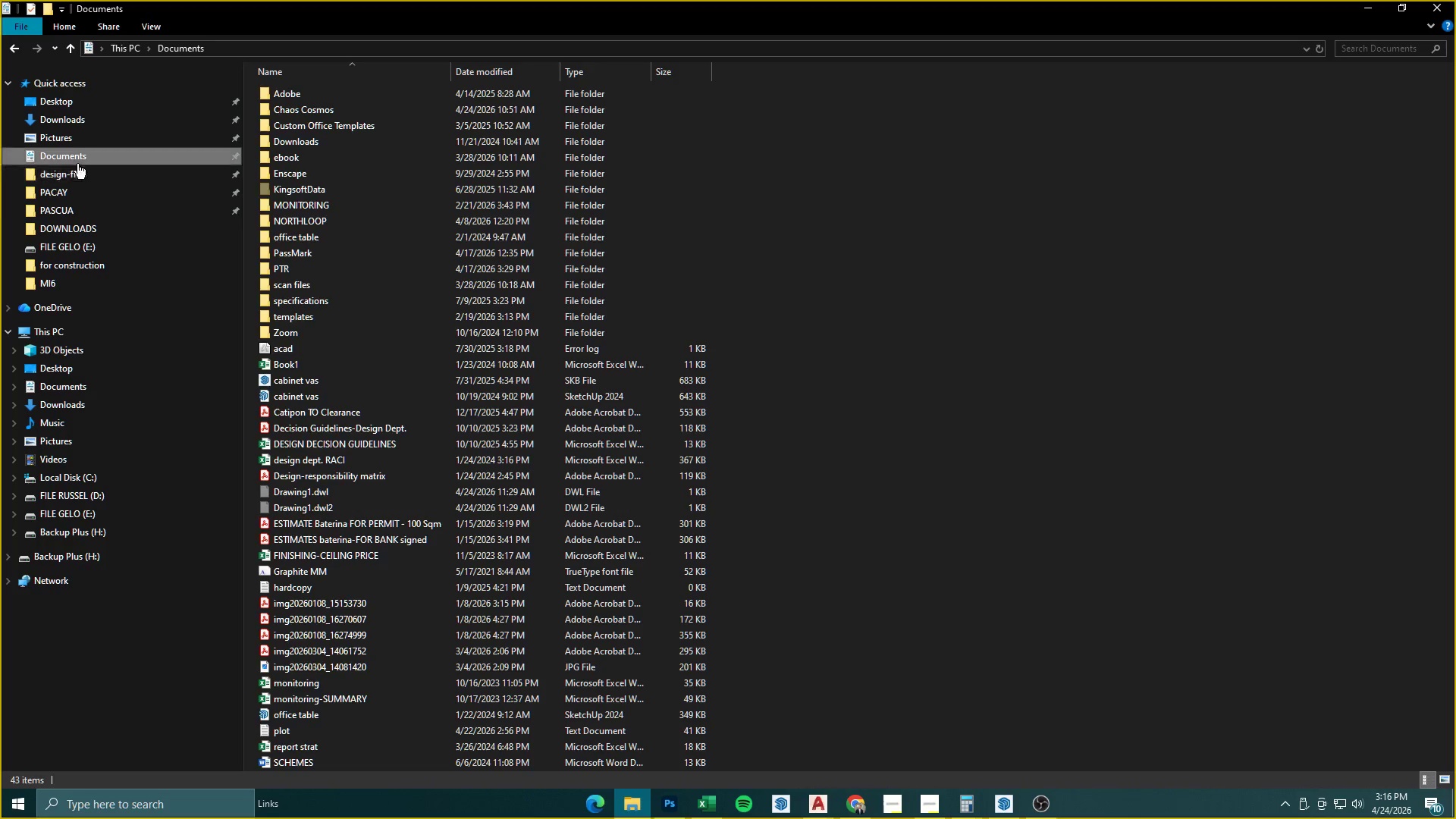 
scroll: coordinate [59, 235], scroll_direction: up, amount: 3.0
 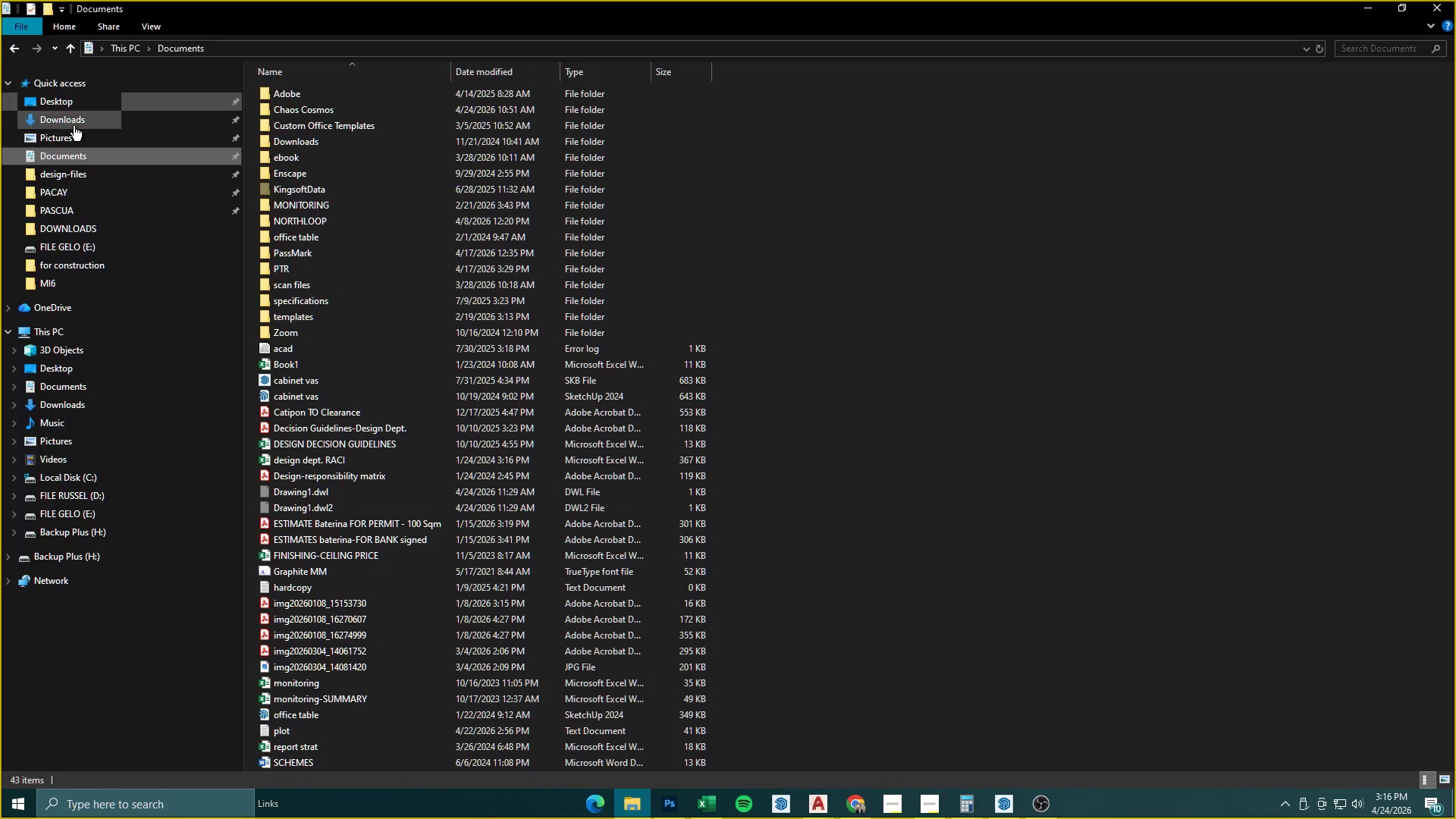 
left_click([70, 335])
 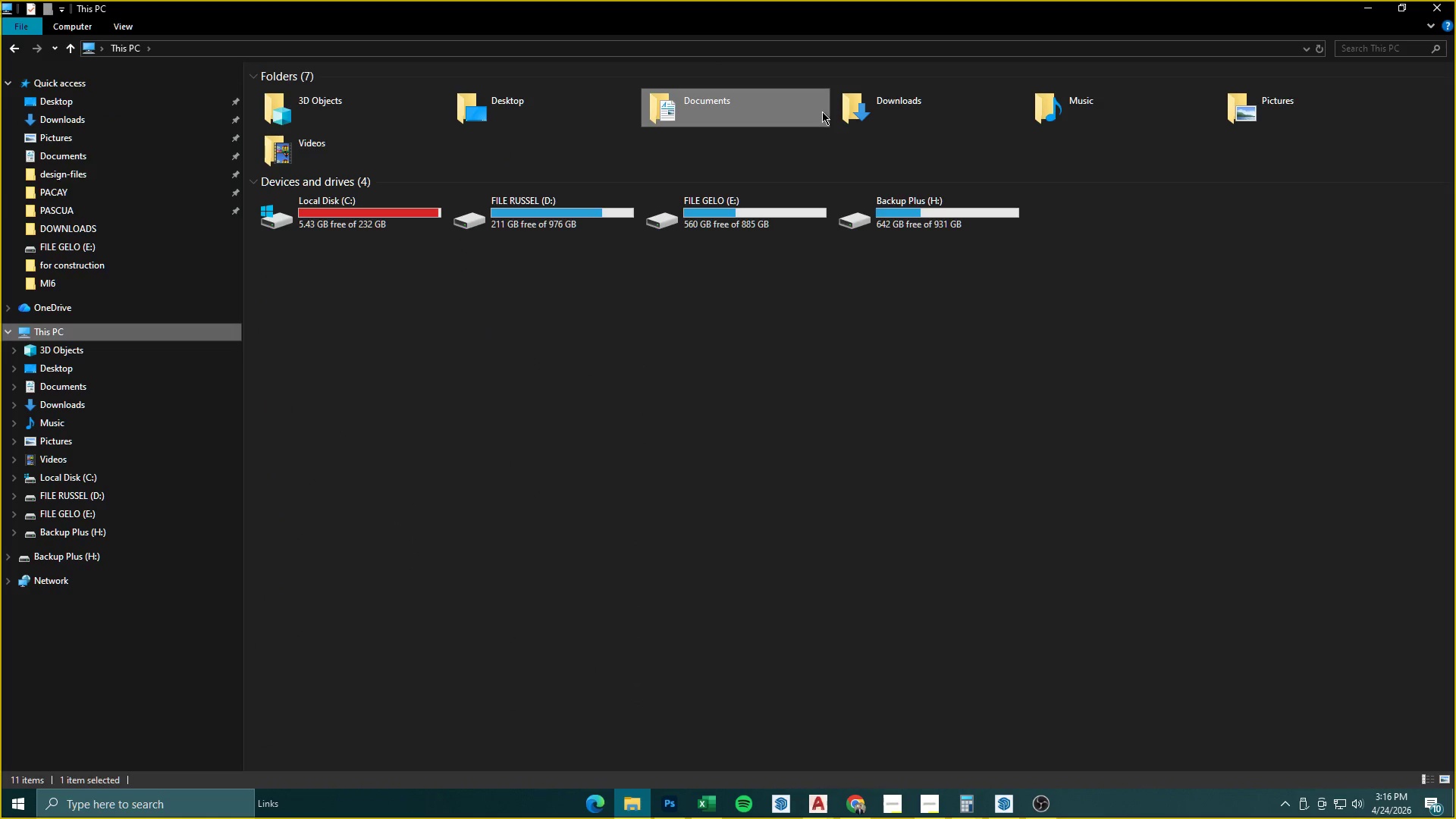 
mouse_move([427, 125])
 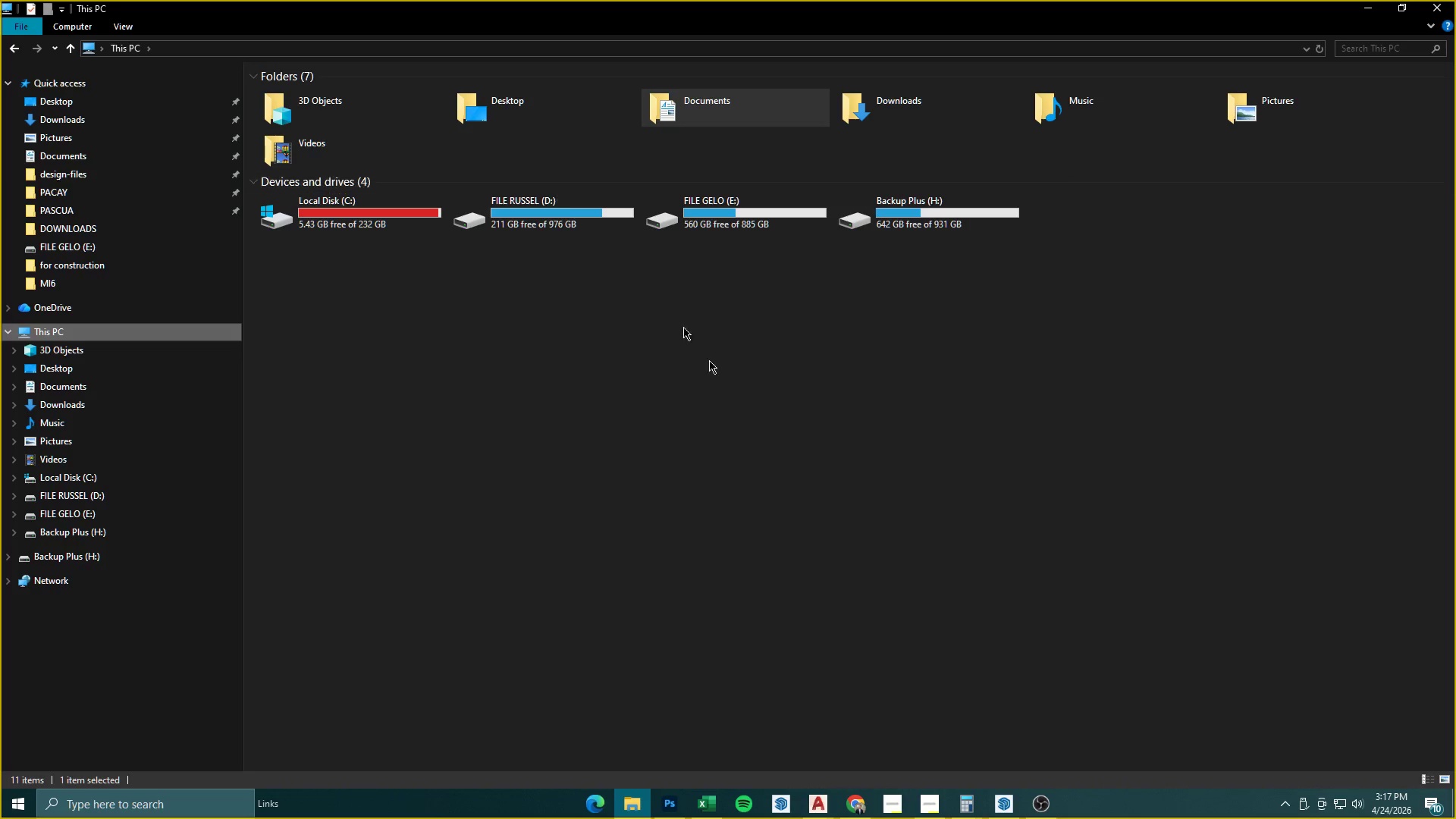 
left_click([1045, 806])
 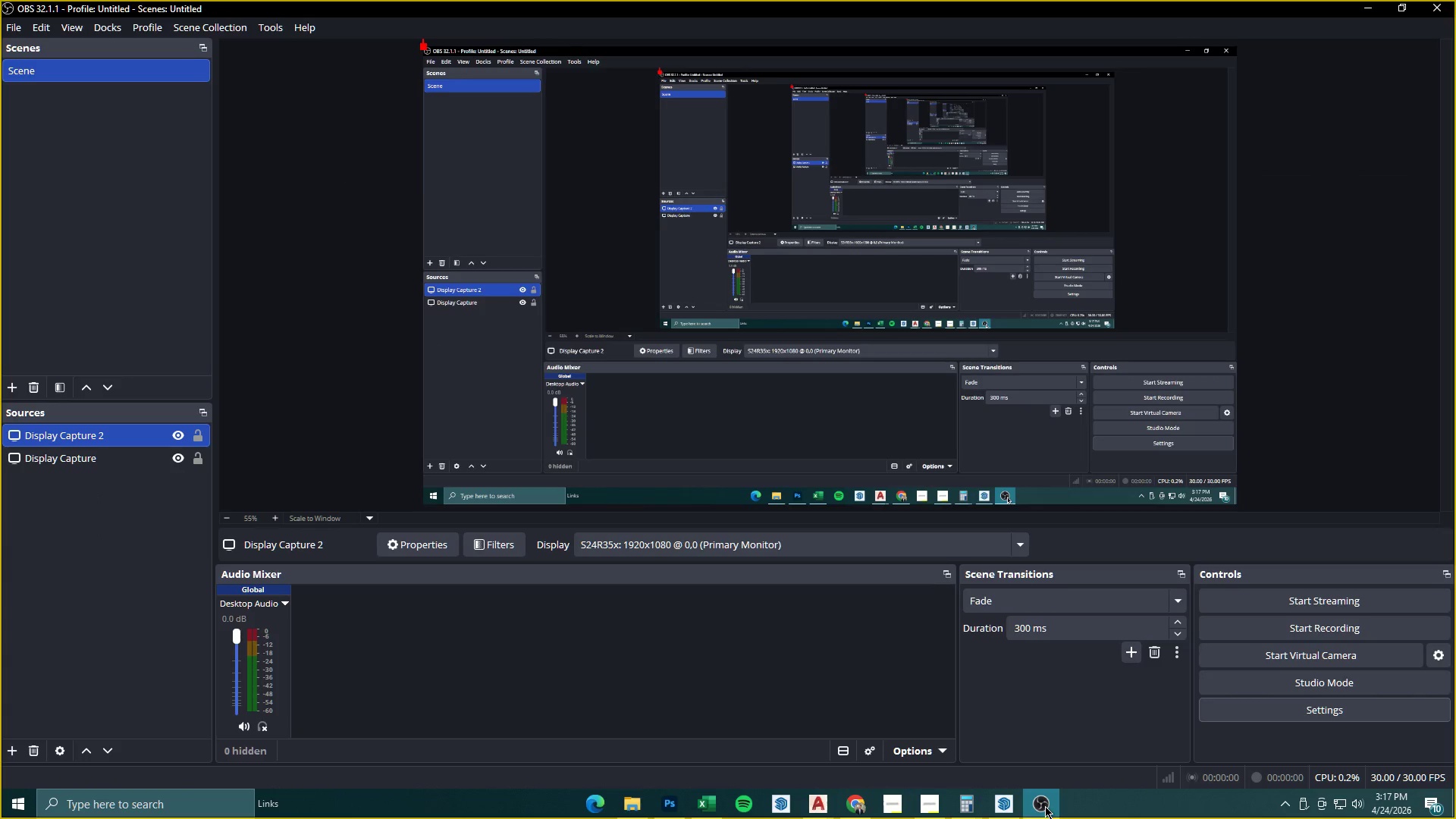 
double_click([1045, 806])
 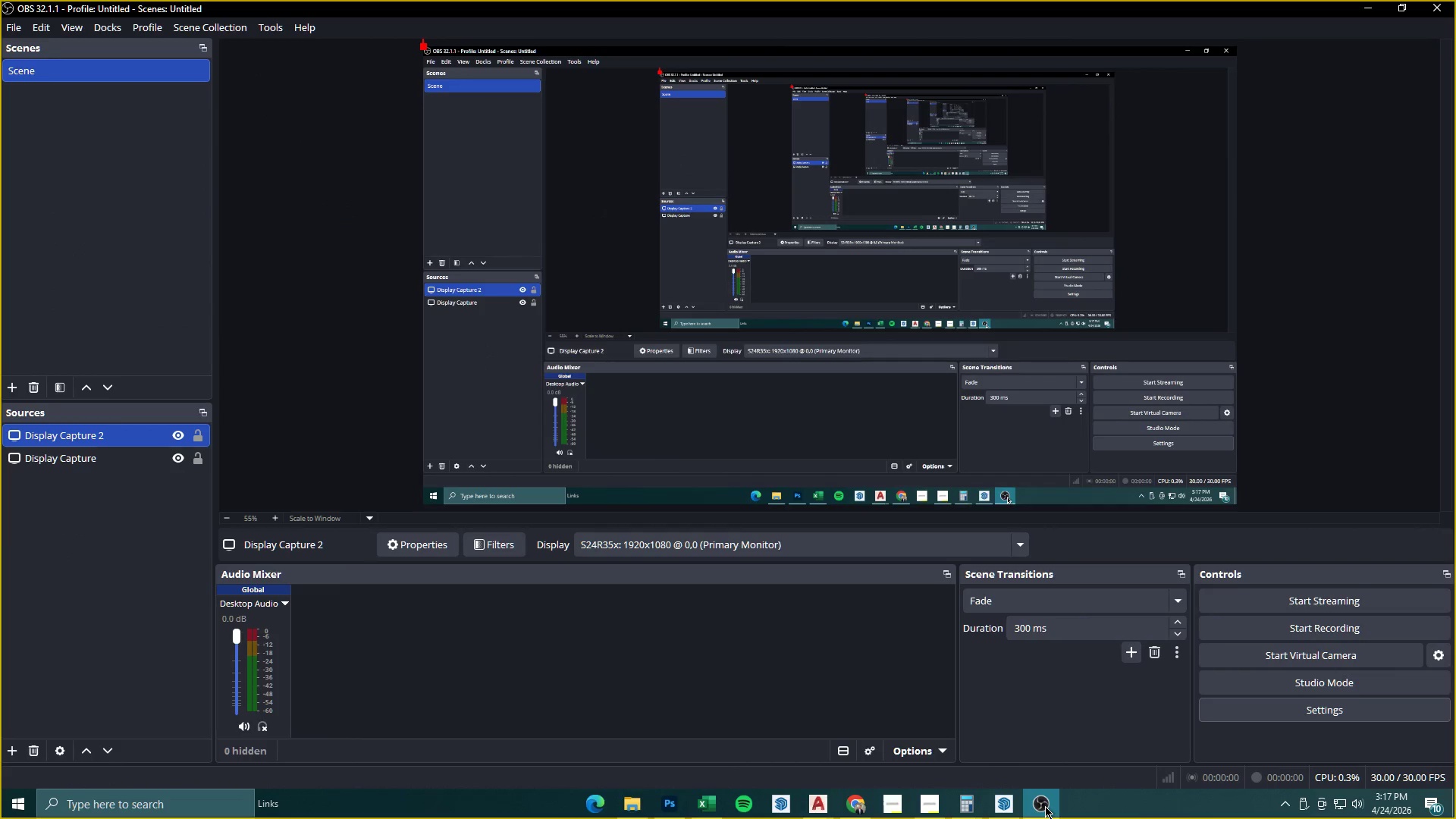 
left_click([1045, 806])
 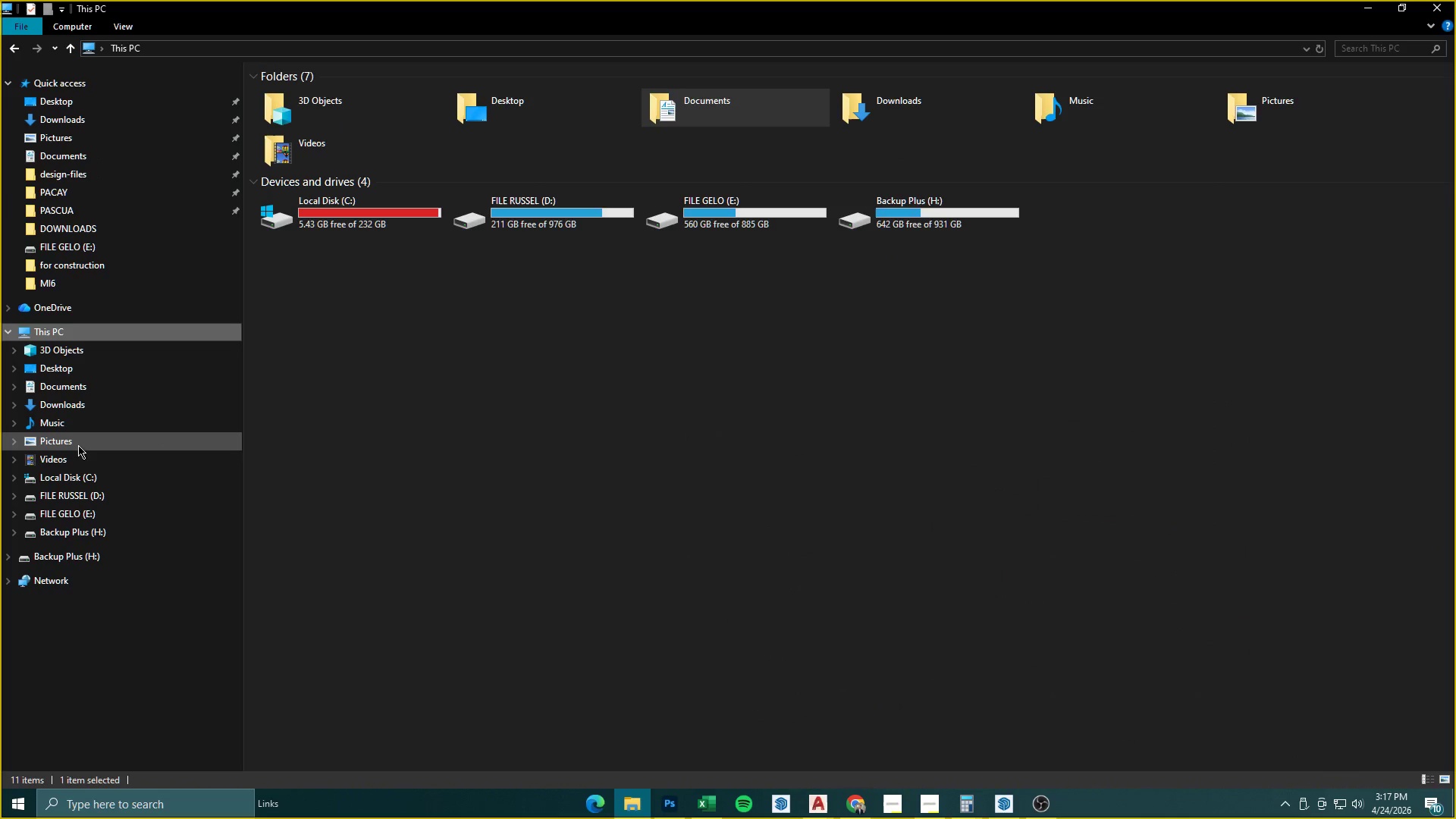 
left_click([78, 457])
 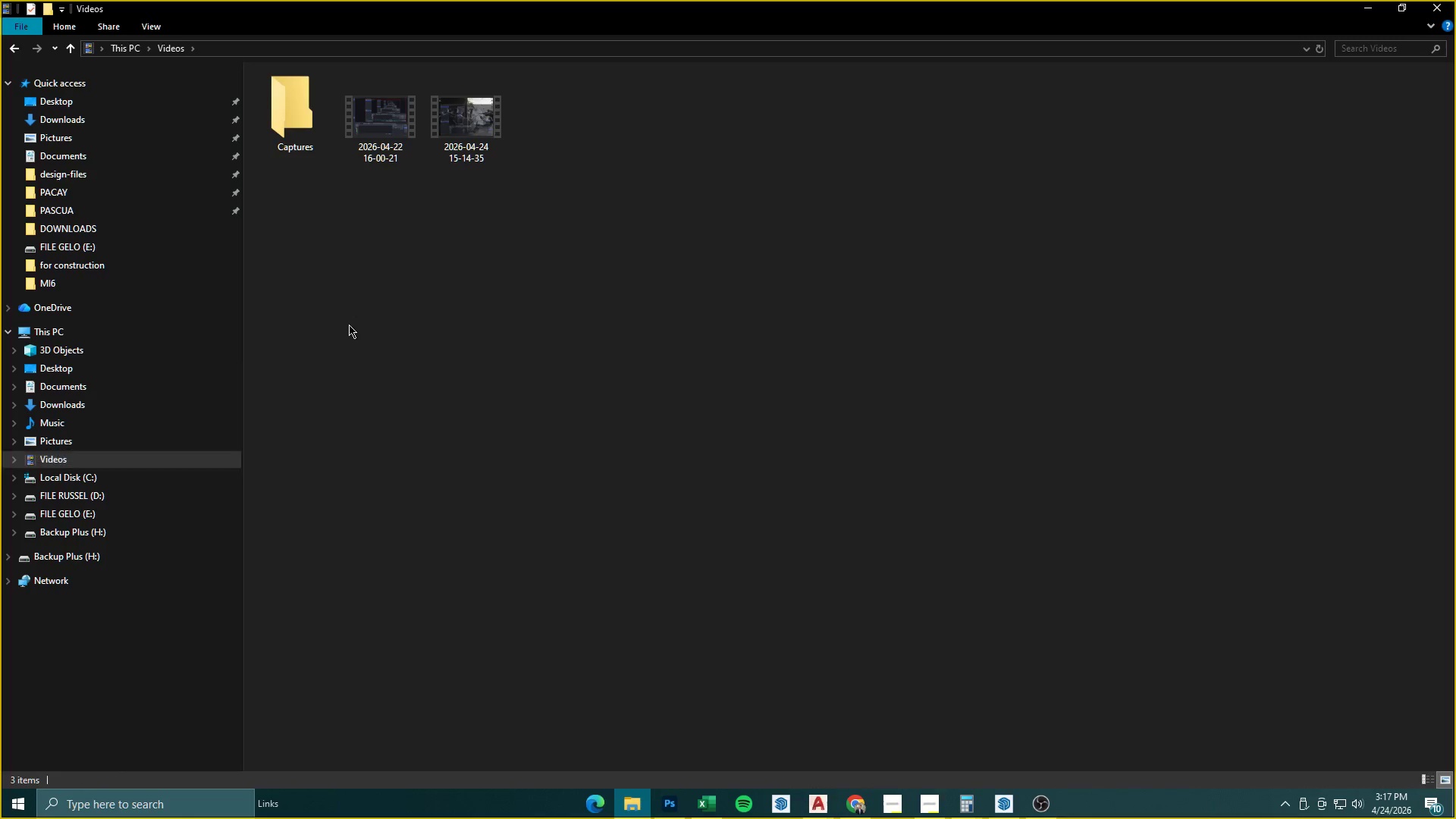 
double_click([480, 145])
 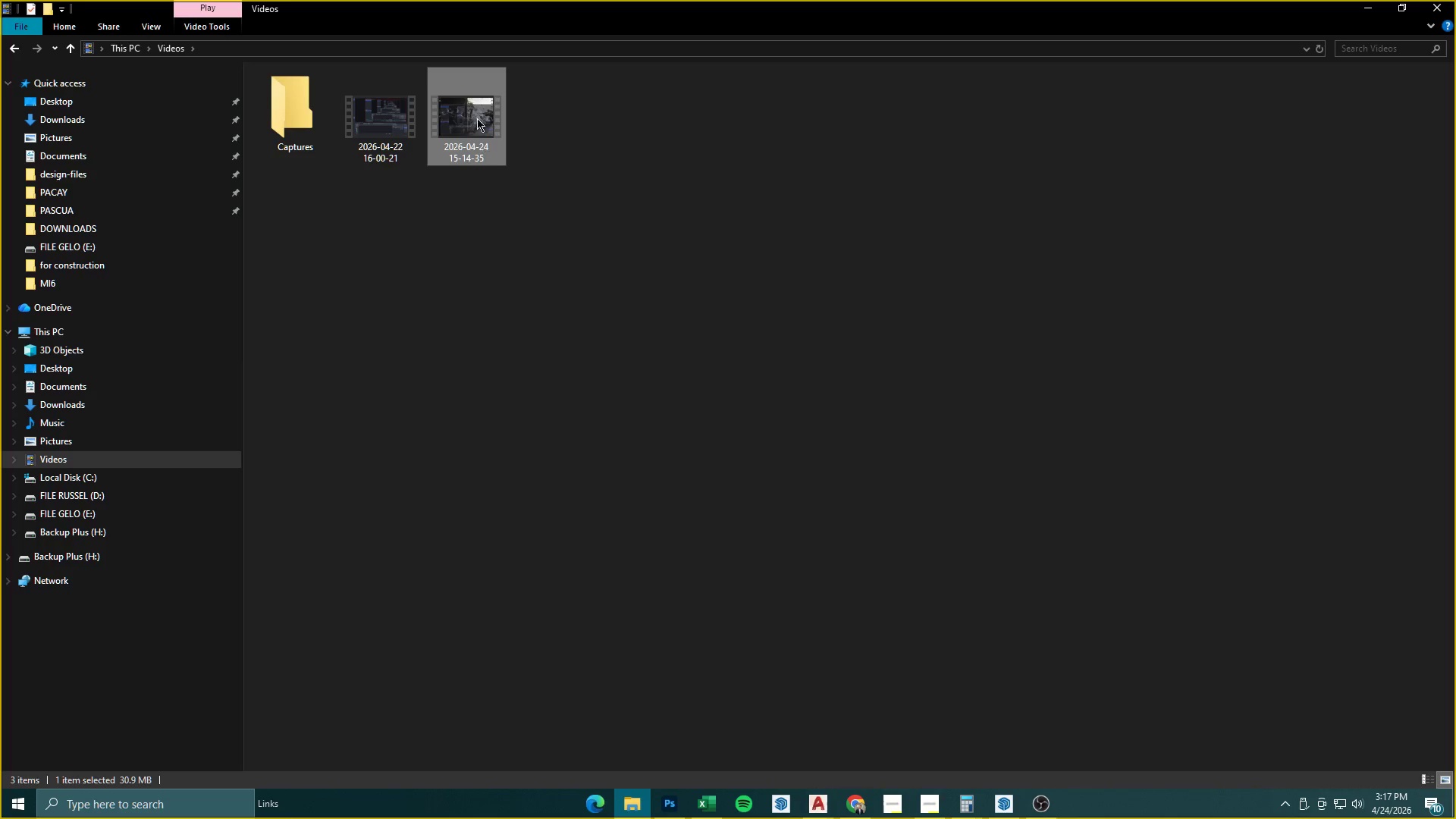 
triple_click([476, 116])
 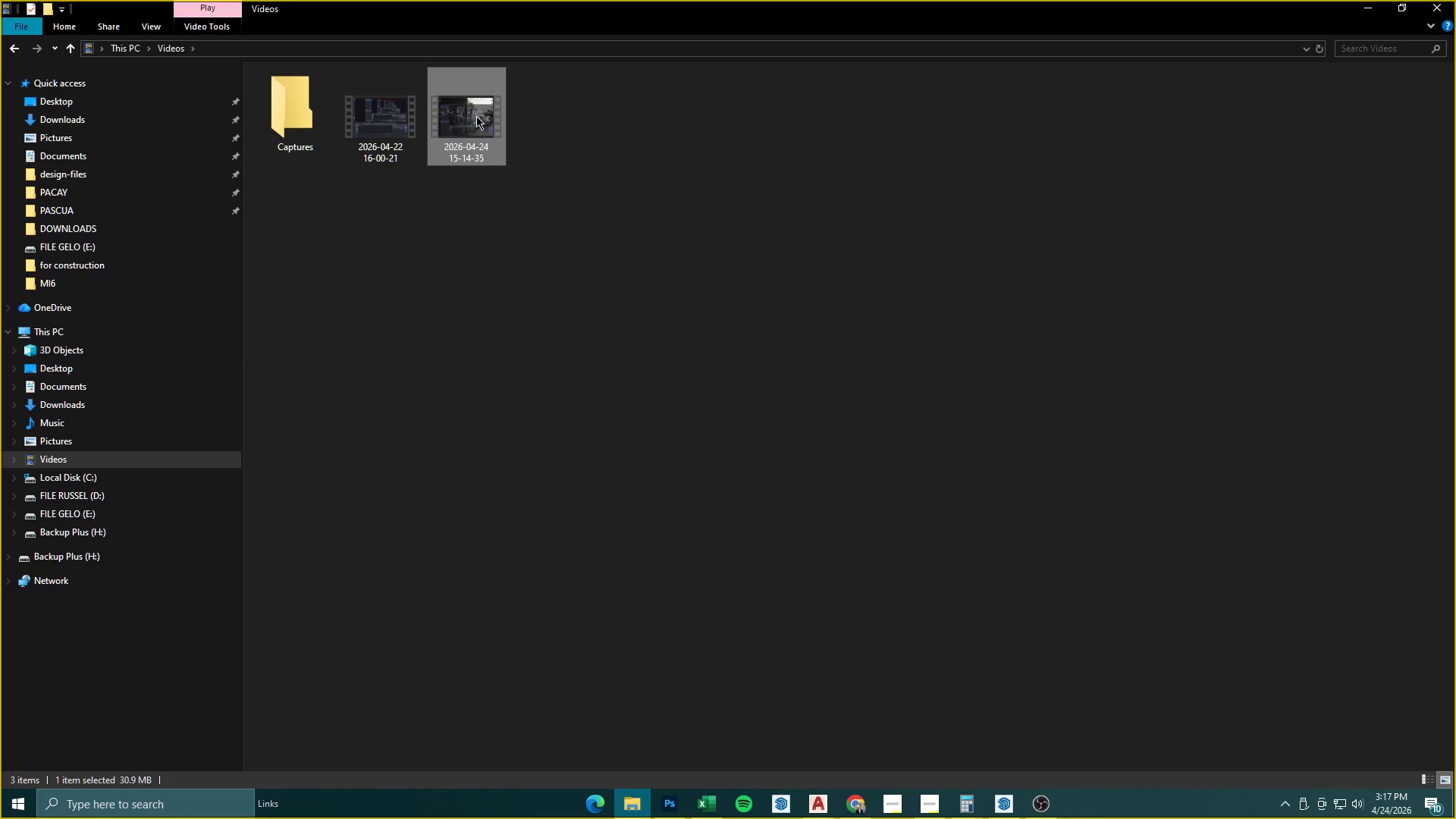 
triple_click([476, 116])
 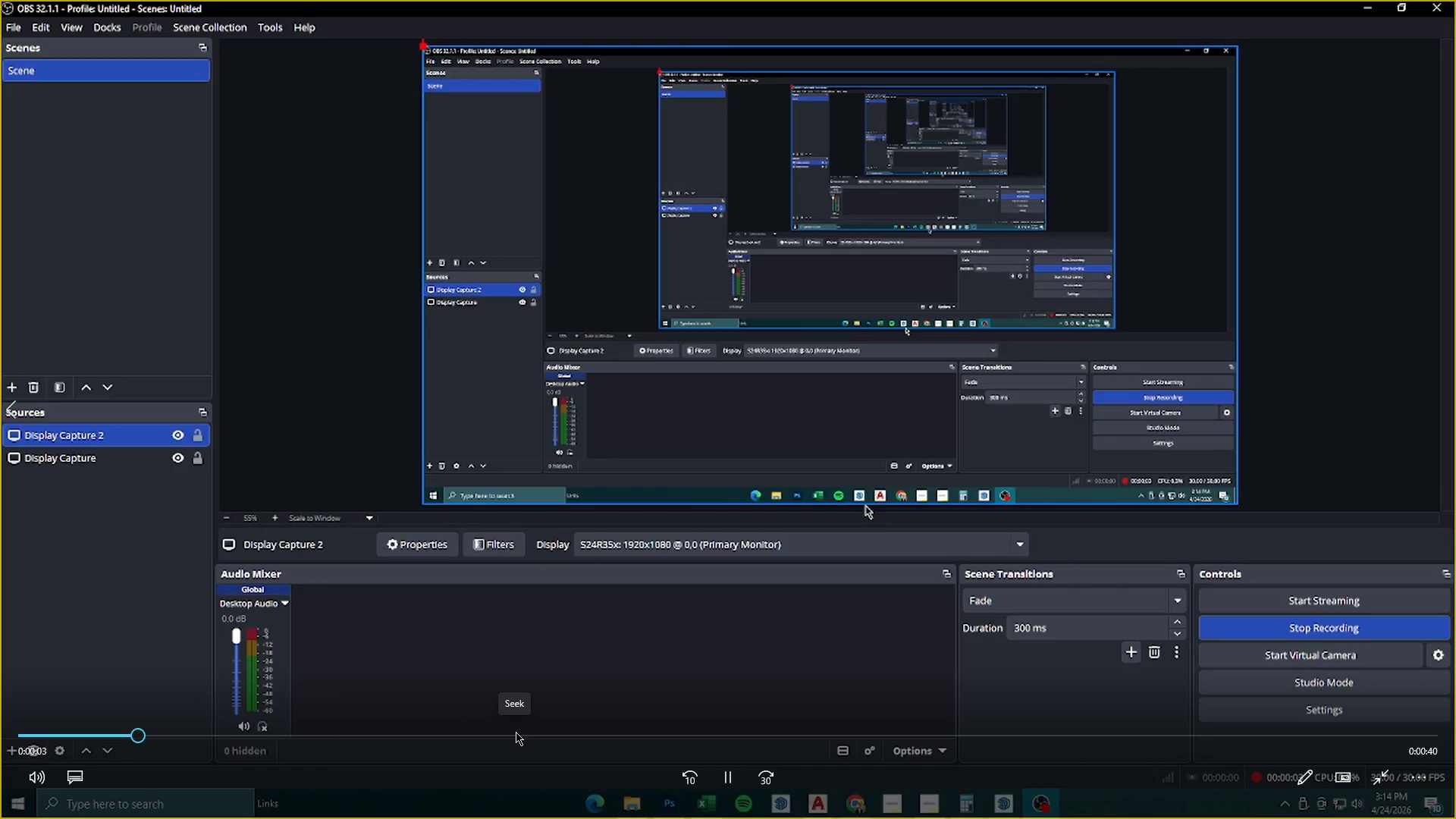 
wait(5.41)
 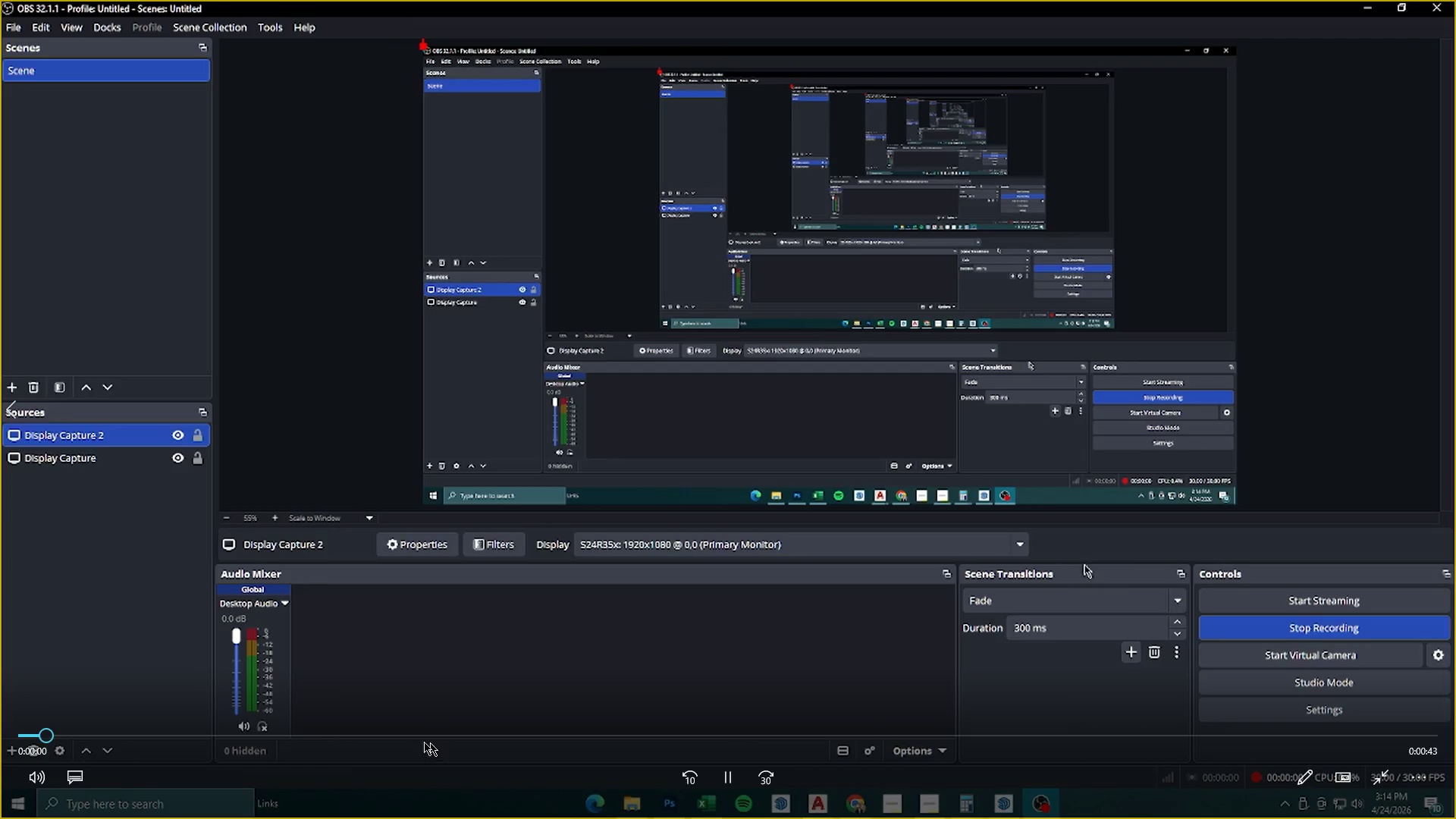 
left_click([333, 739])
 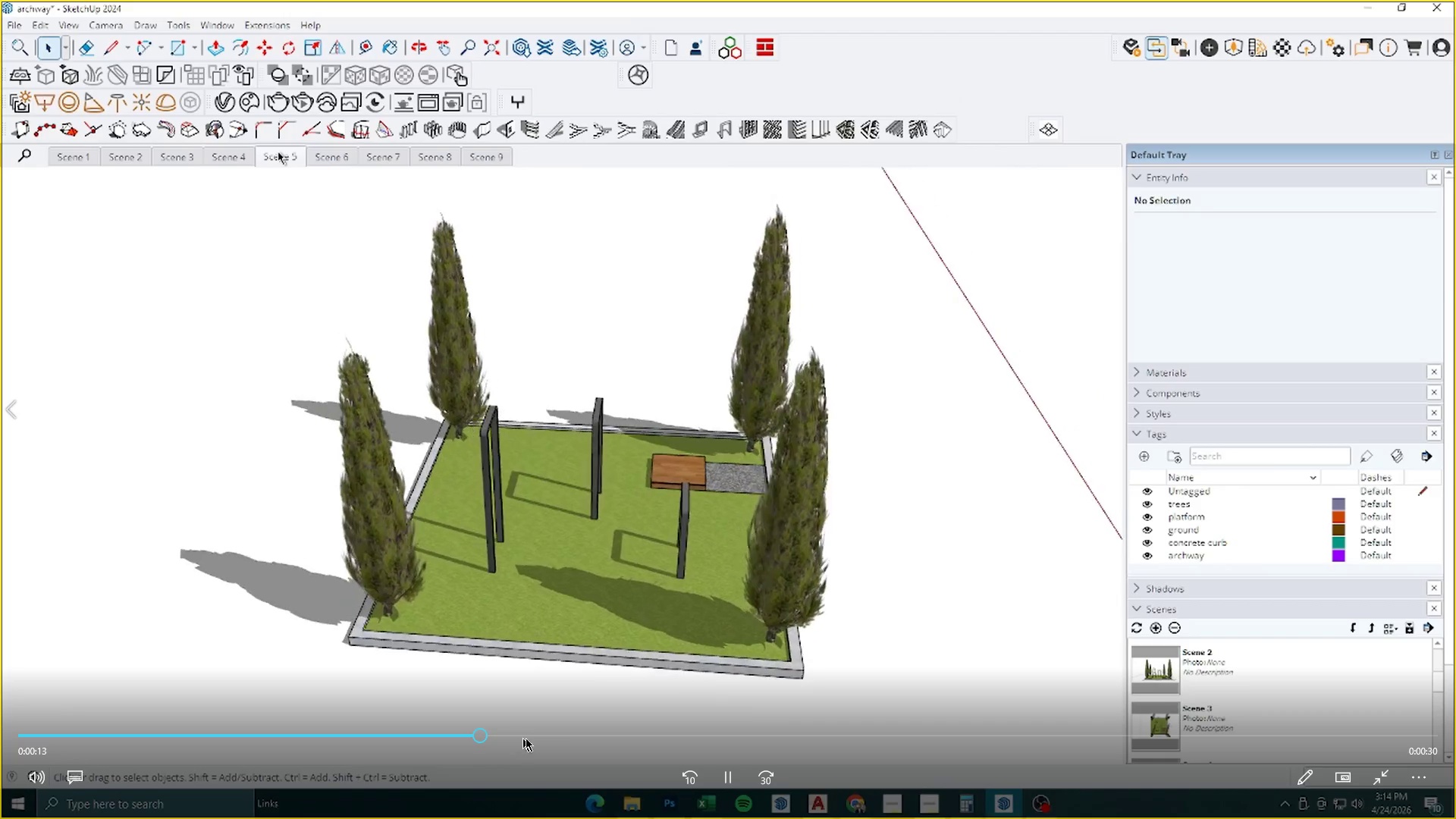 
wait(6.61)
 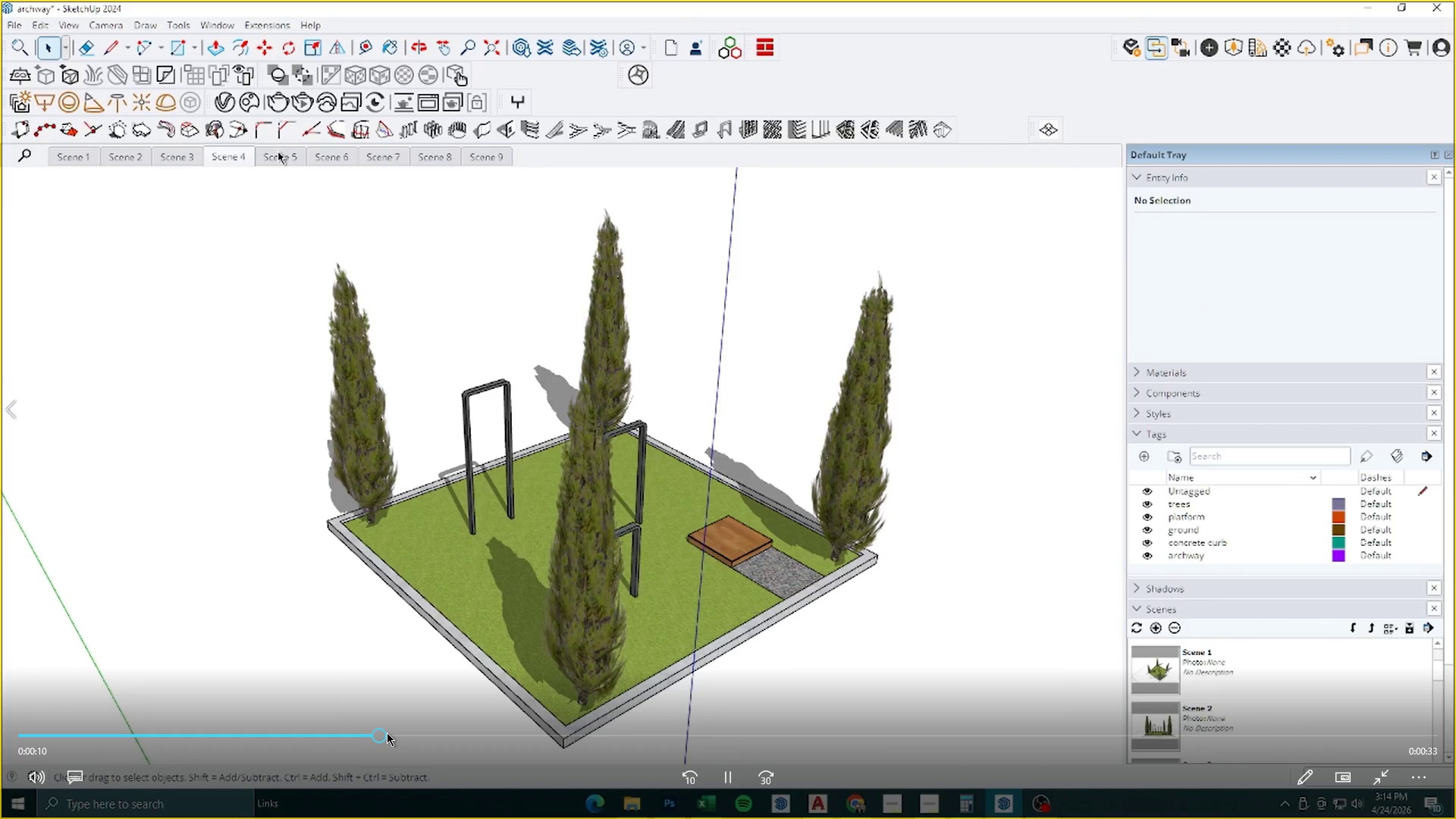 
left_click([587, 738])
 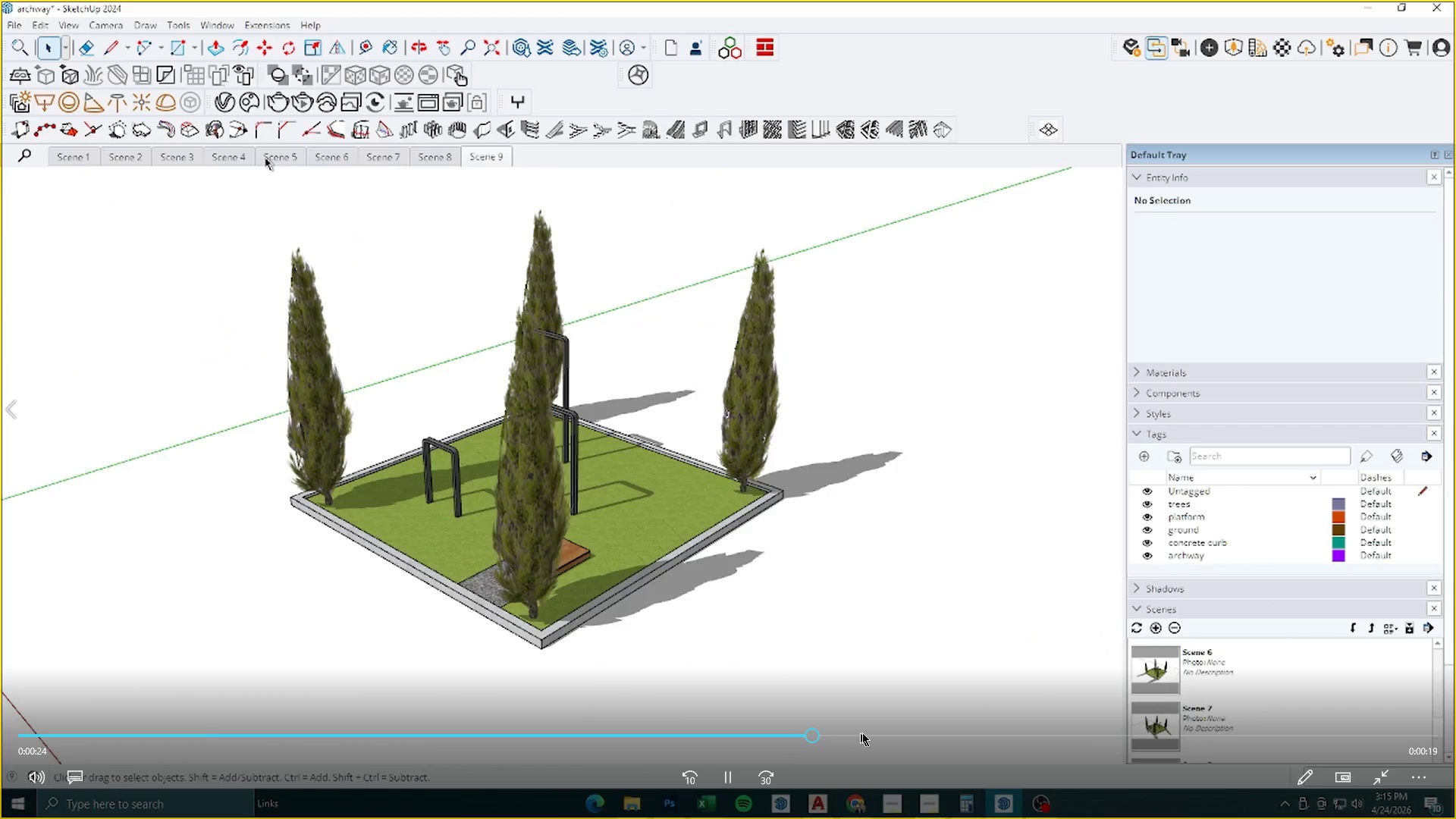 
left_click([935, 740])
 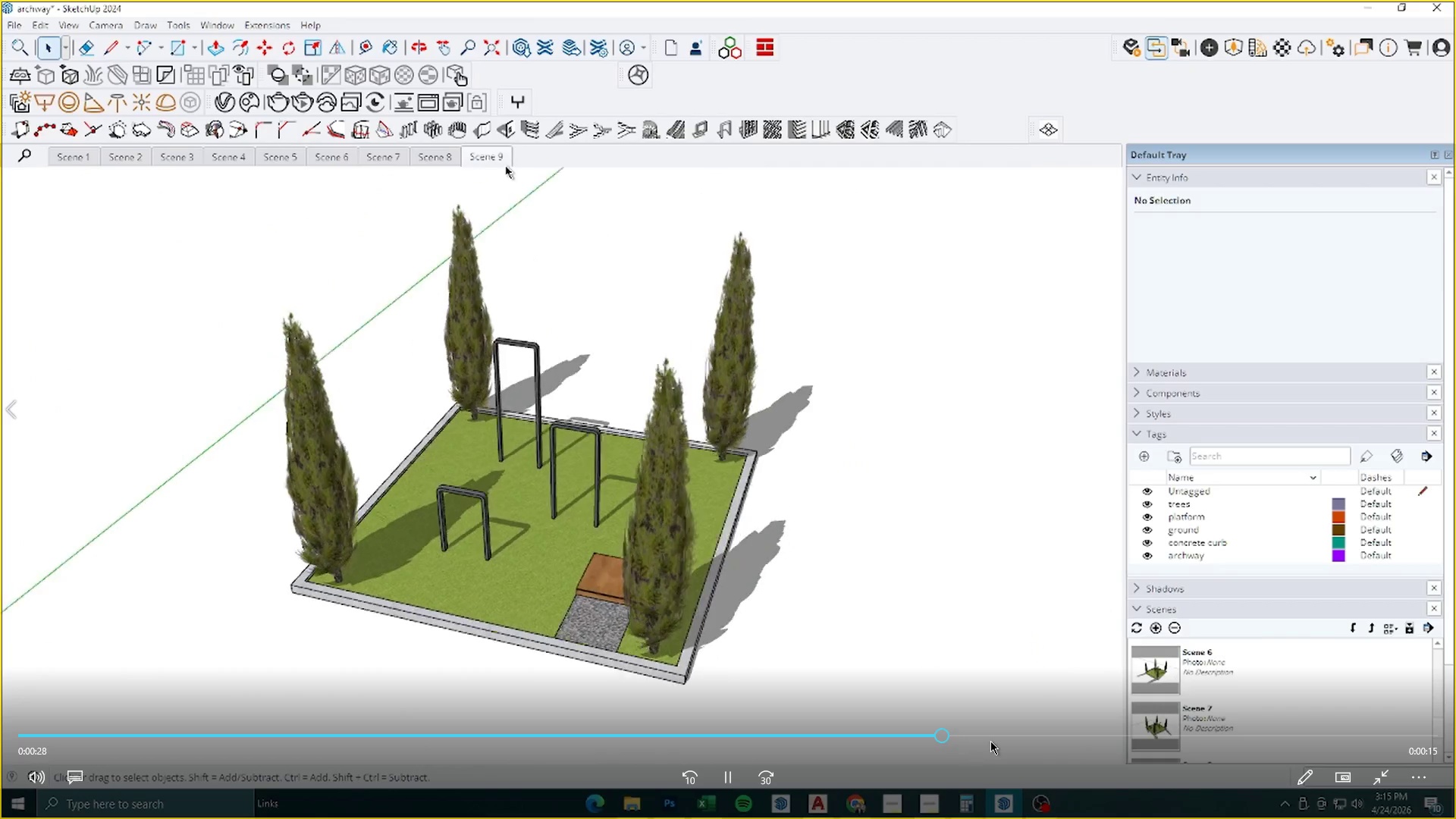 
left_click([990, 741])
 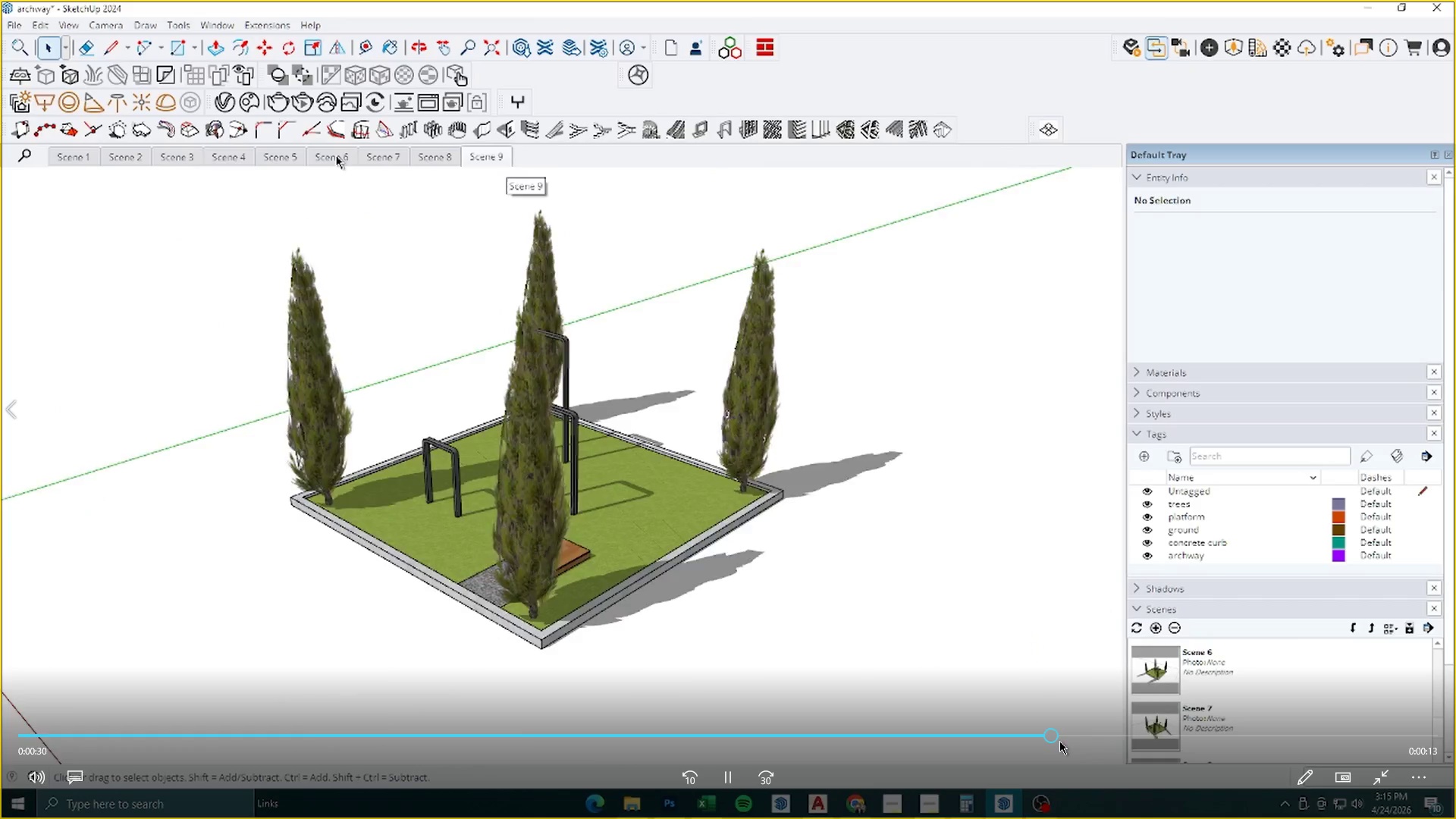 
double_click([1106, 745])
 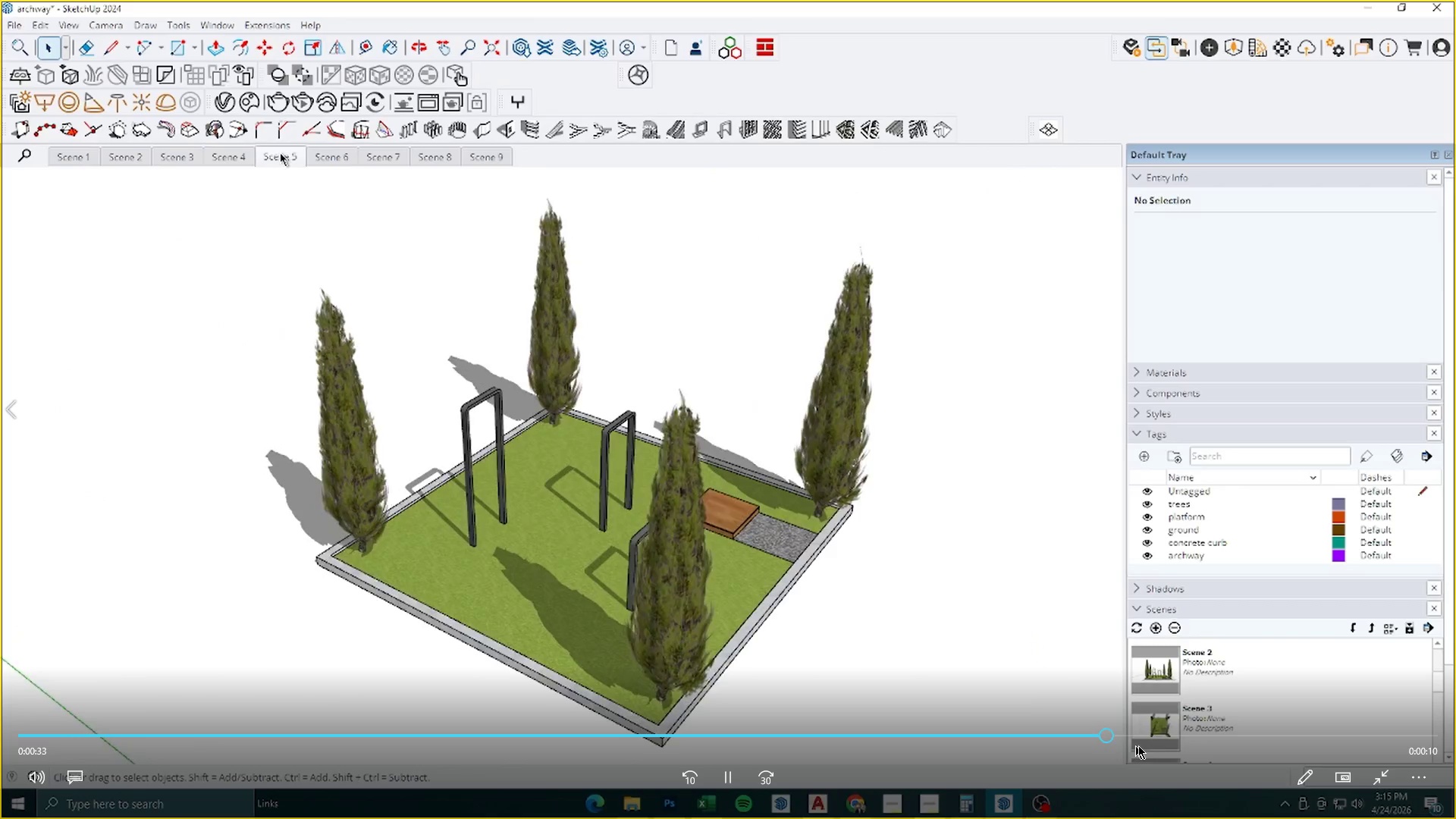 
triple_click([1150, 745])
 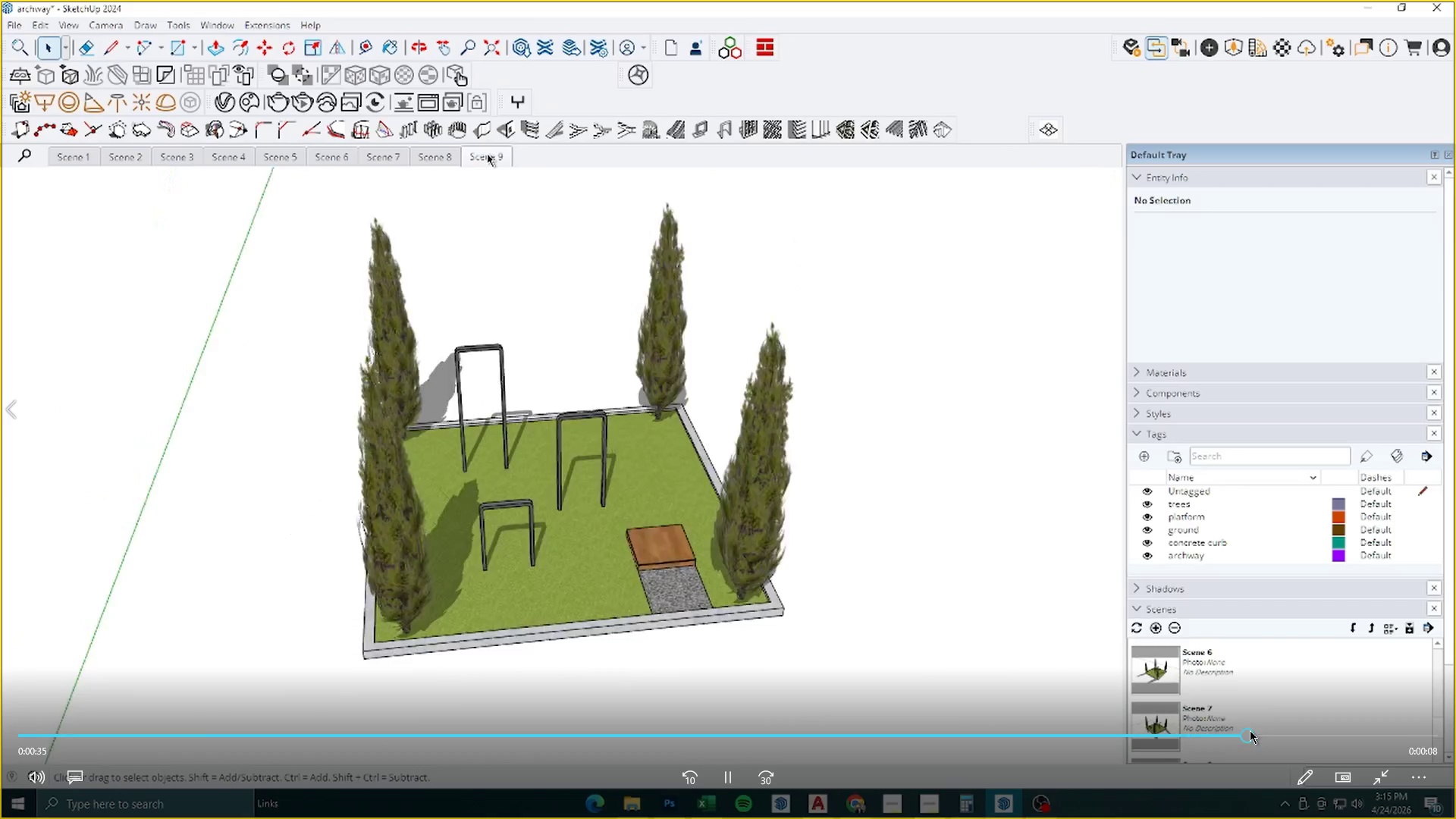 
triple_click([1325, 731])
 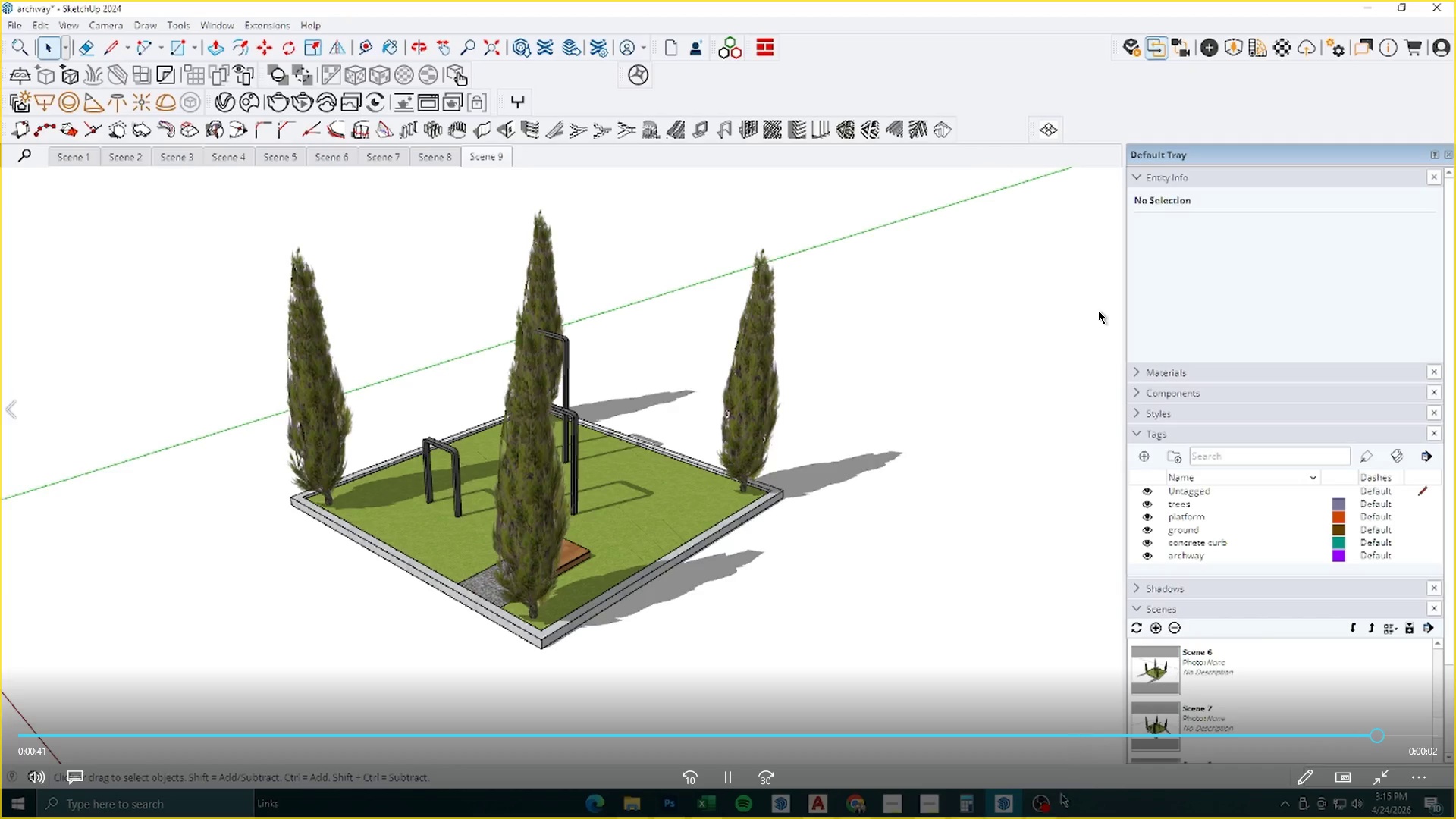 
mouse_move([1381, 761])
 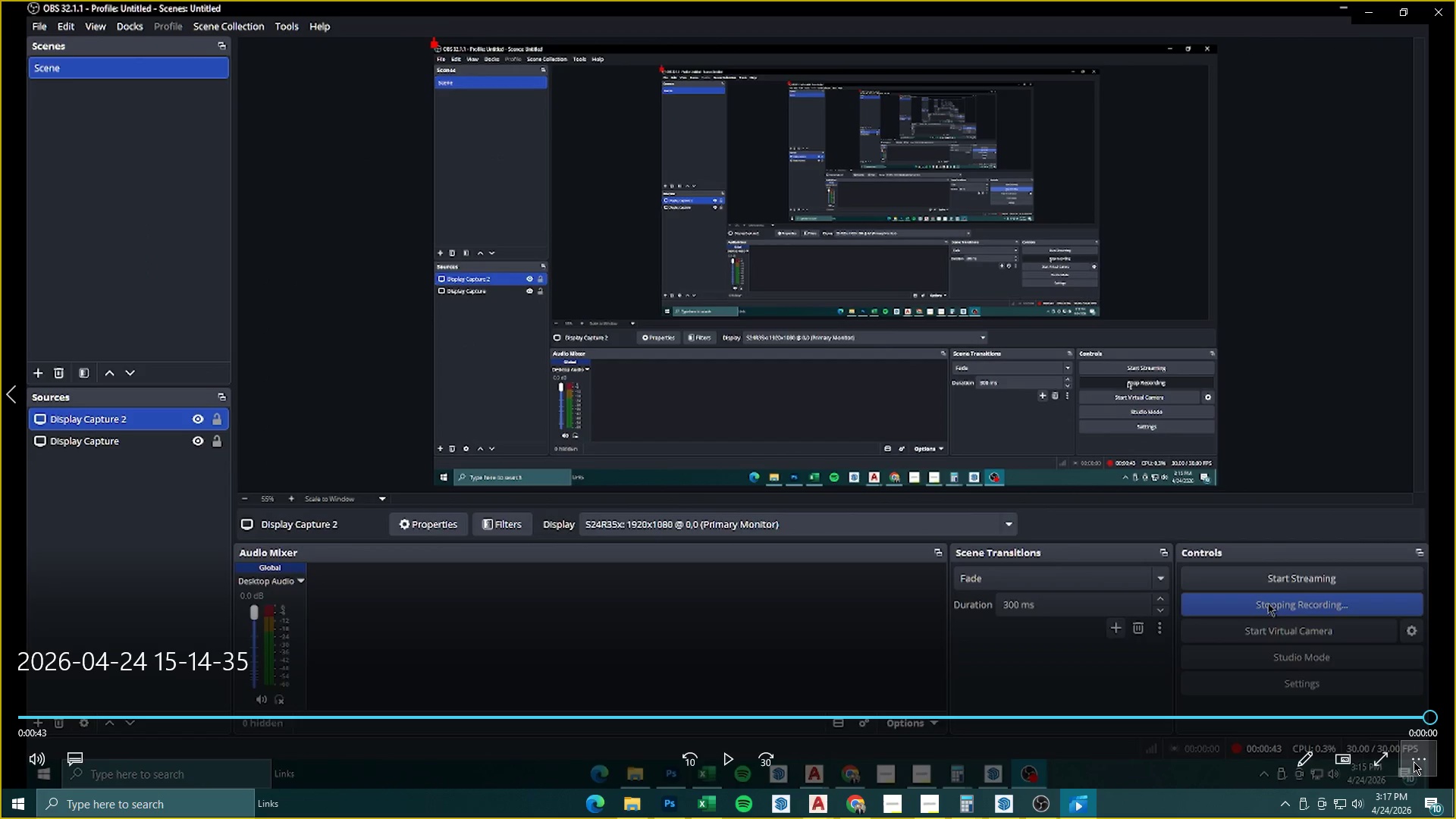 
left_click([1414, 761])
 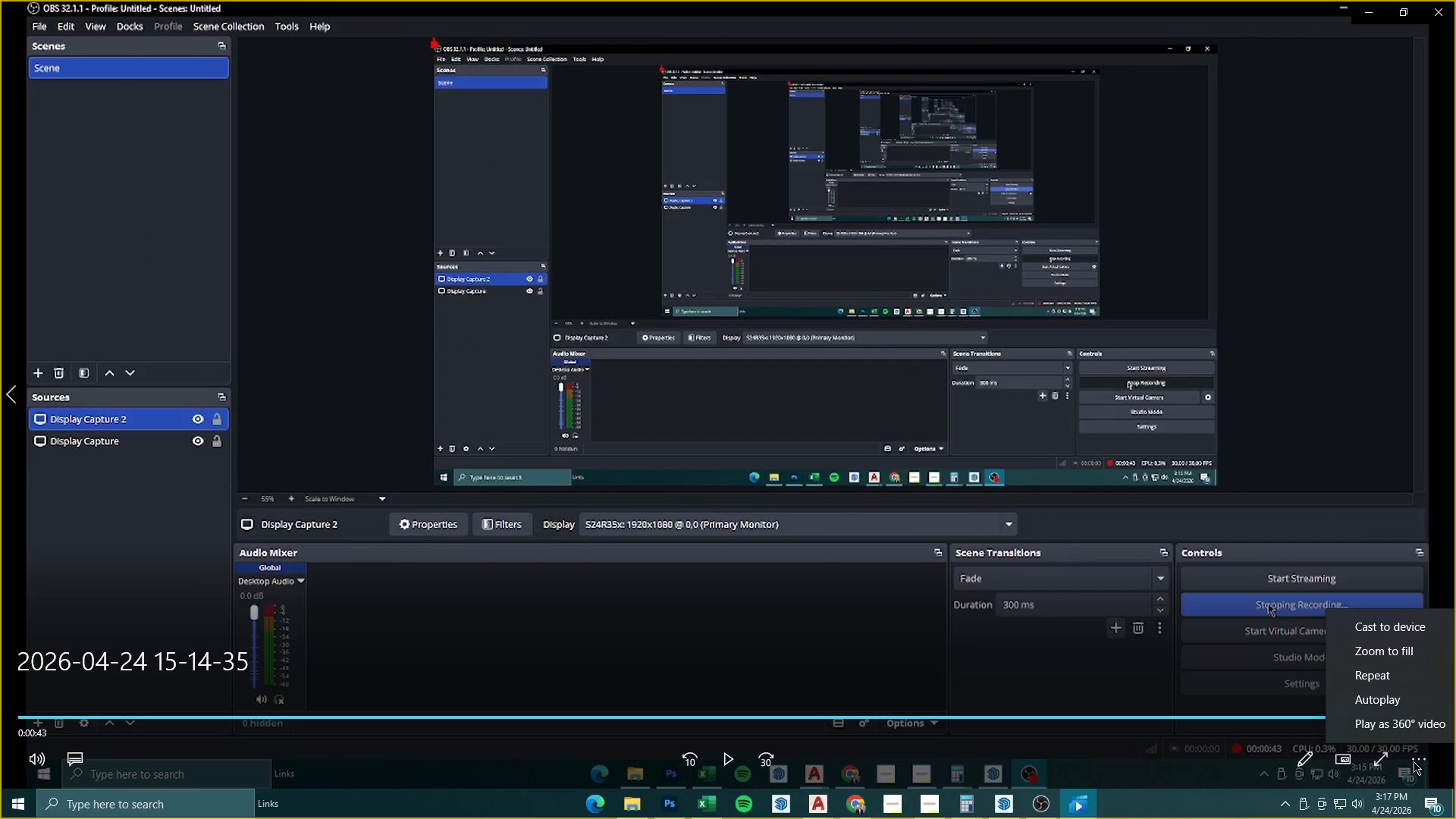 
left_click([1224, 802])
 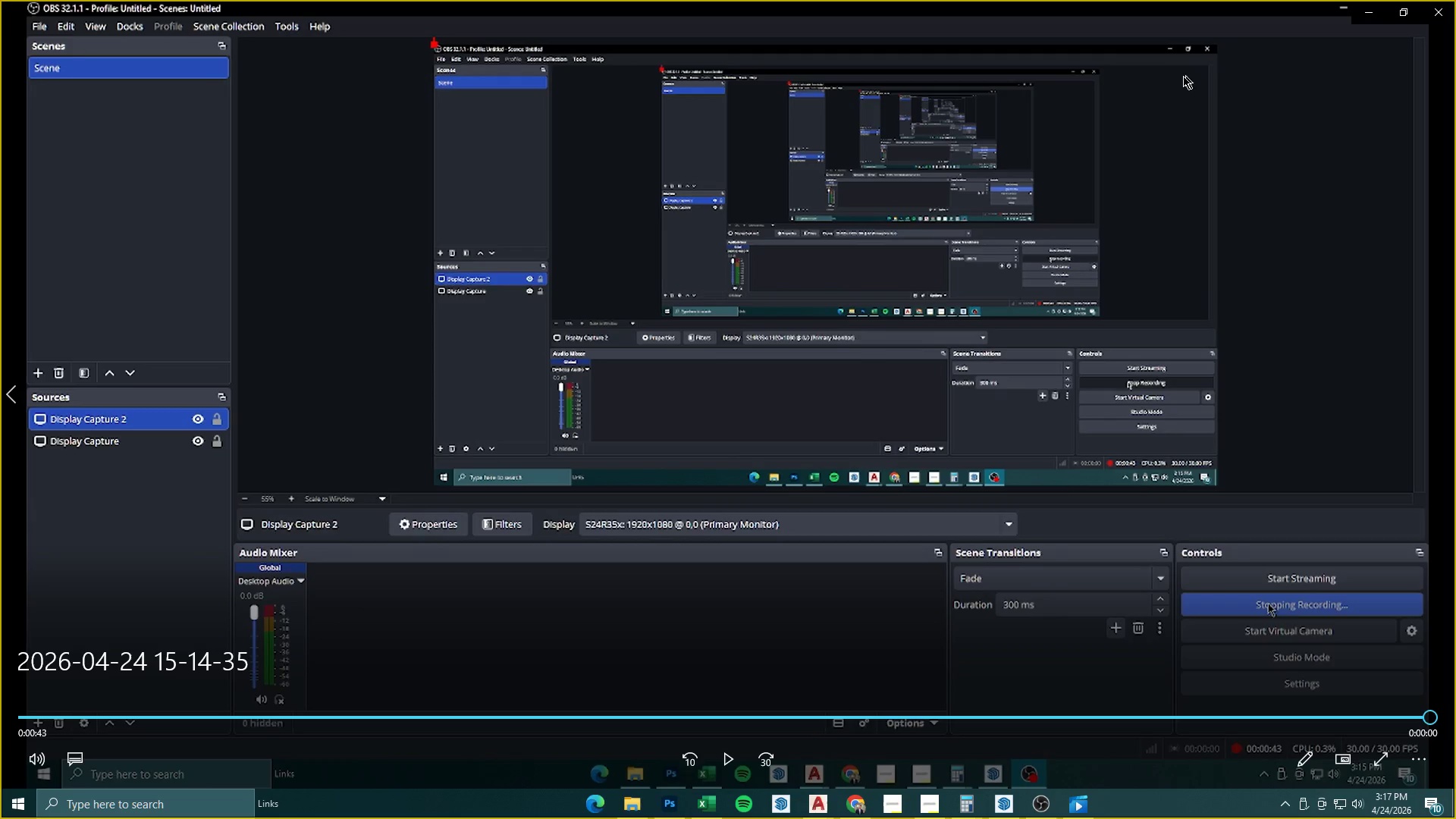 
left_click_drag(start_coordinate=[1072, 6], to_coordinate=[949, 127])
 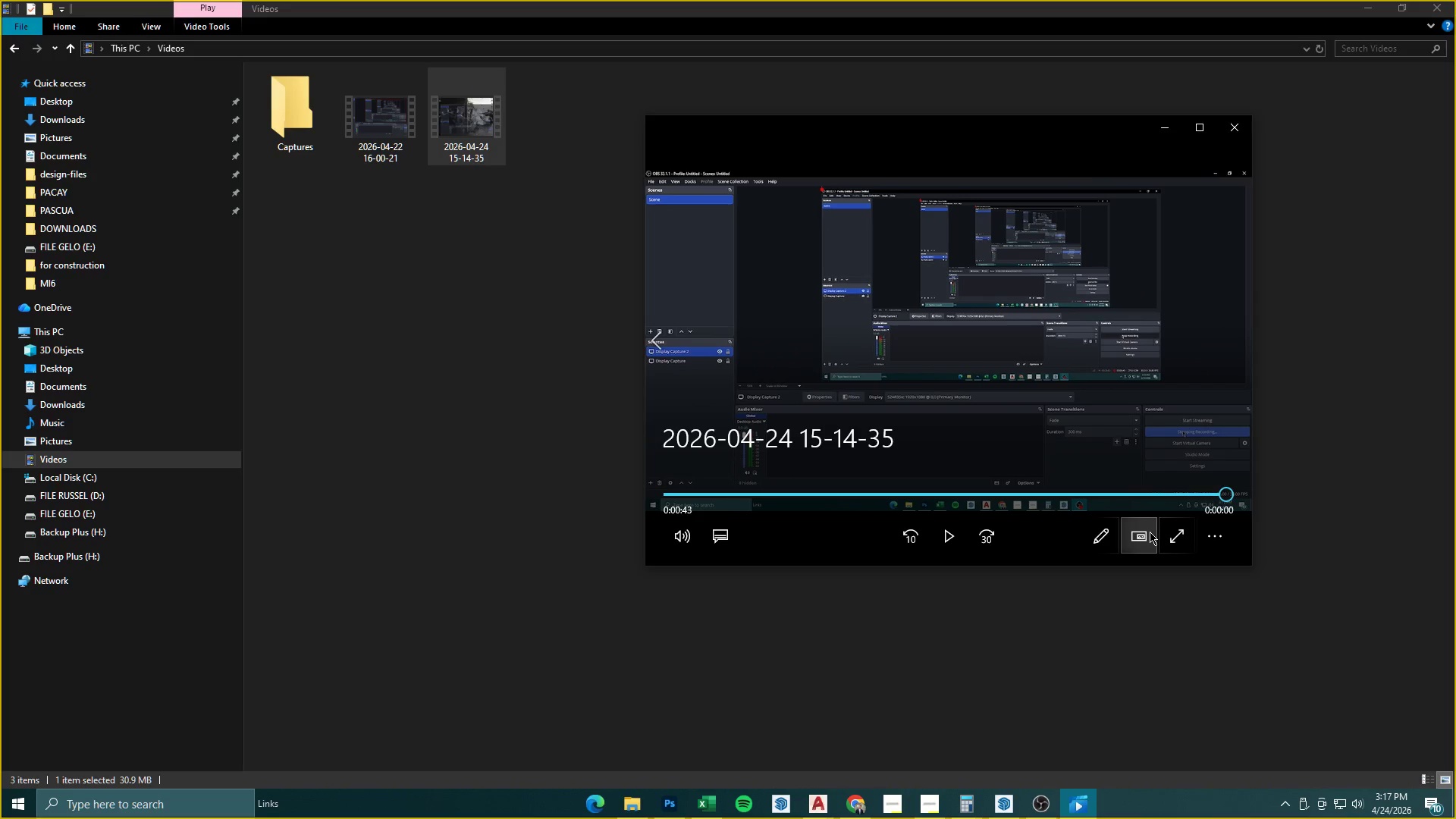 
left_click([1234, 121])
 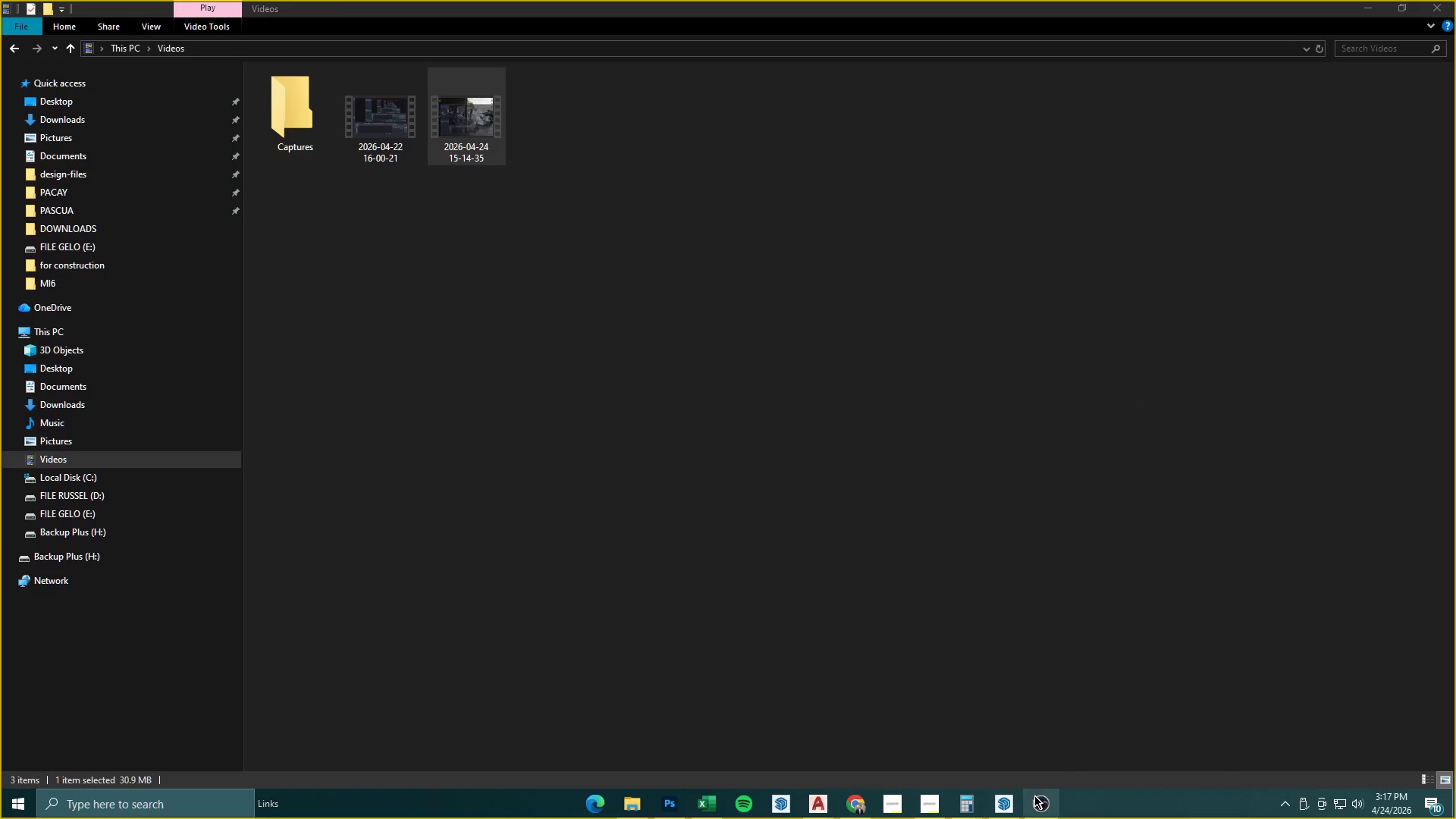 
left_click([1013, 799])
 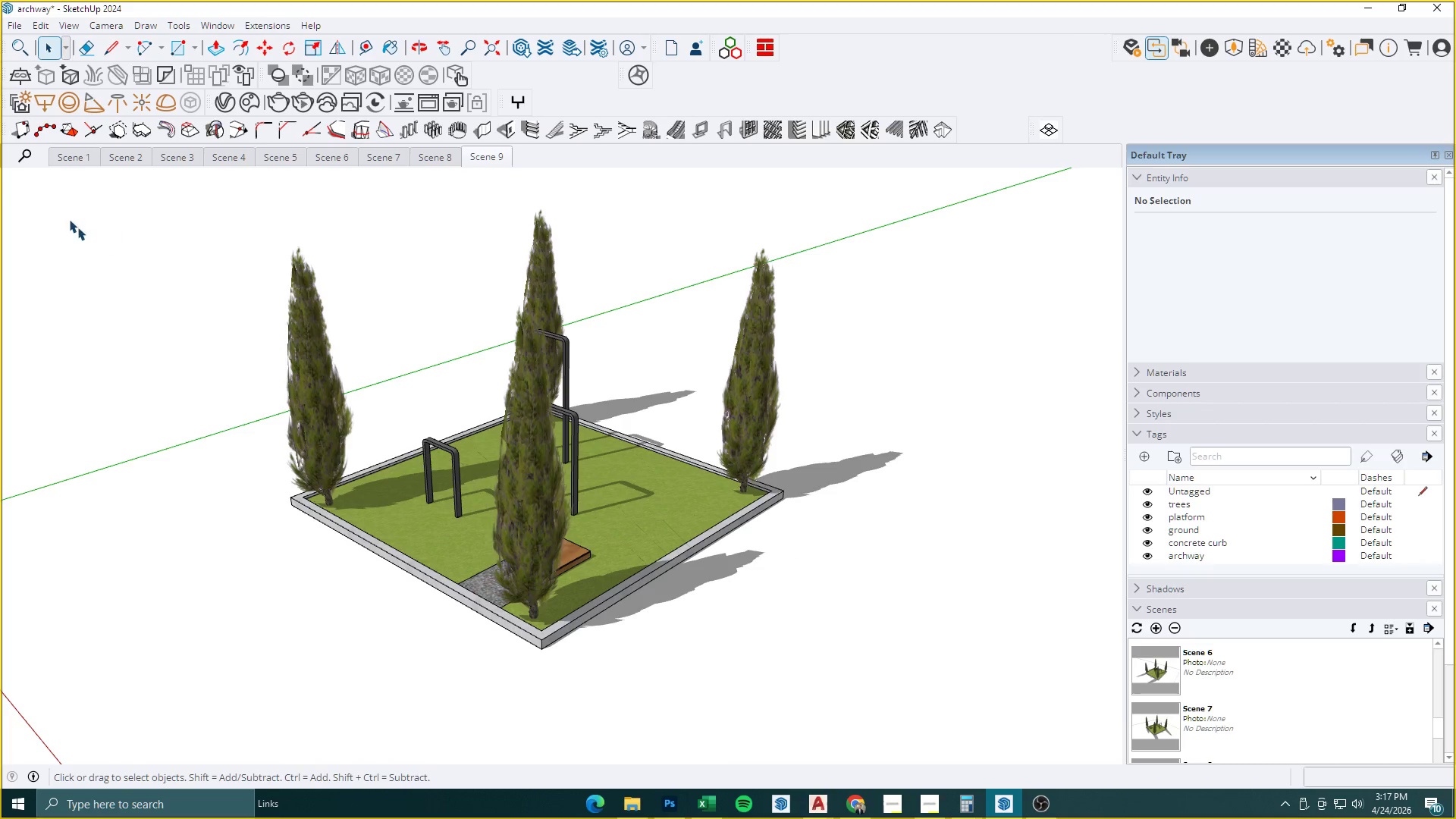 
left_click([215, 160])
 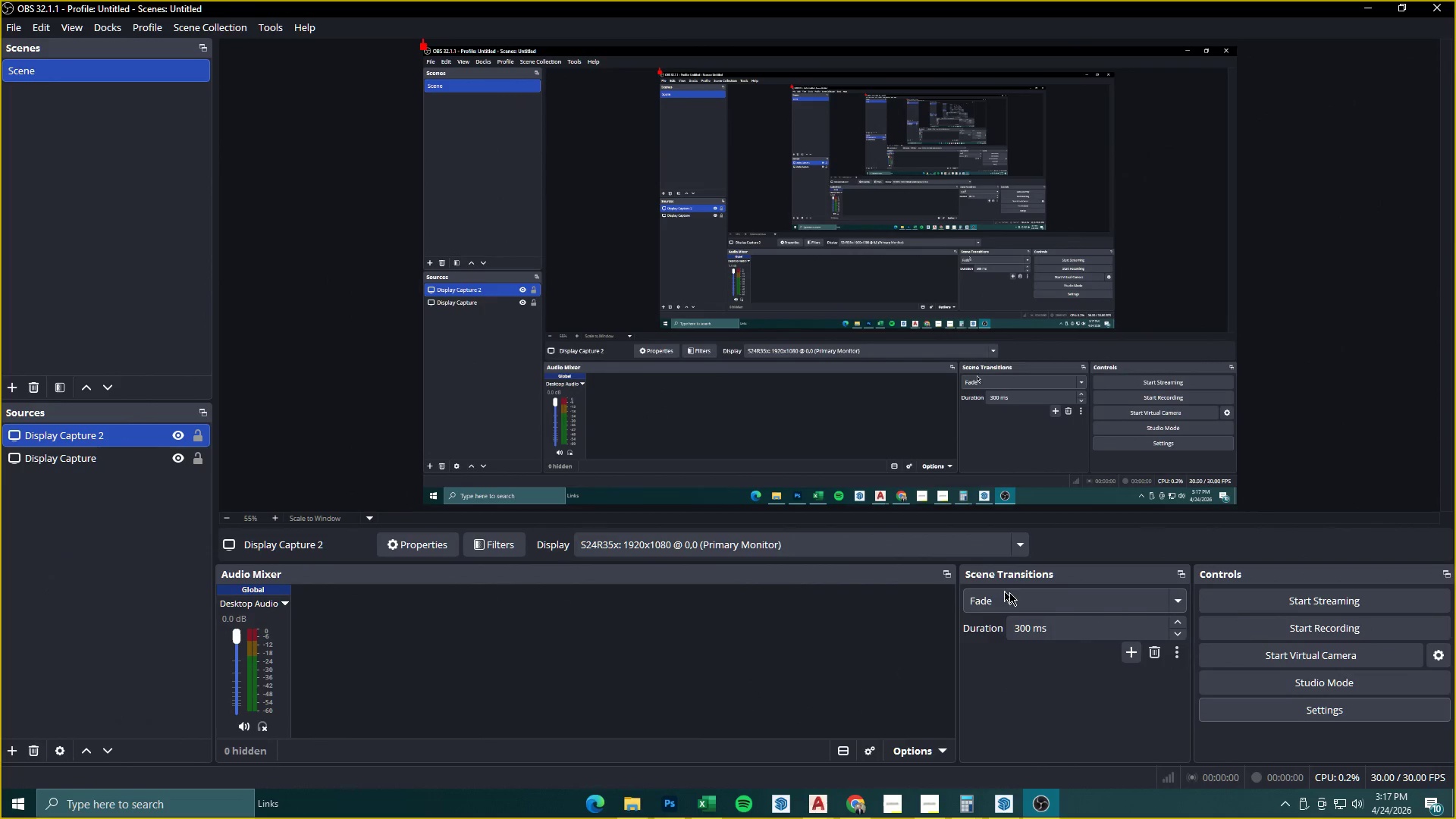 
left_click([1282, 620])
 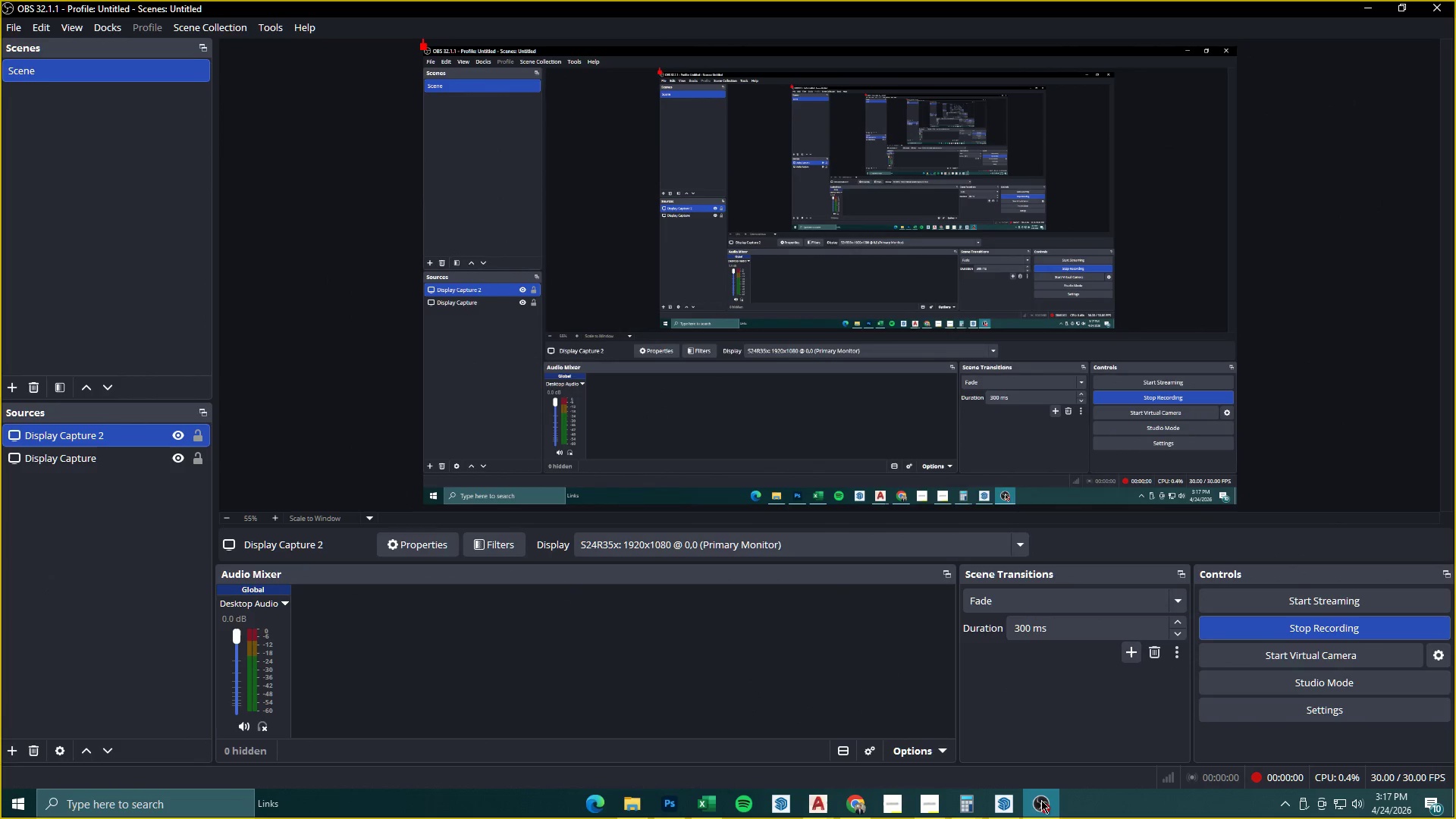 
left_click([1041, 802])
 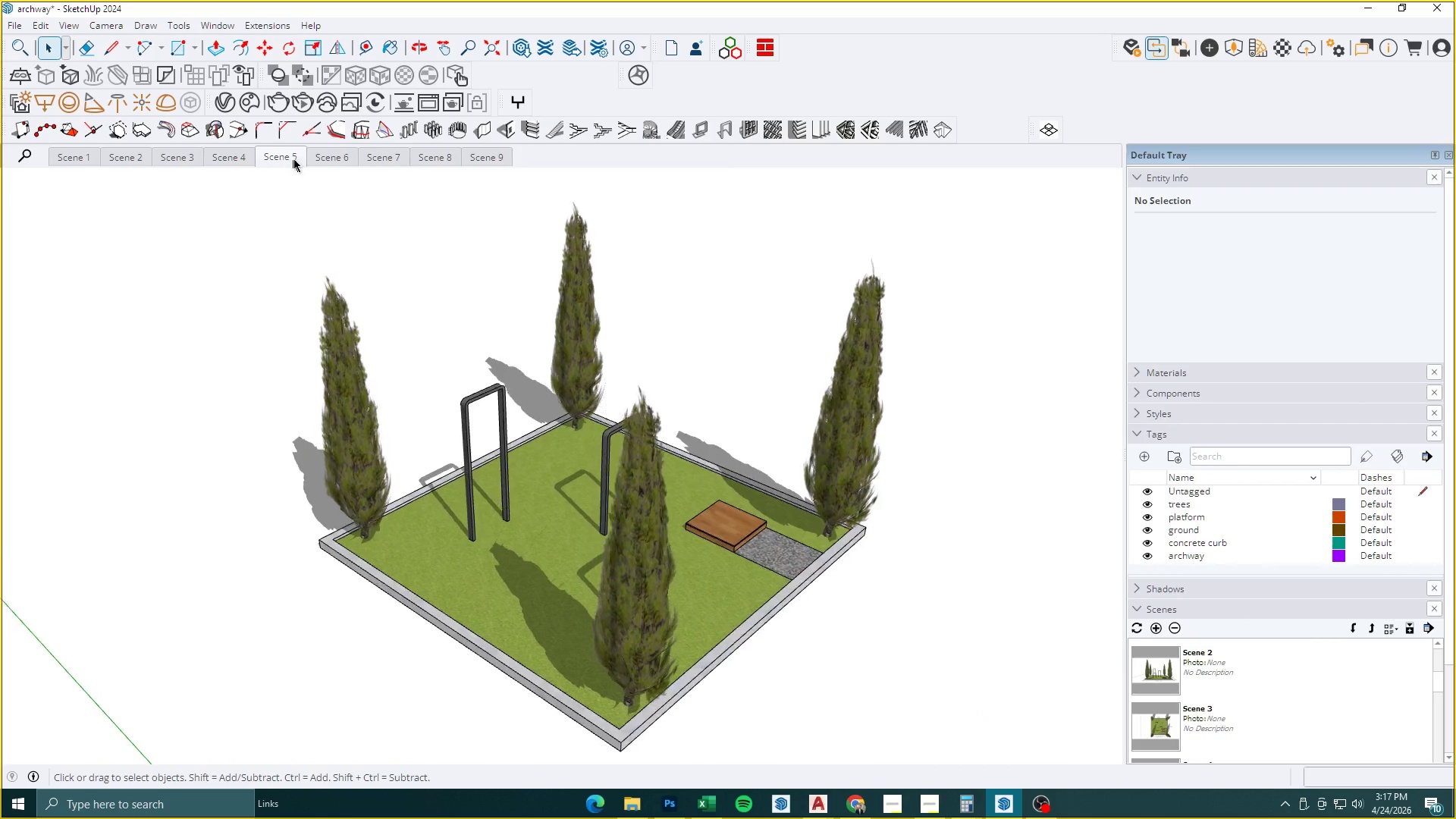 
left_click_drag(start_coordinate=[337, 158], to_coordinate=[341, 156])
 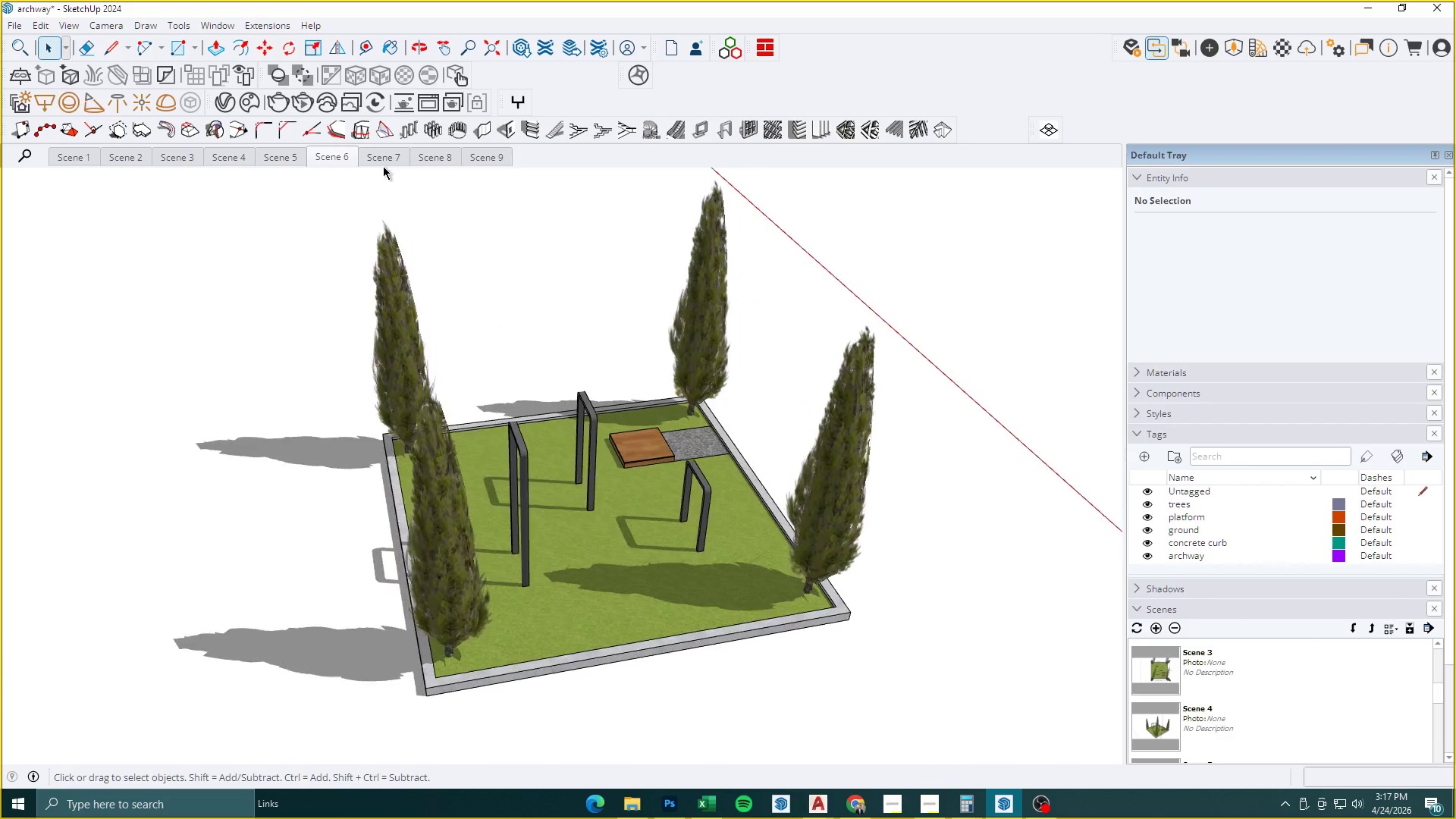 
left_click([391, 166])
 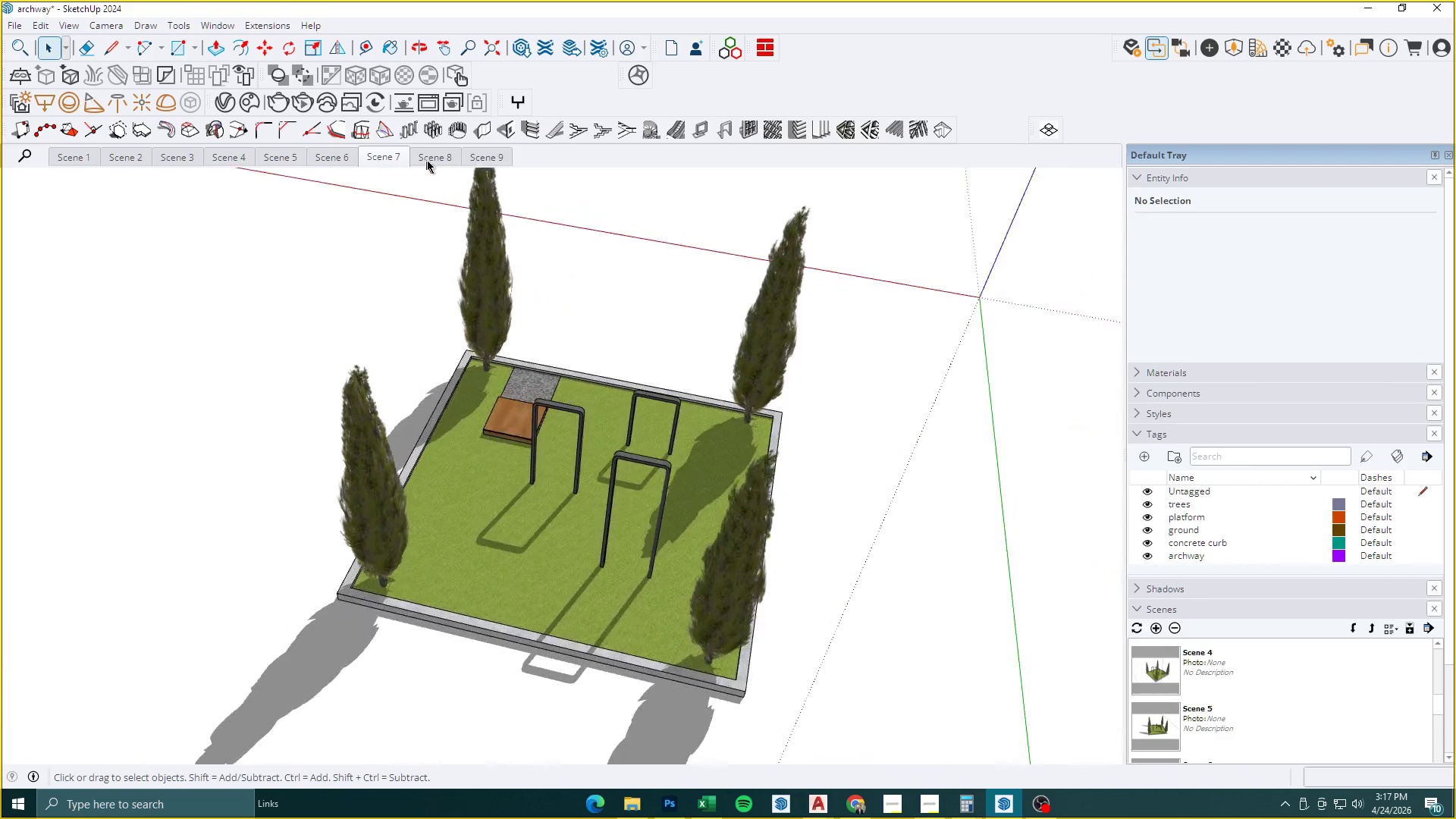 
left_click([434, 160])
 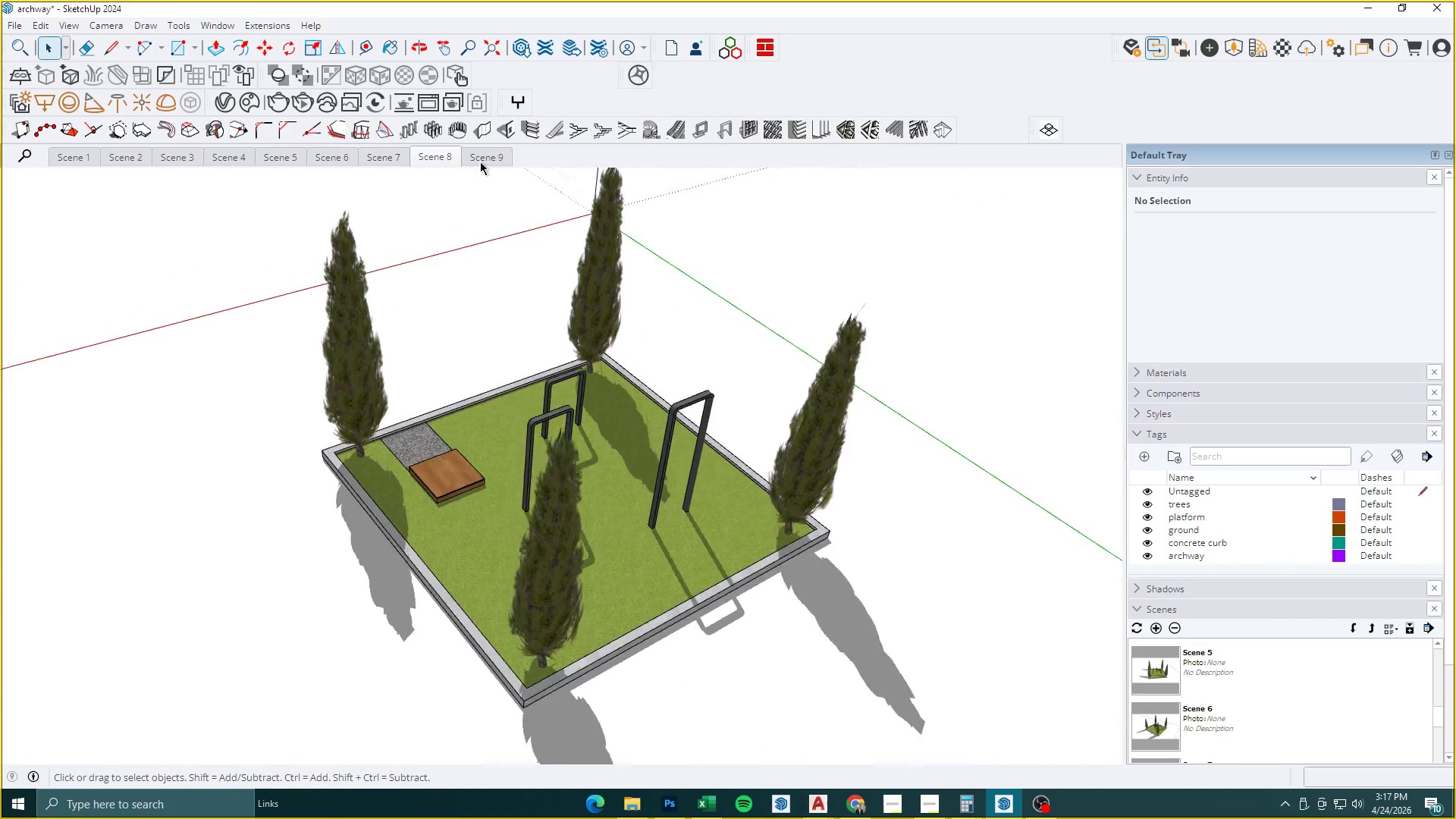 
left_click([489, 157])
 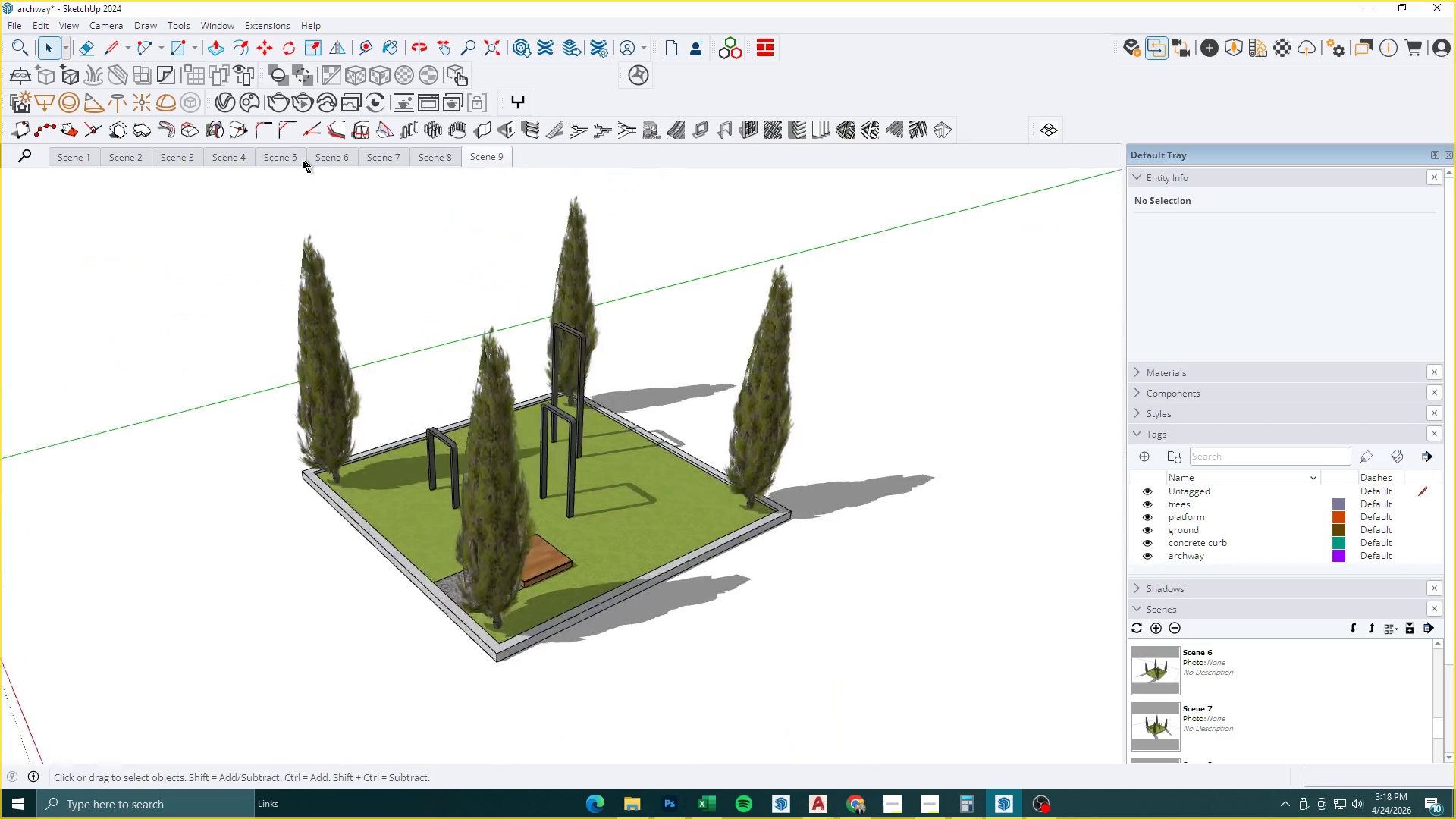 
left_click([238, 156])
 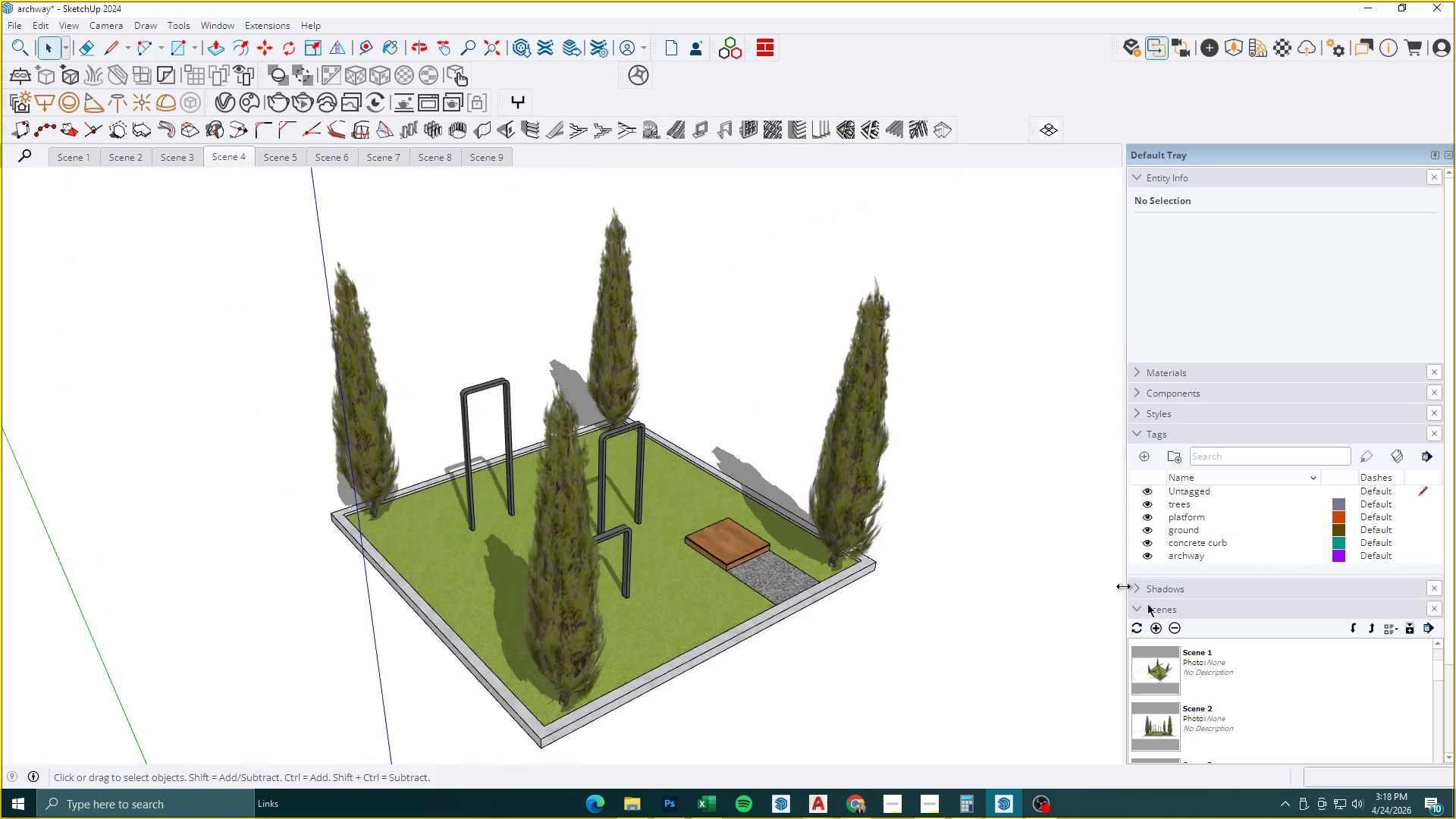 
left_click([1027, 811])
 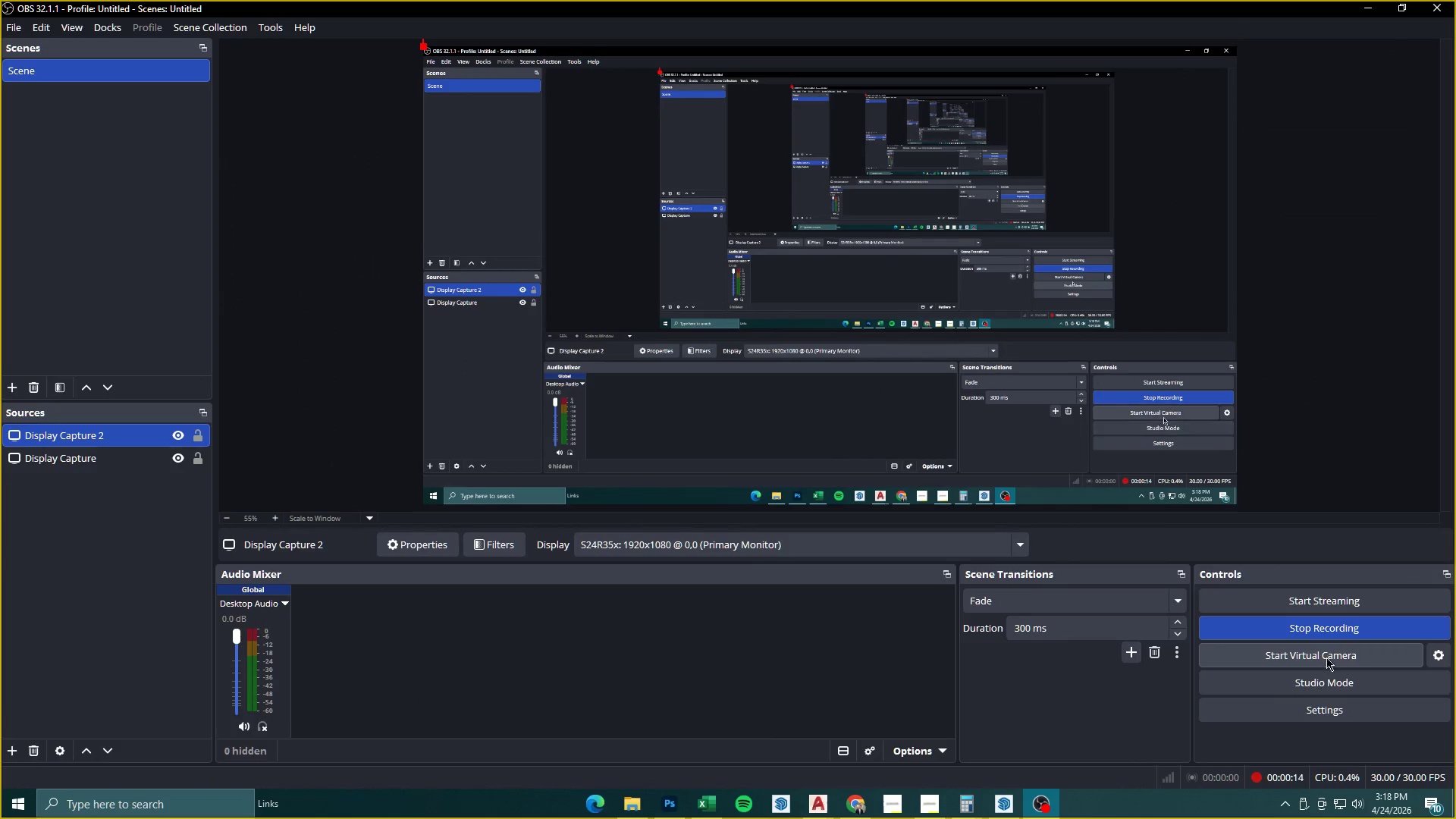 
left_click([1329, 625])
 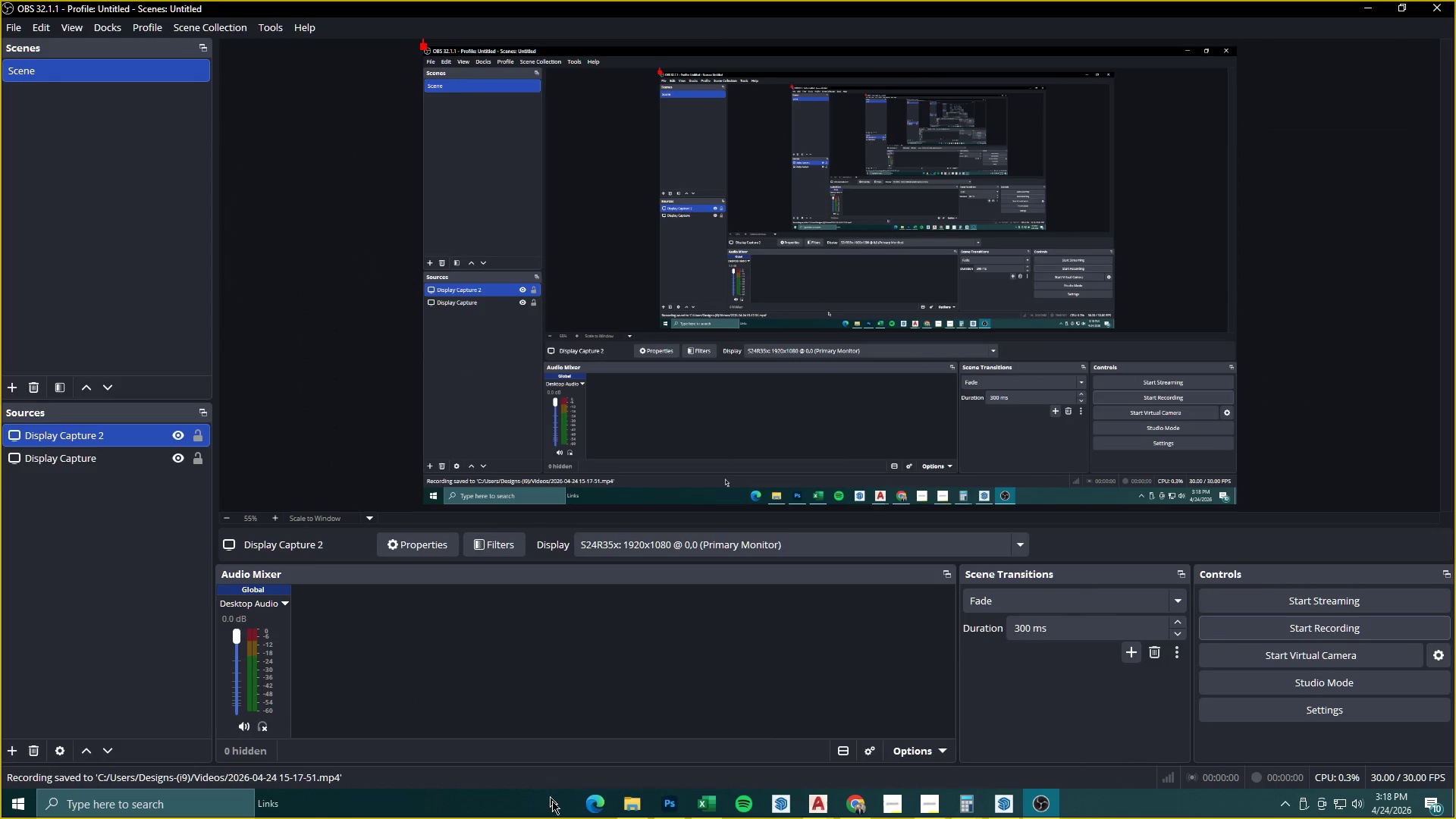 
left_click([635, 809])
 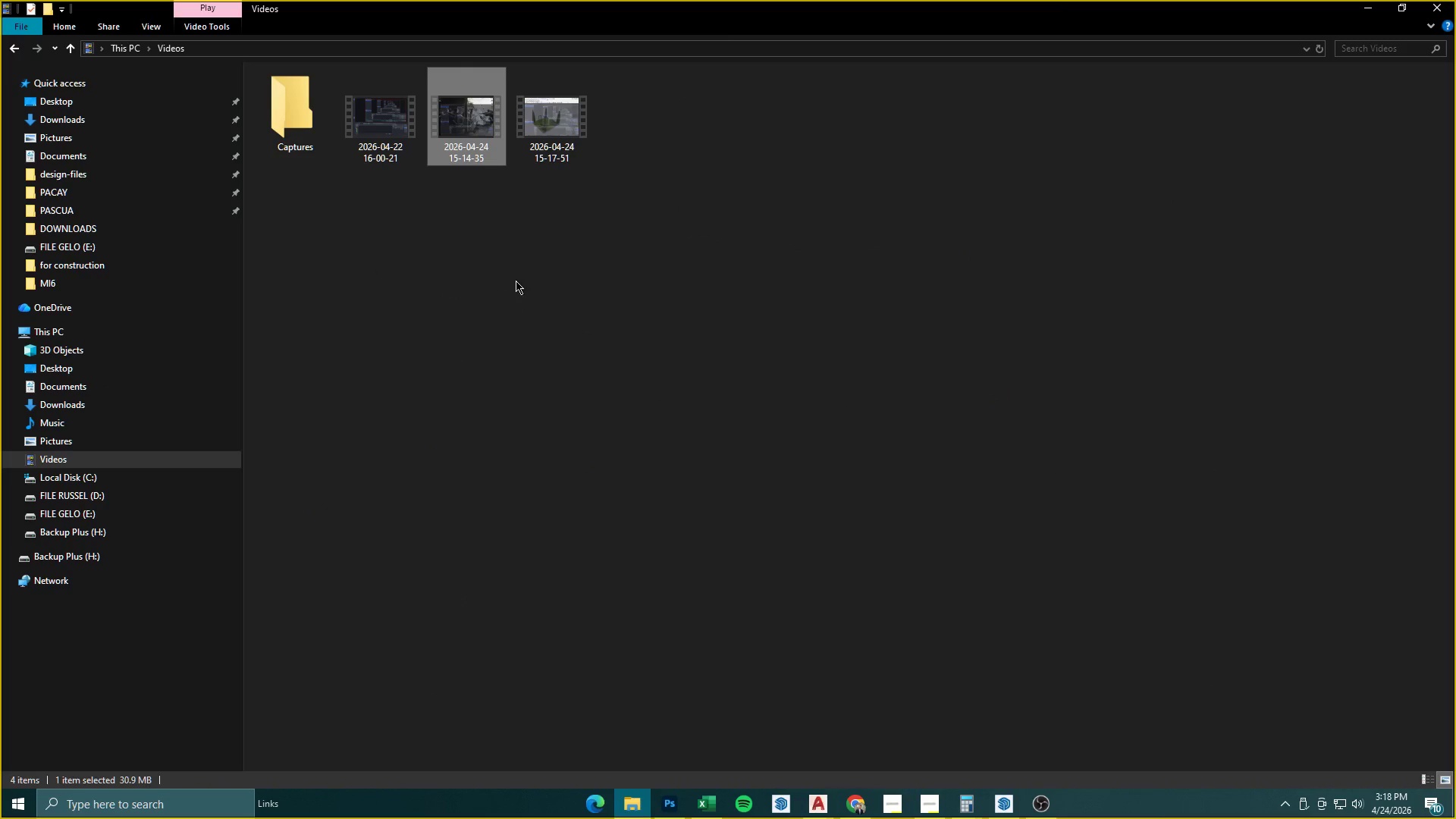 
double_click([572, 146])
 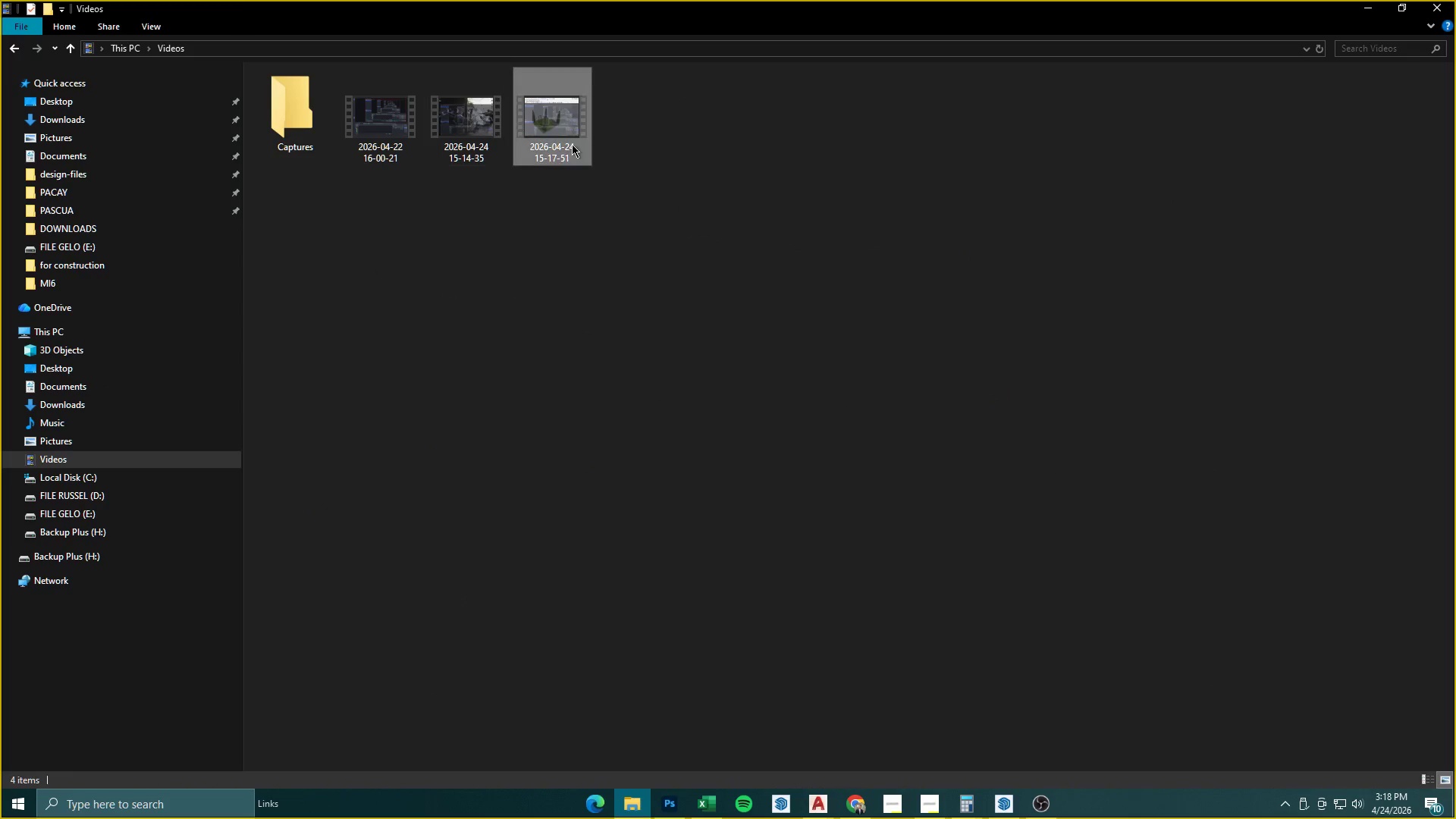 
triple_click([572, 144])
 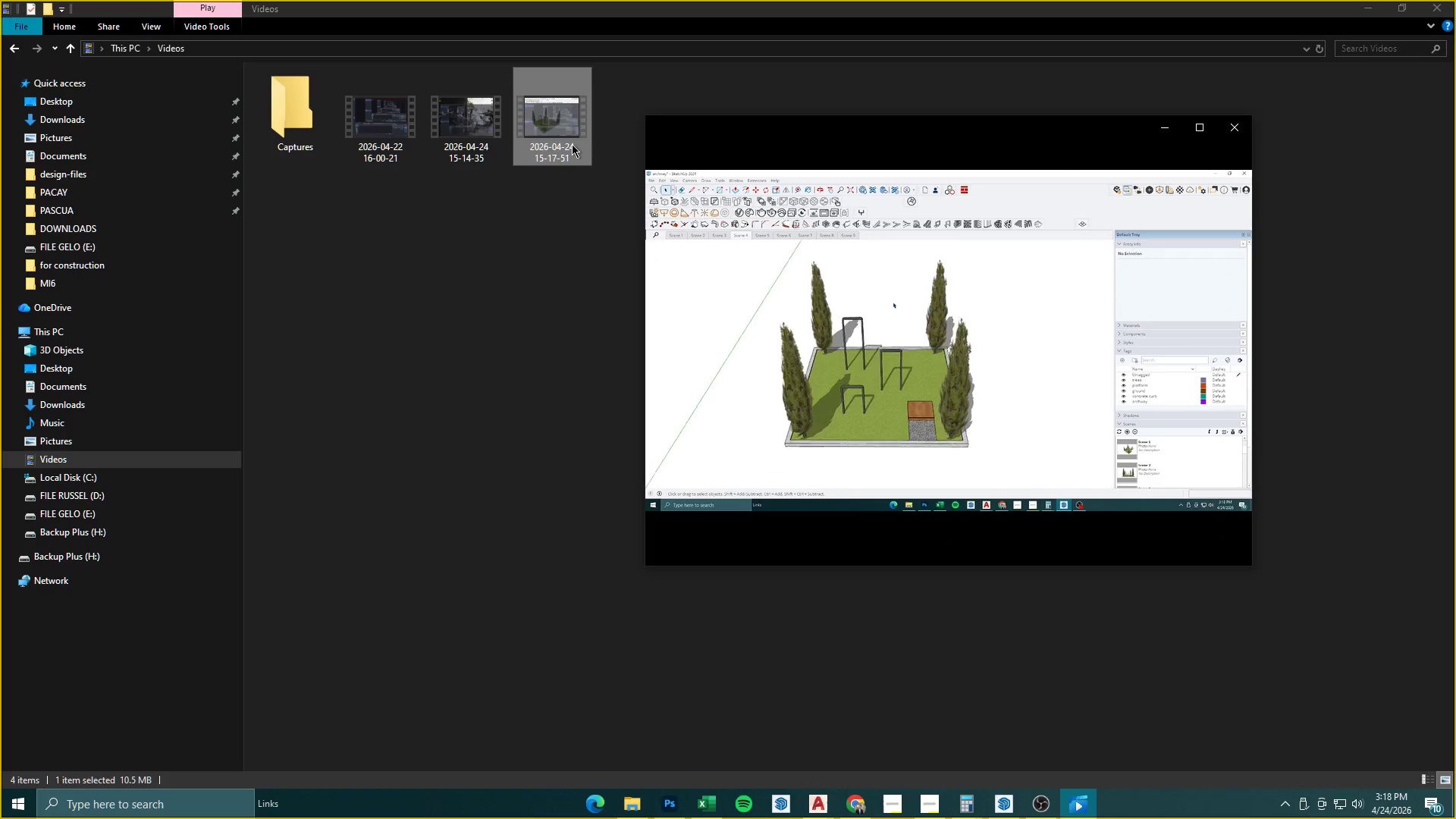 